 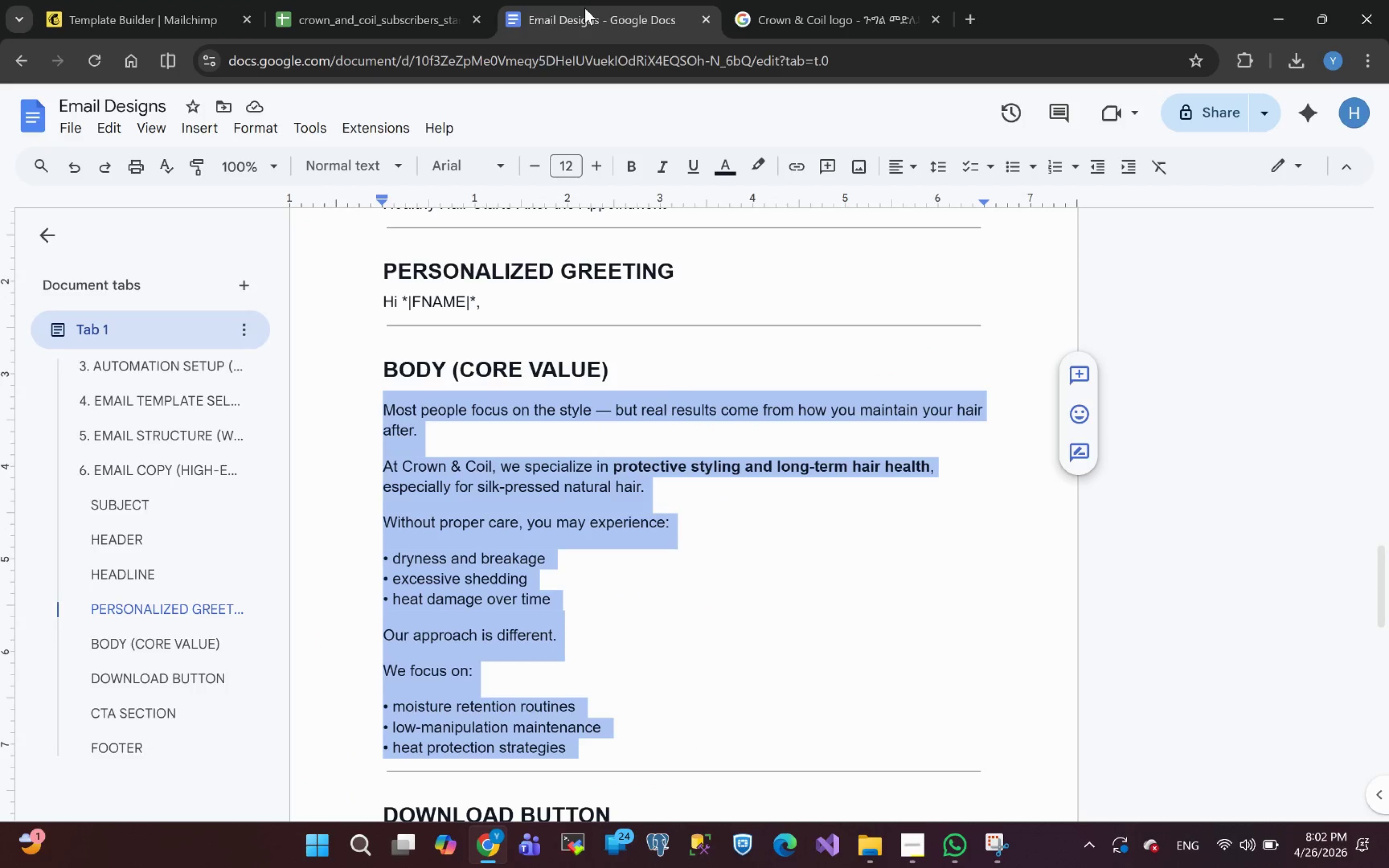 
left_click([600, 597])
 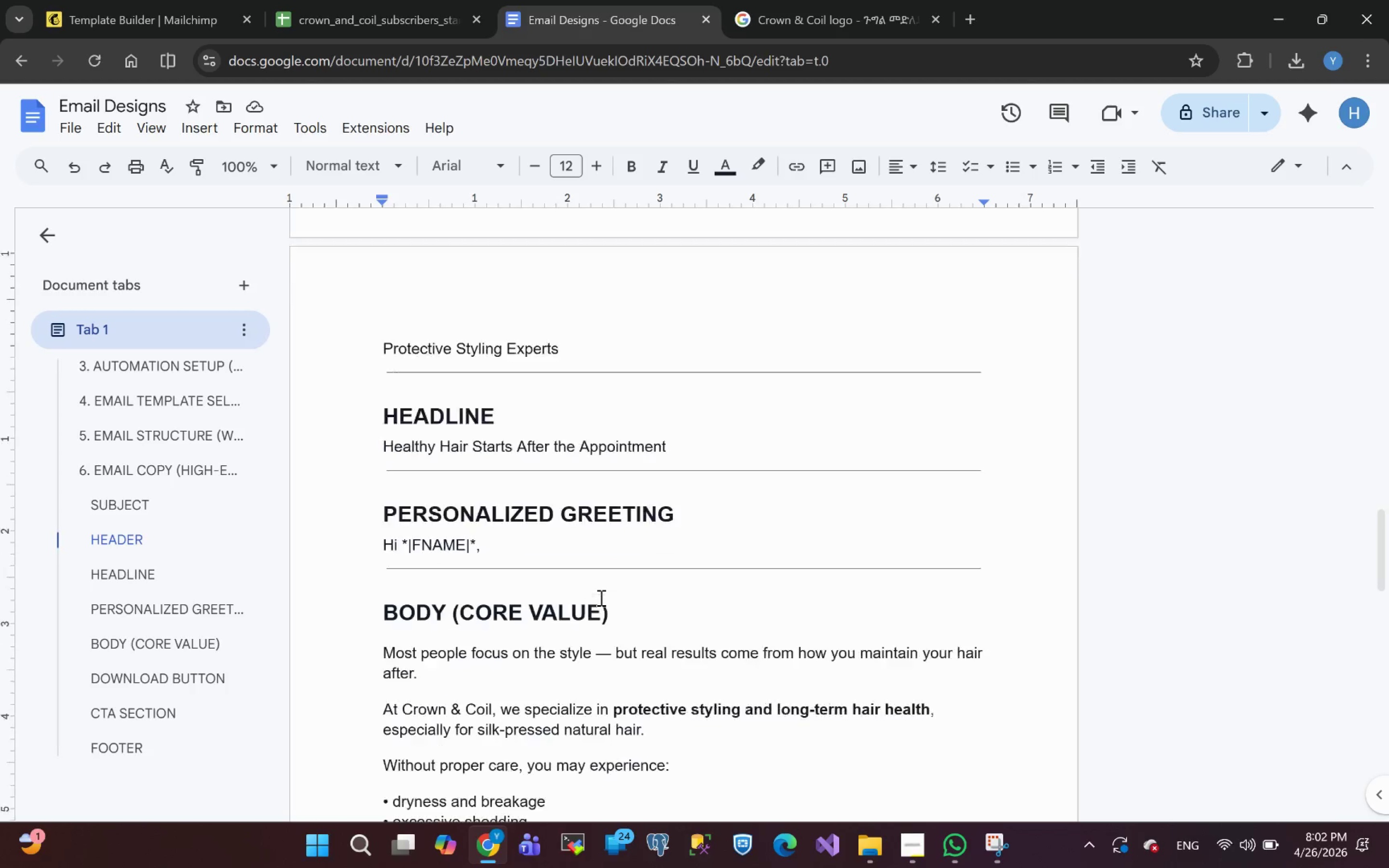 
wait(37.22)
 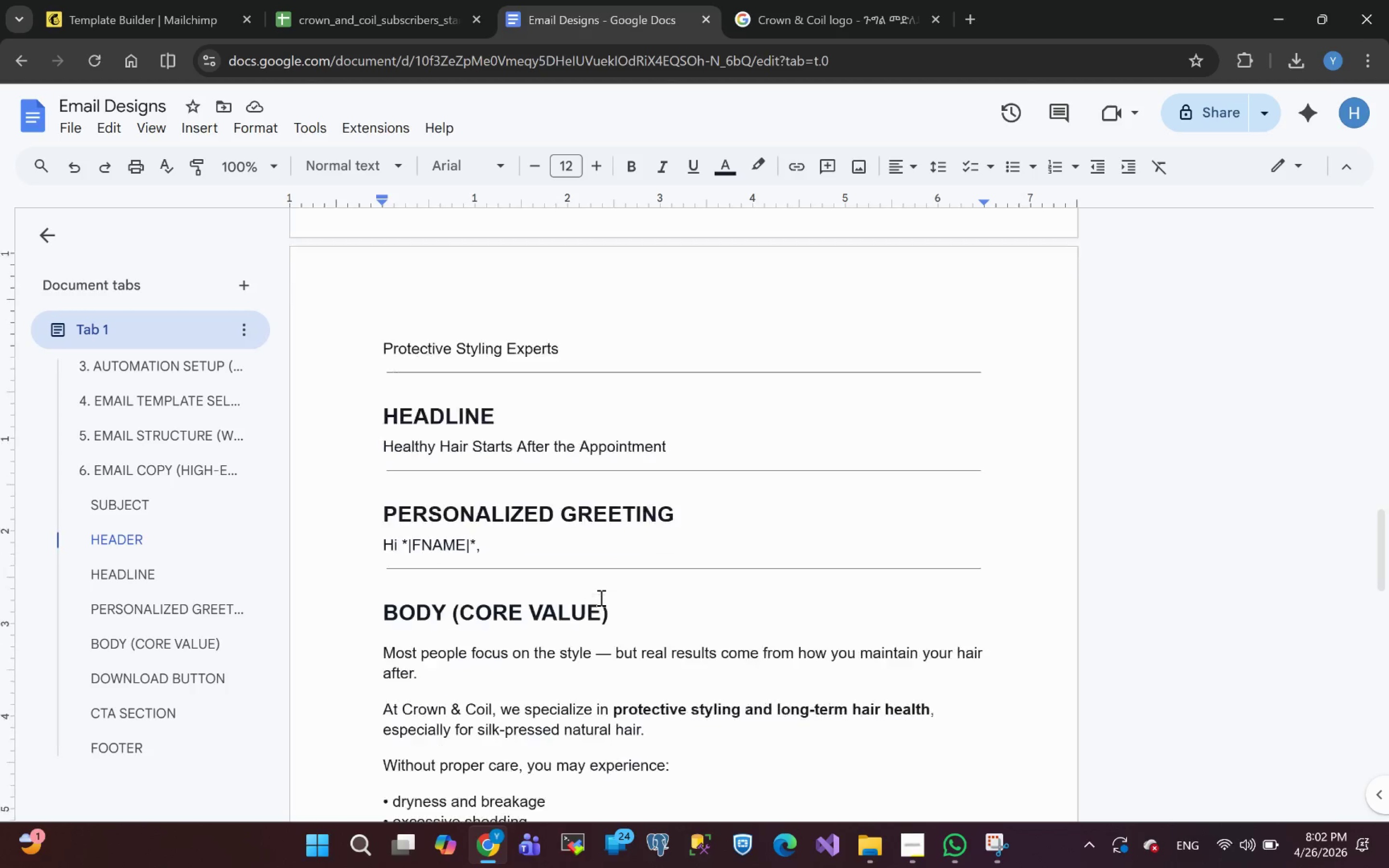 
left_click_drag(start_coordinate=[384, 450], to_coordinate=[683, 459])
 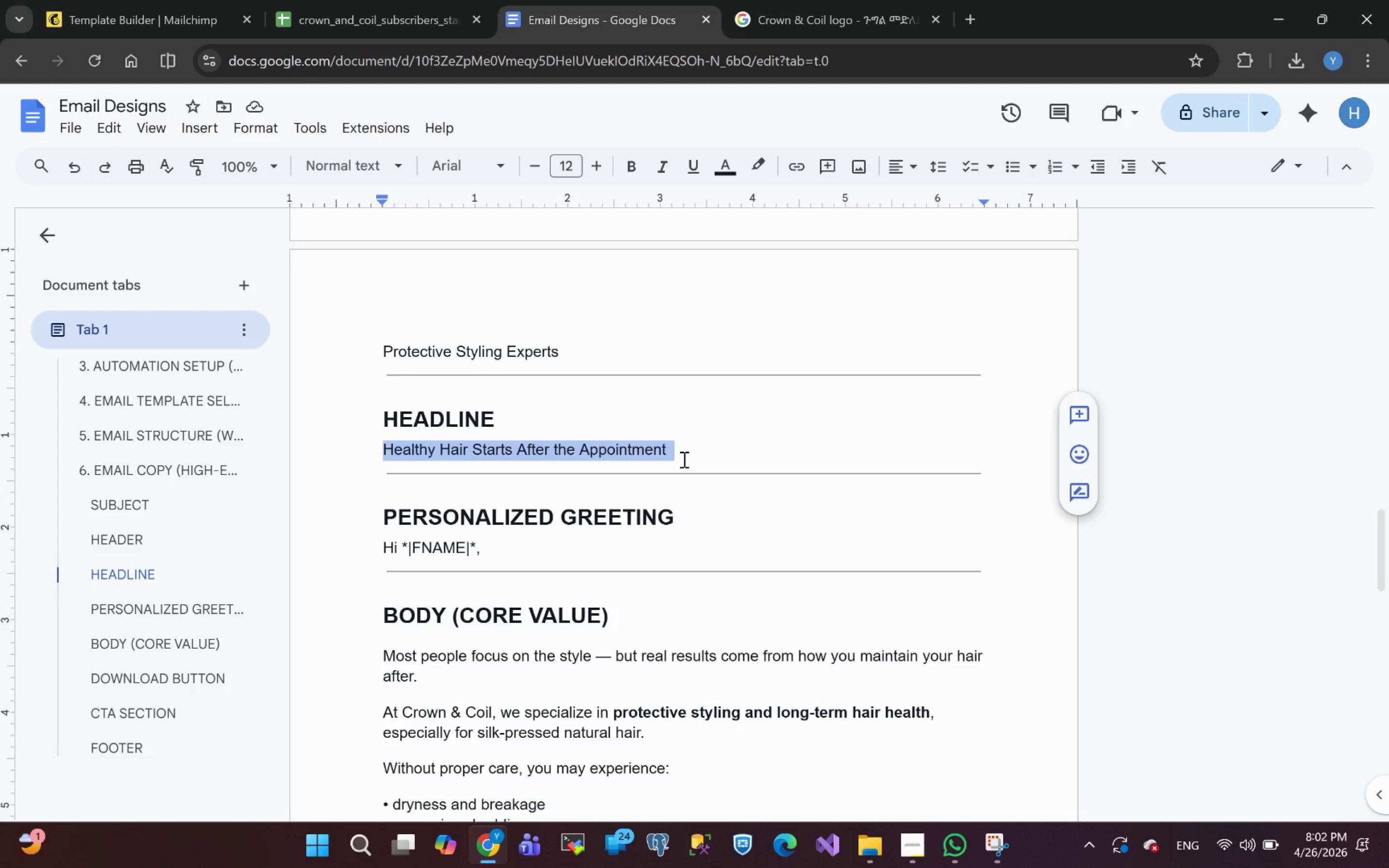 
key(Control+C)
 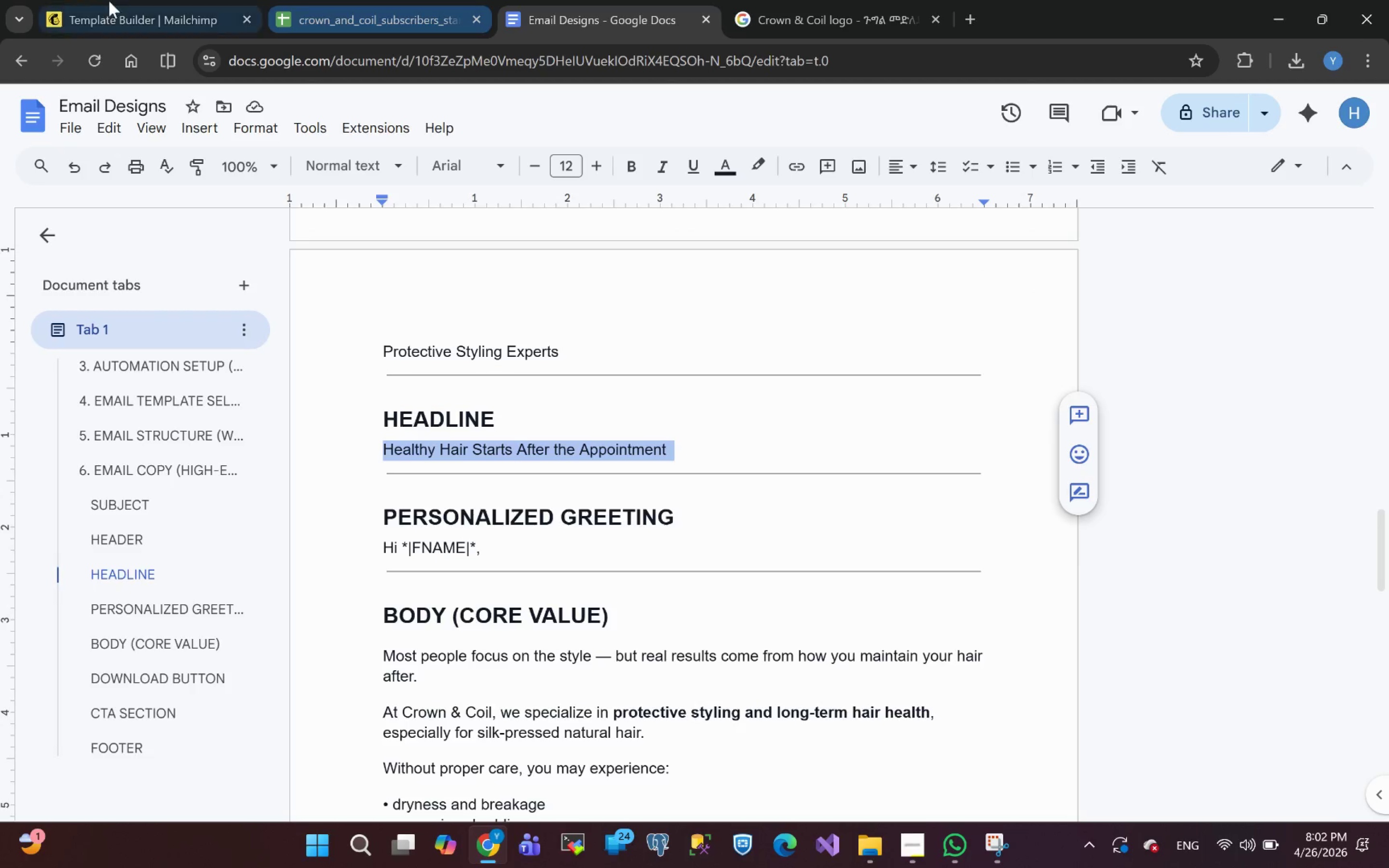 
left_click([101, 1])
 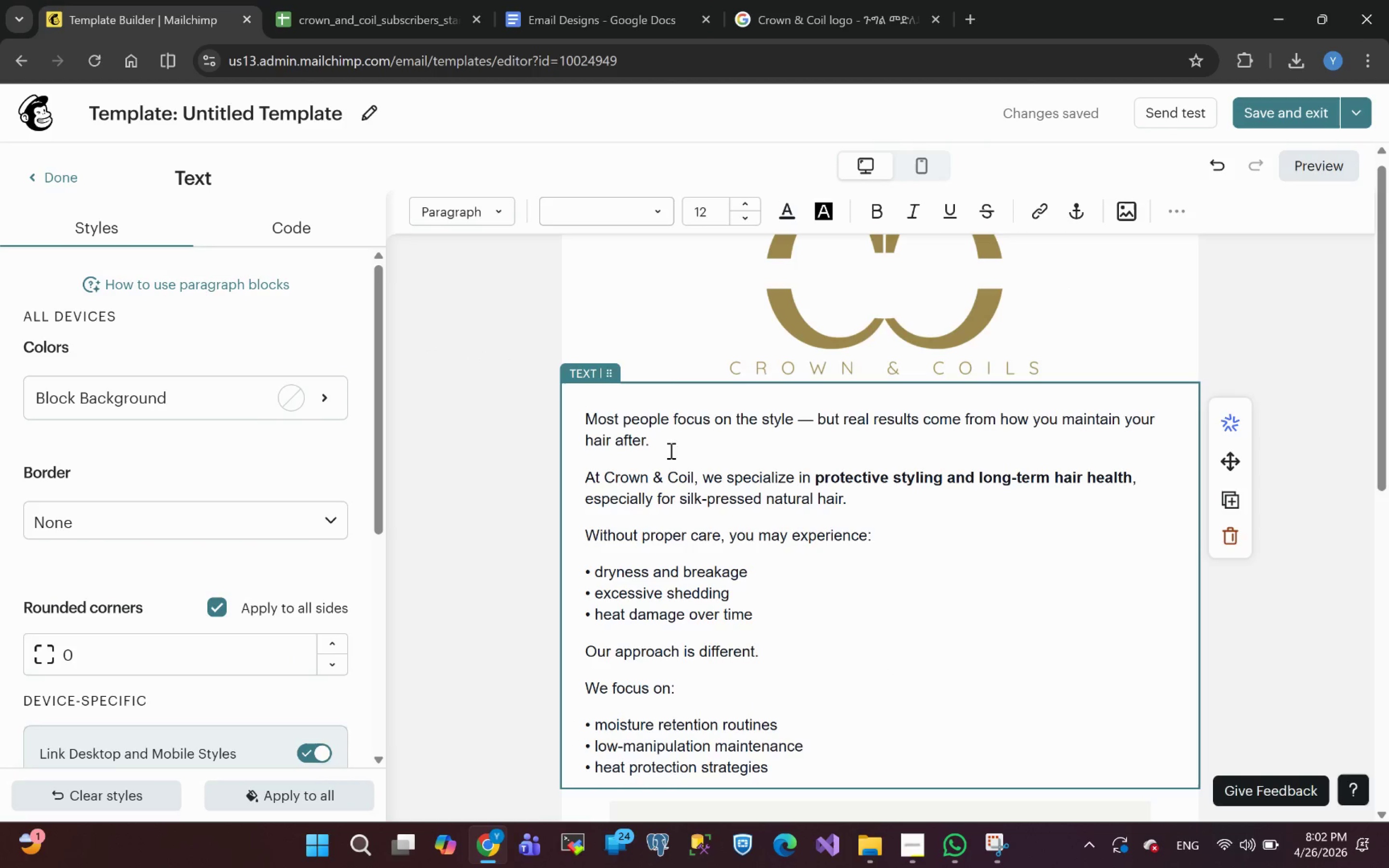 
key(Enter)
 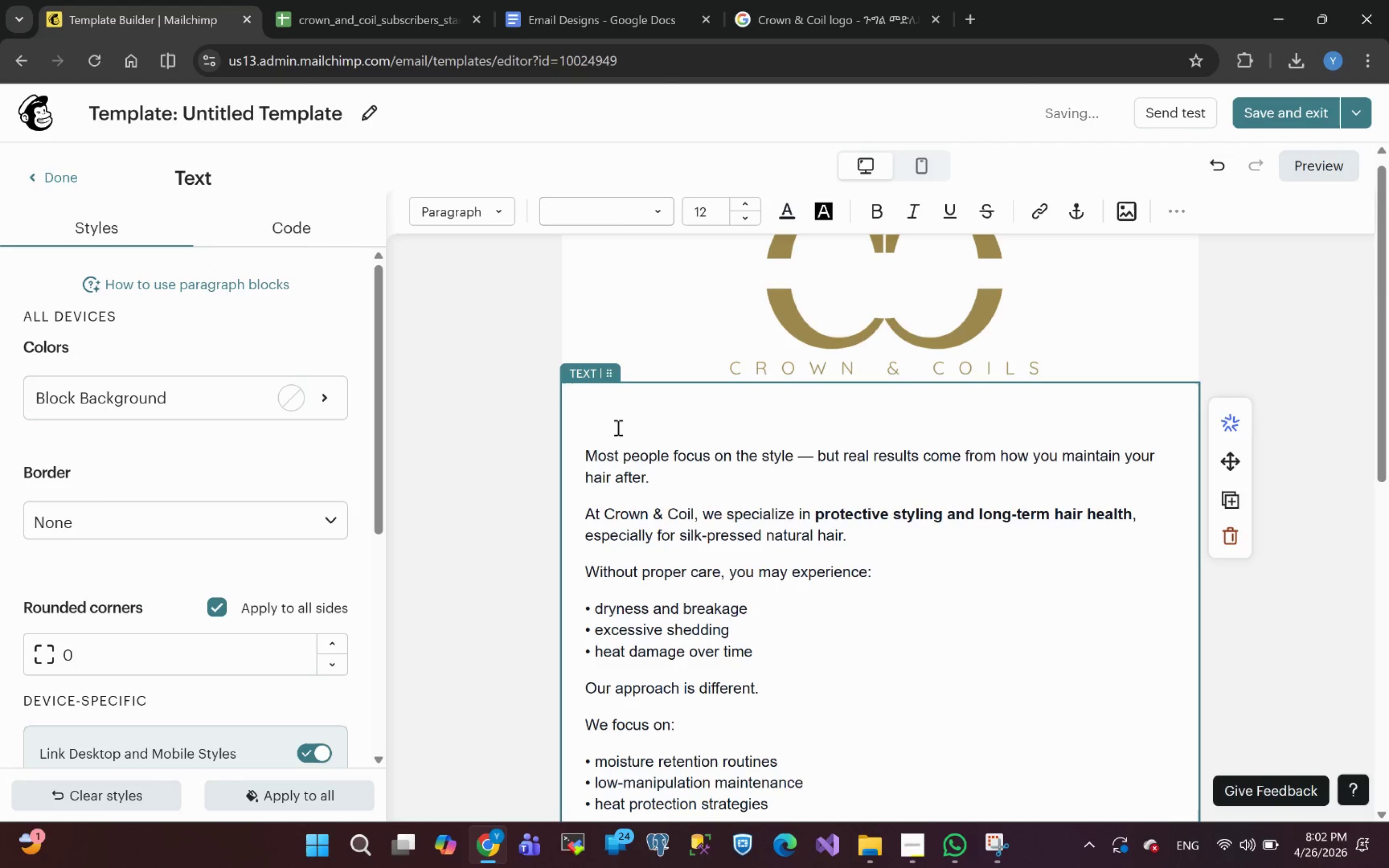 
key(ArrowUp)
 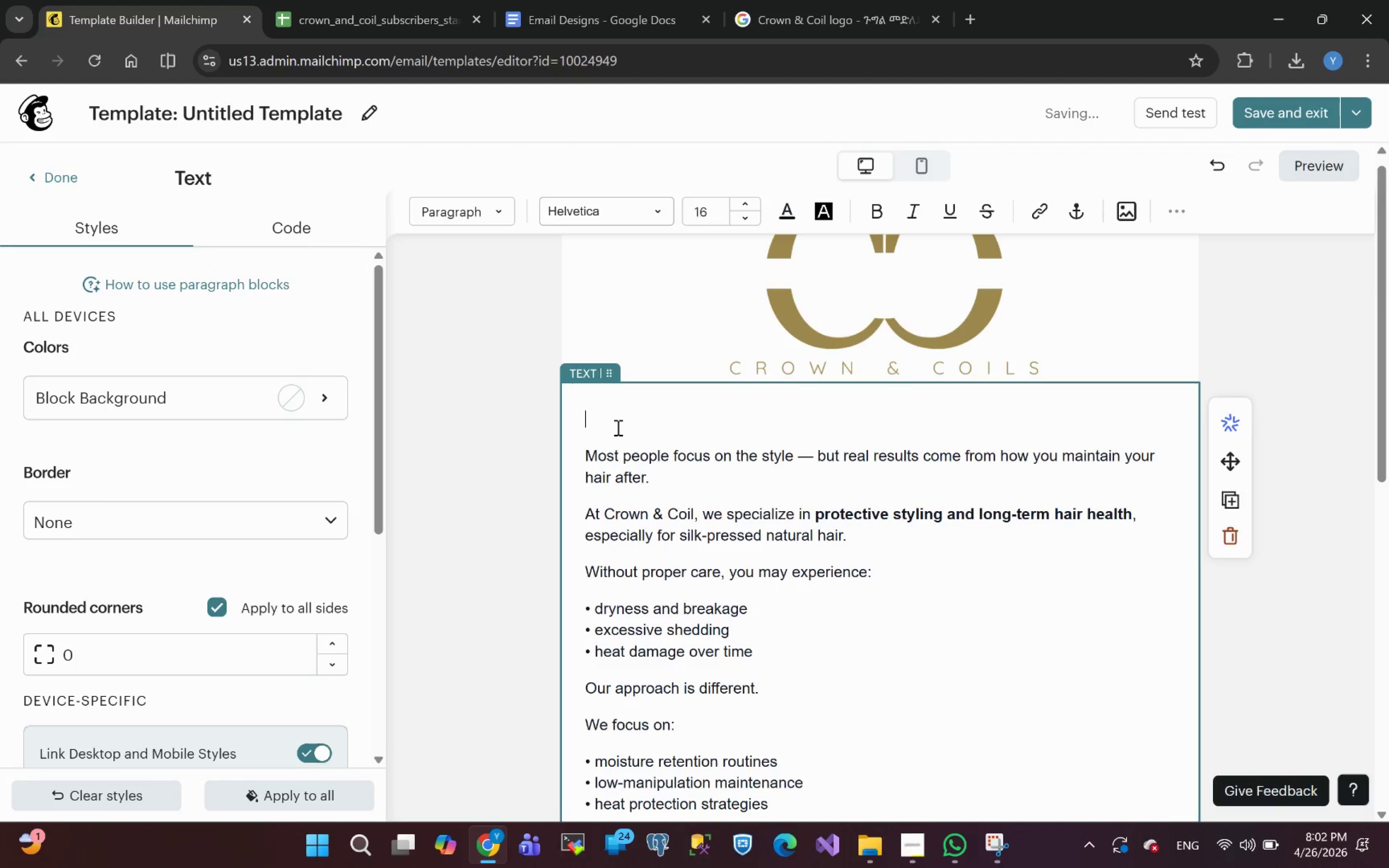 
key(ArrowUp)
 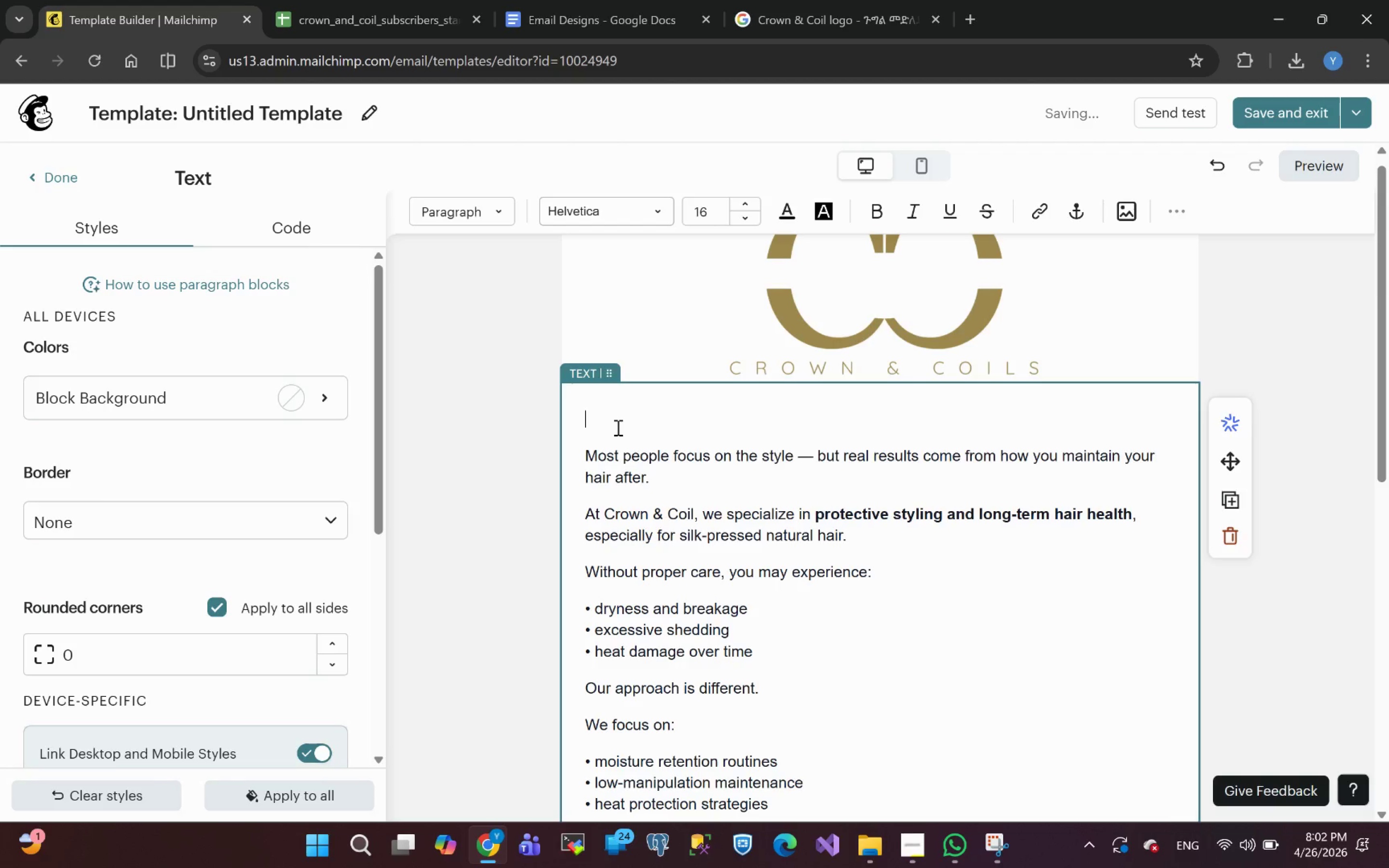 
key(Shift+8)
 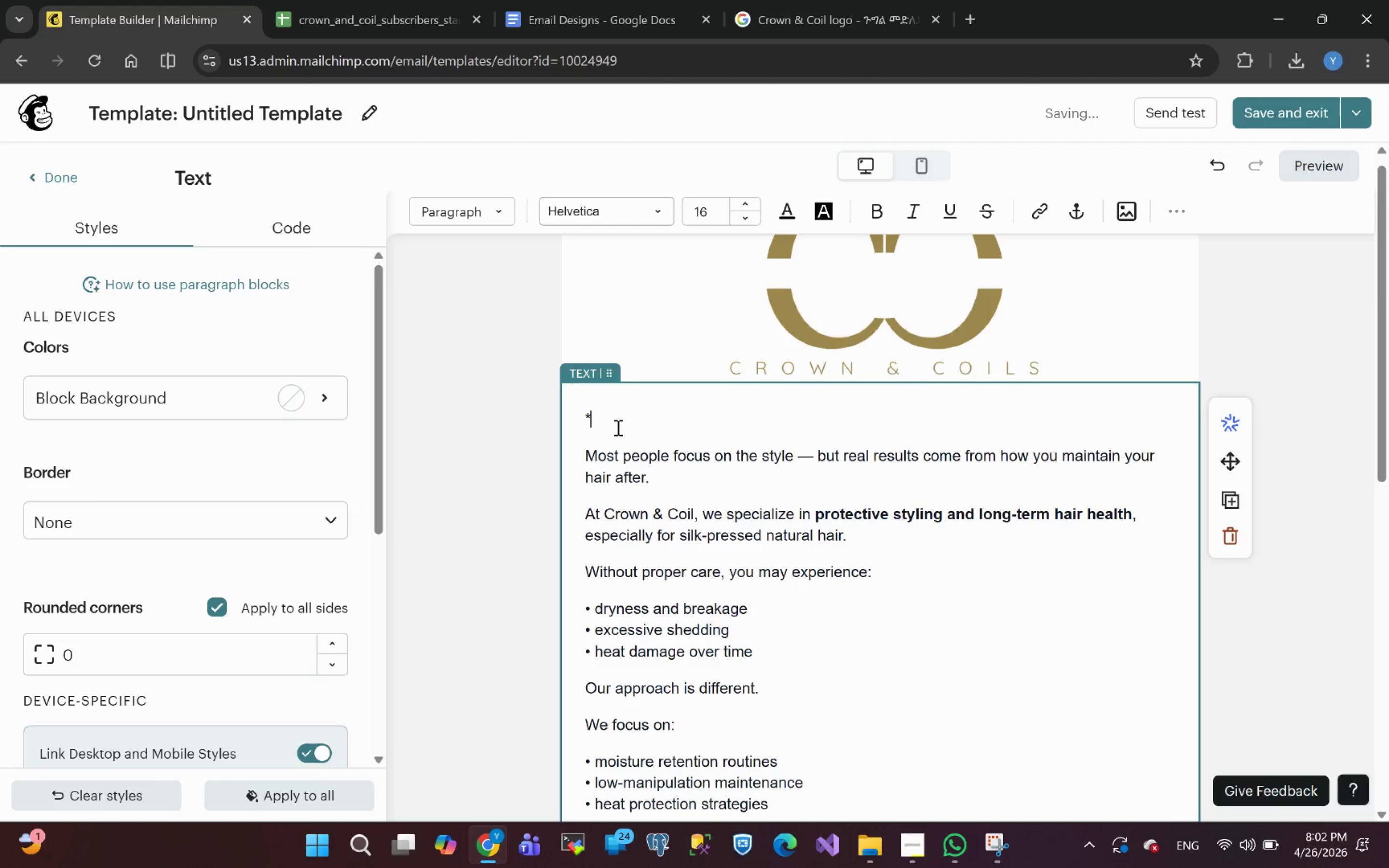 
wait(5.94)
 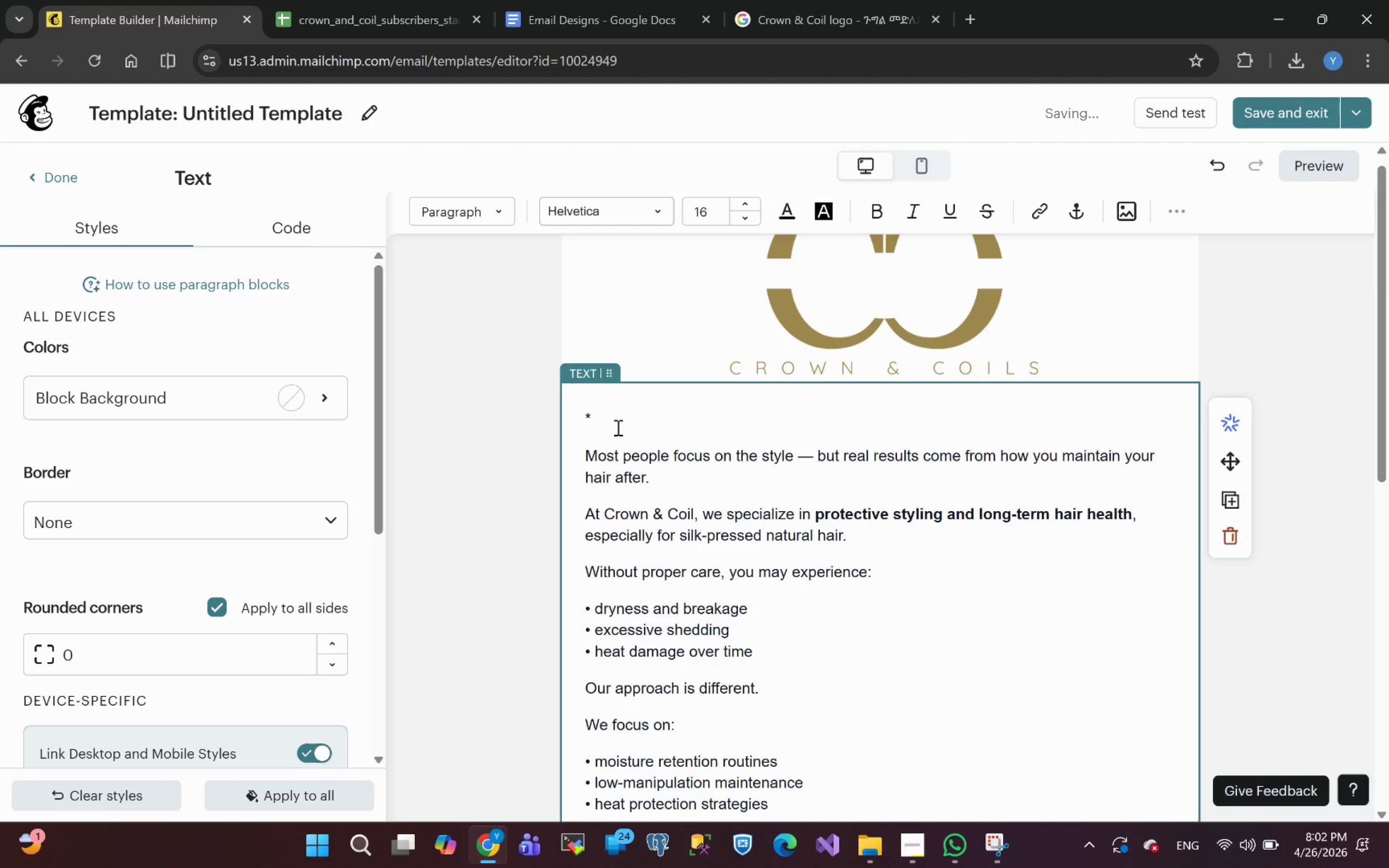 
type(|FNAME)
 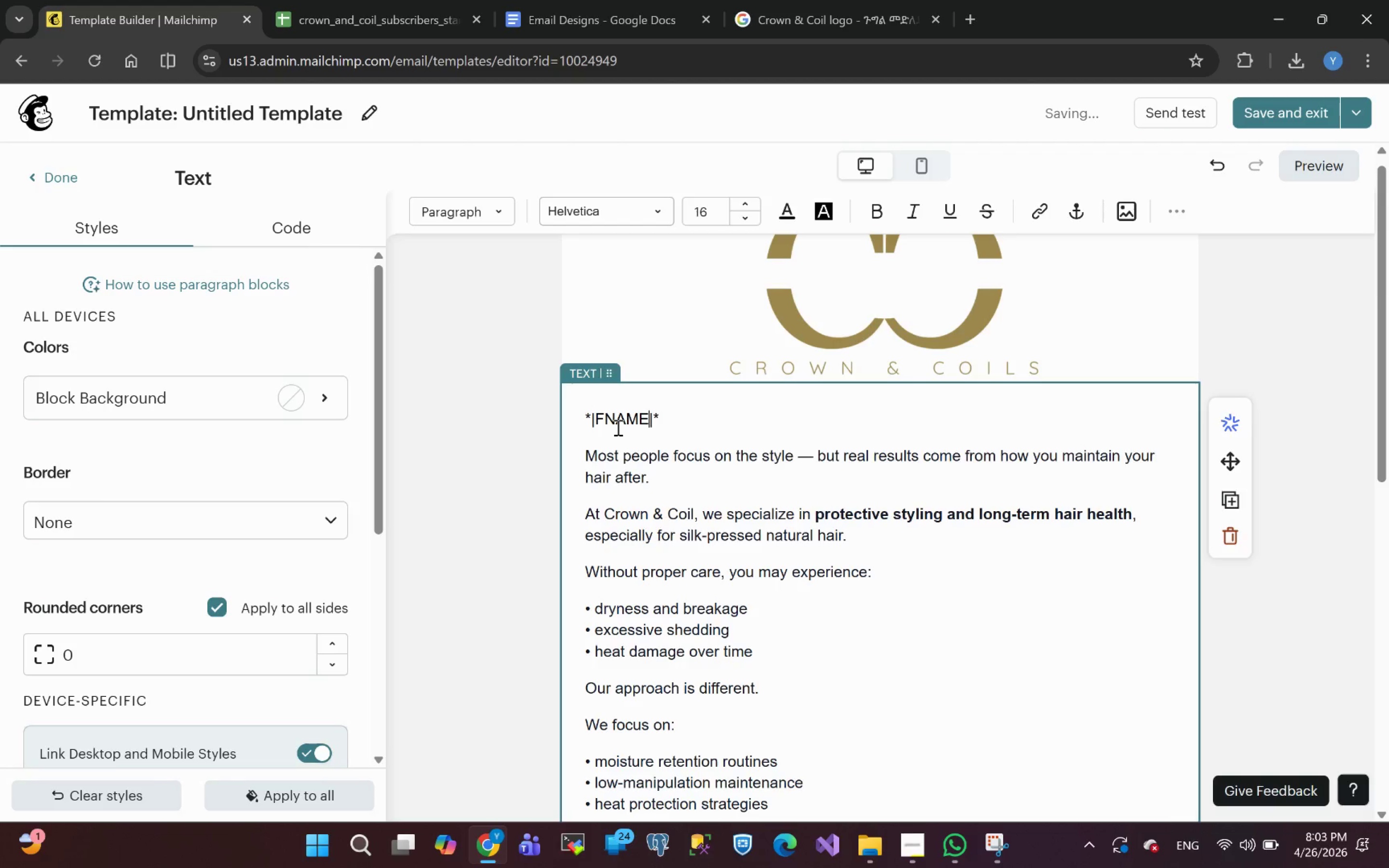 
key(ArrowRight)
 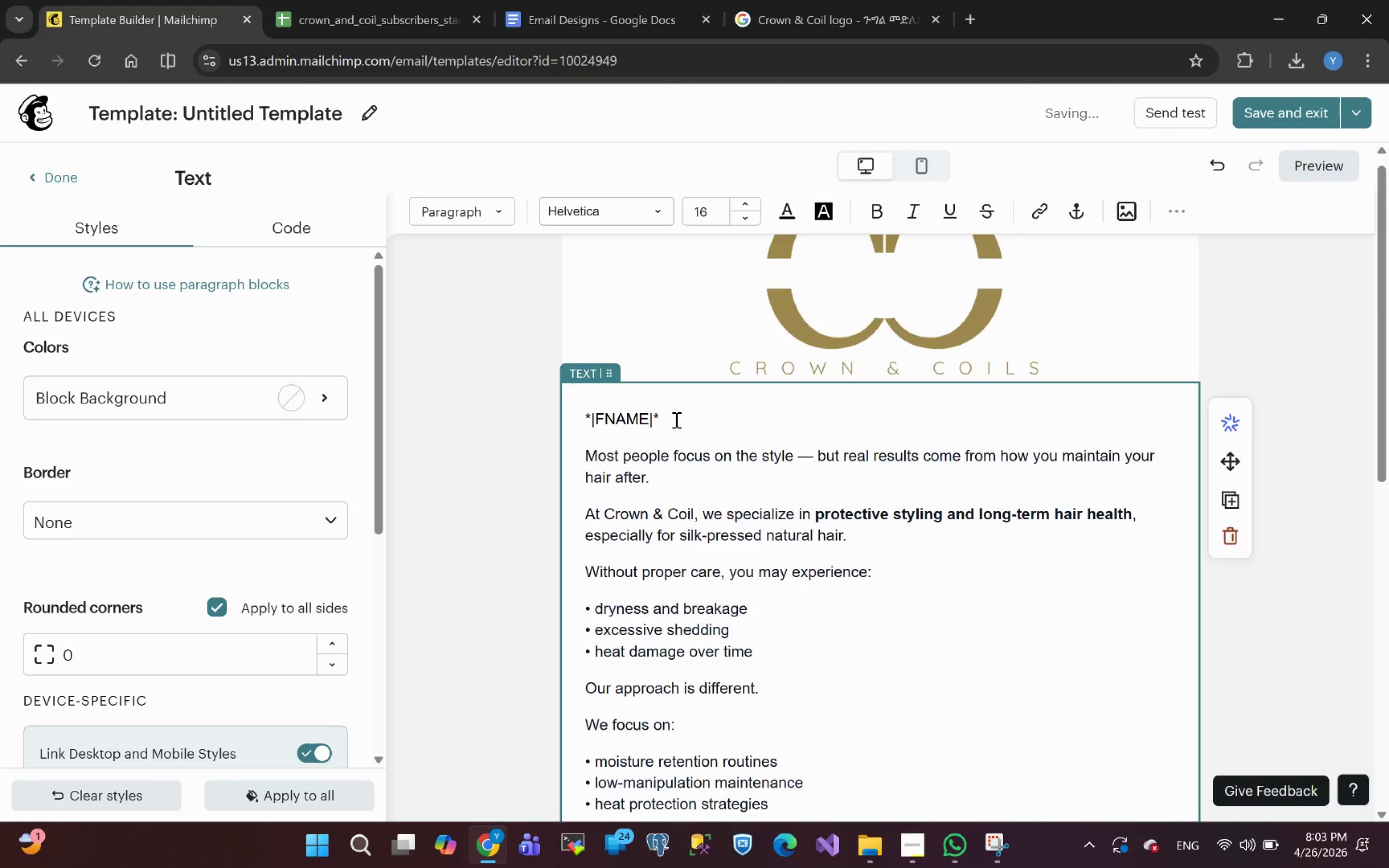 
left_click([673, 420])
 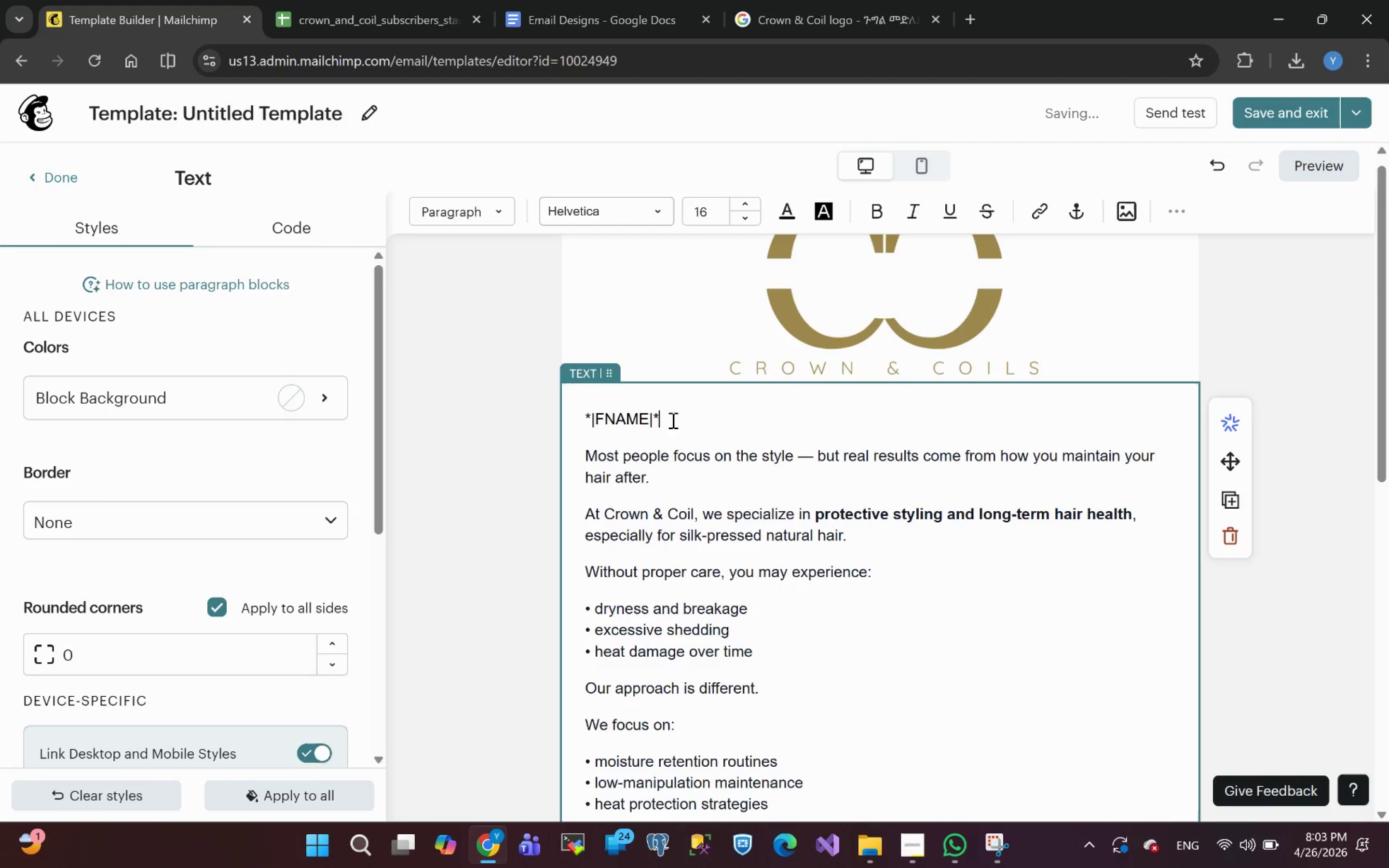 
left_click_drag(start_coordinate=[673, 420], to_coordinate=[583, 414])
 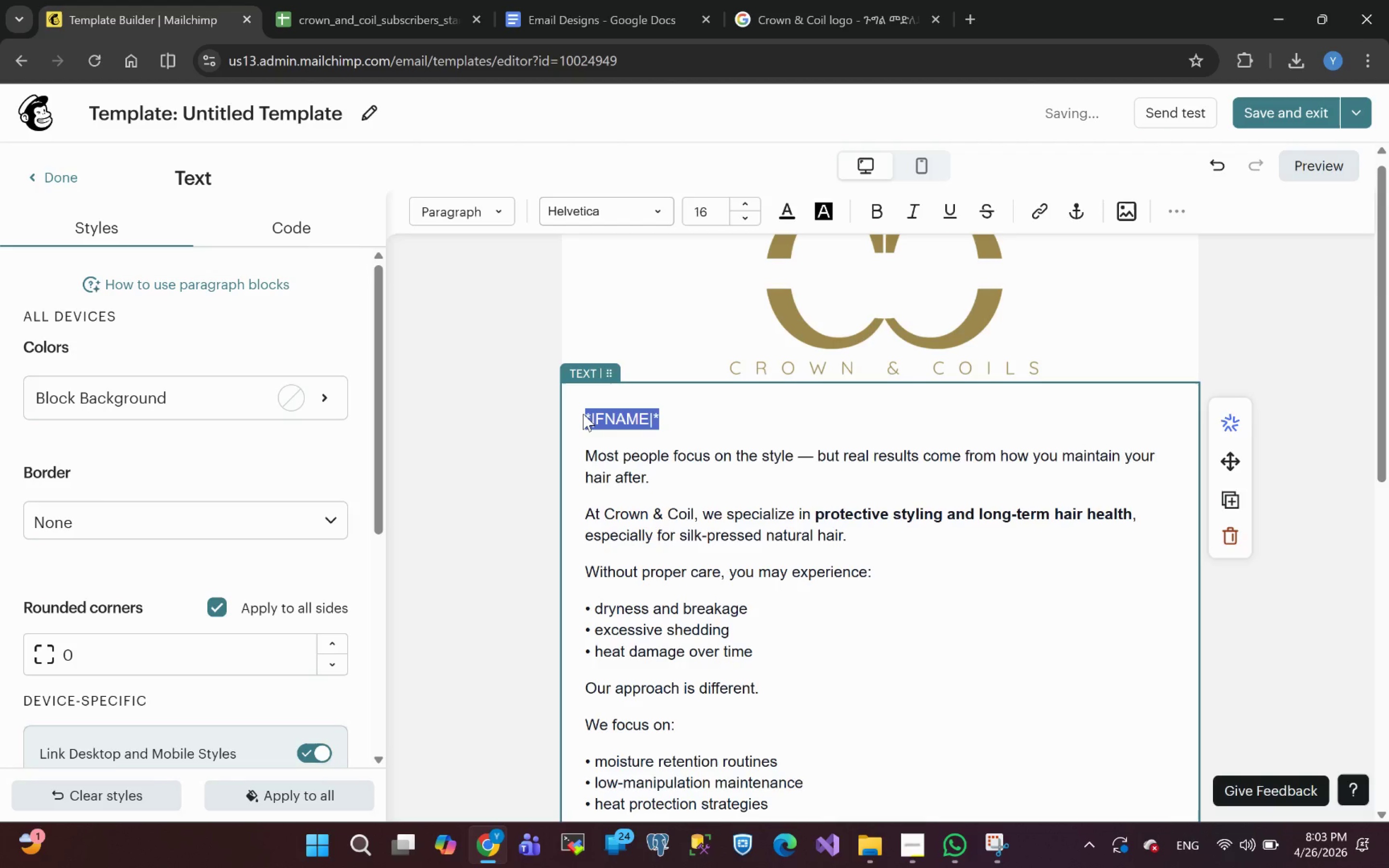 
key(Control+B)
 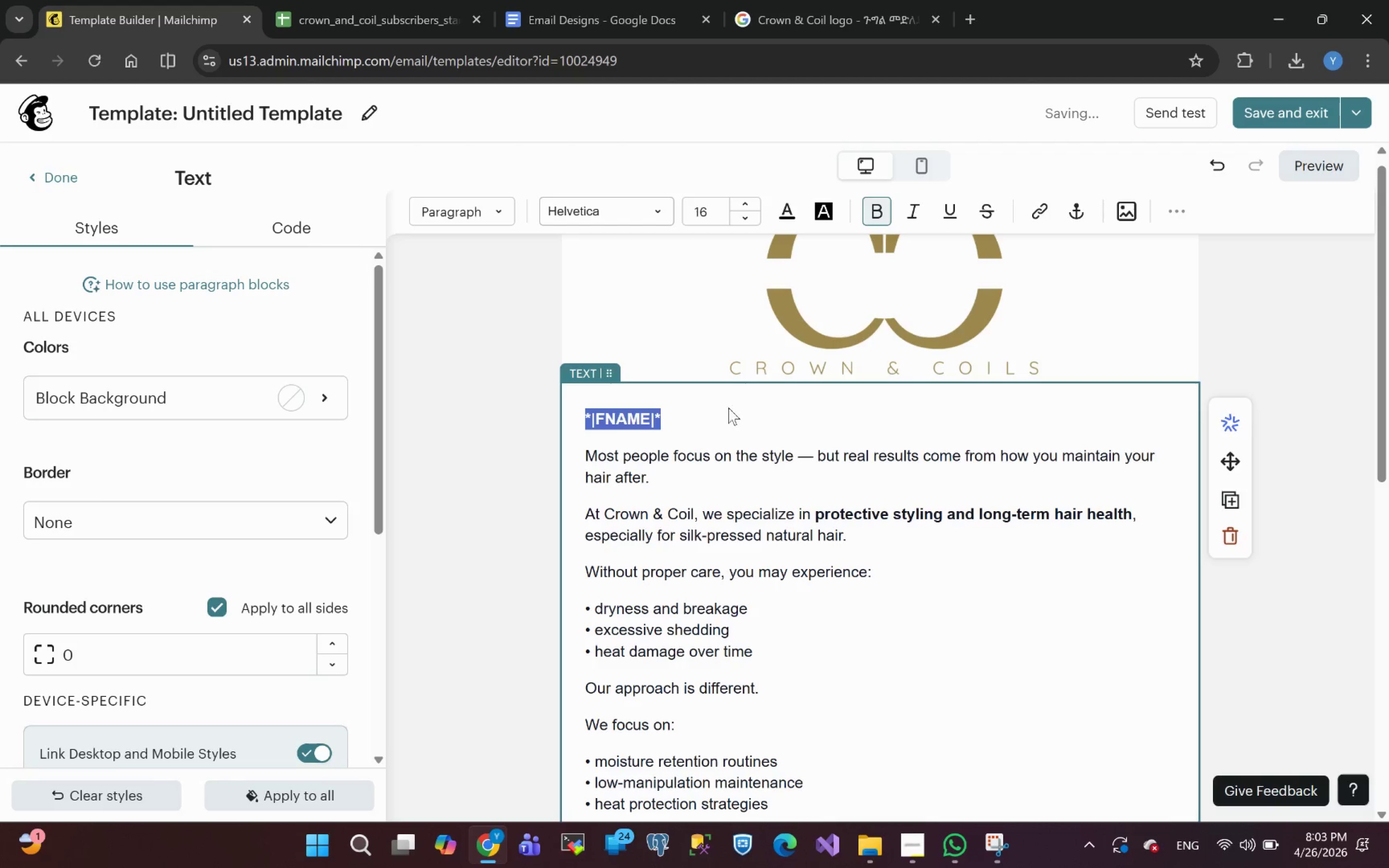 
left_click([700, 418])
 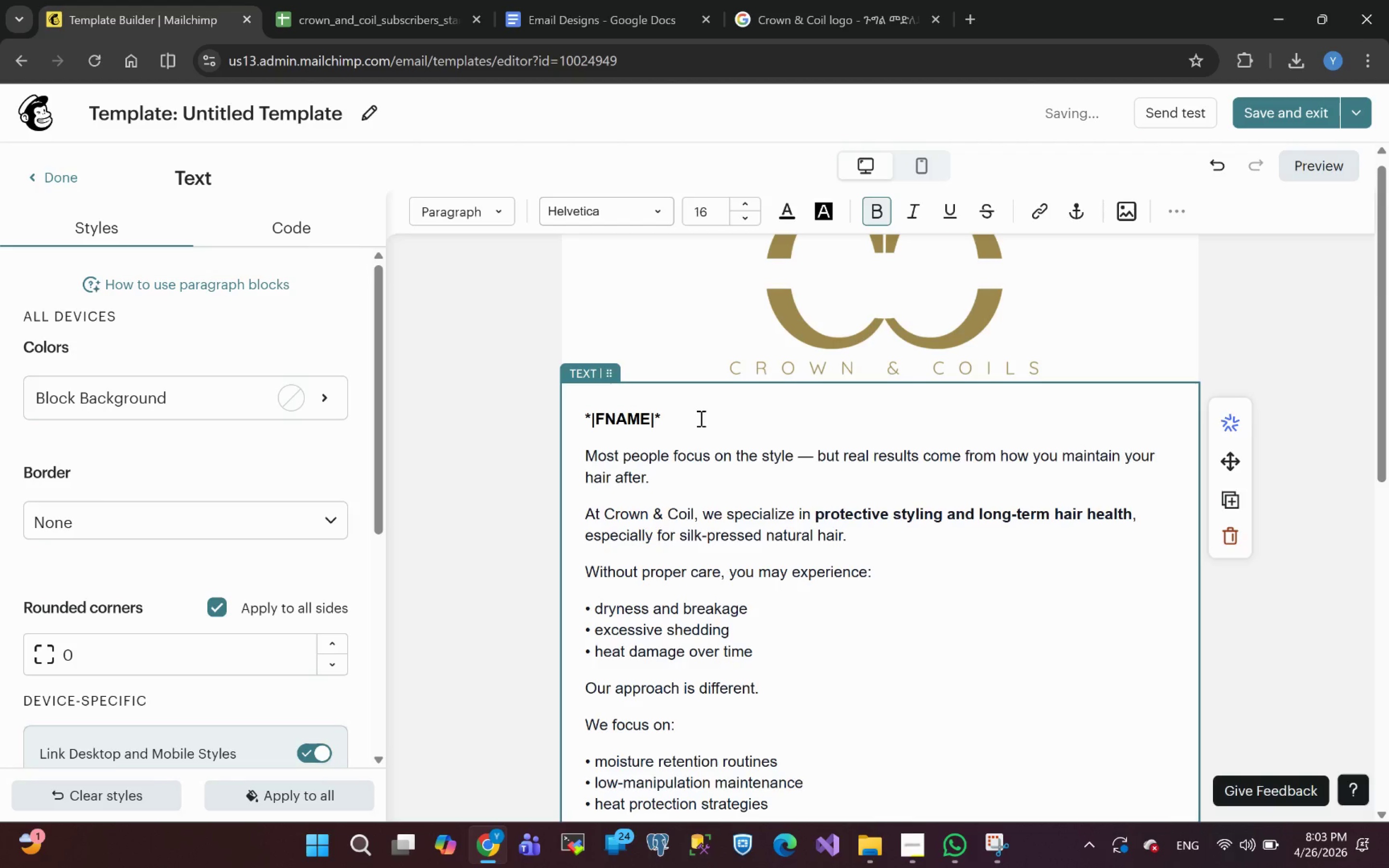 
key(Comma)
 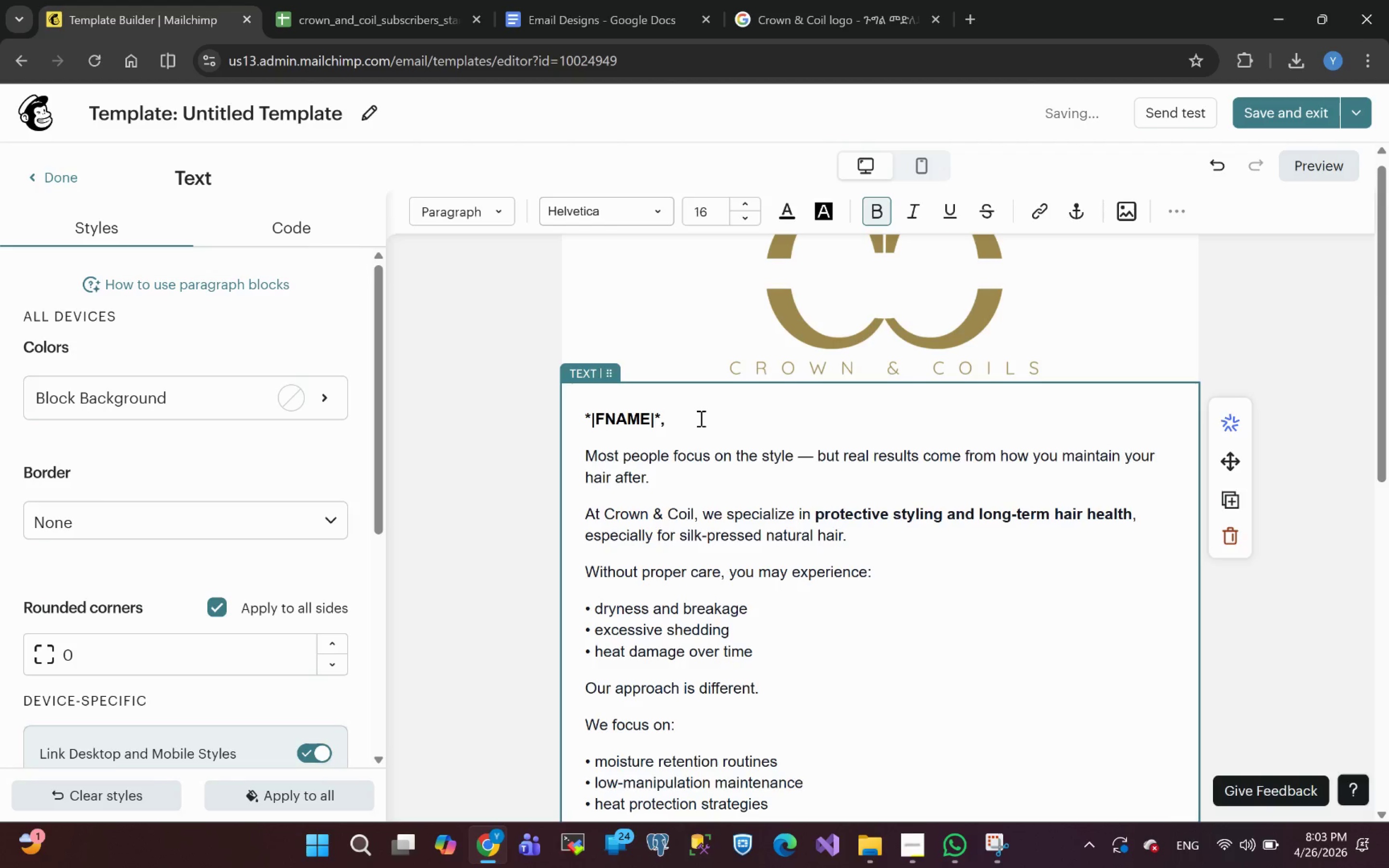 
key(ArrowLeft)
 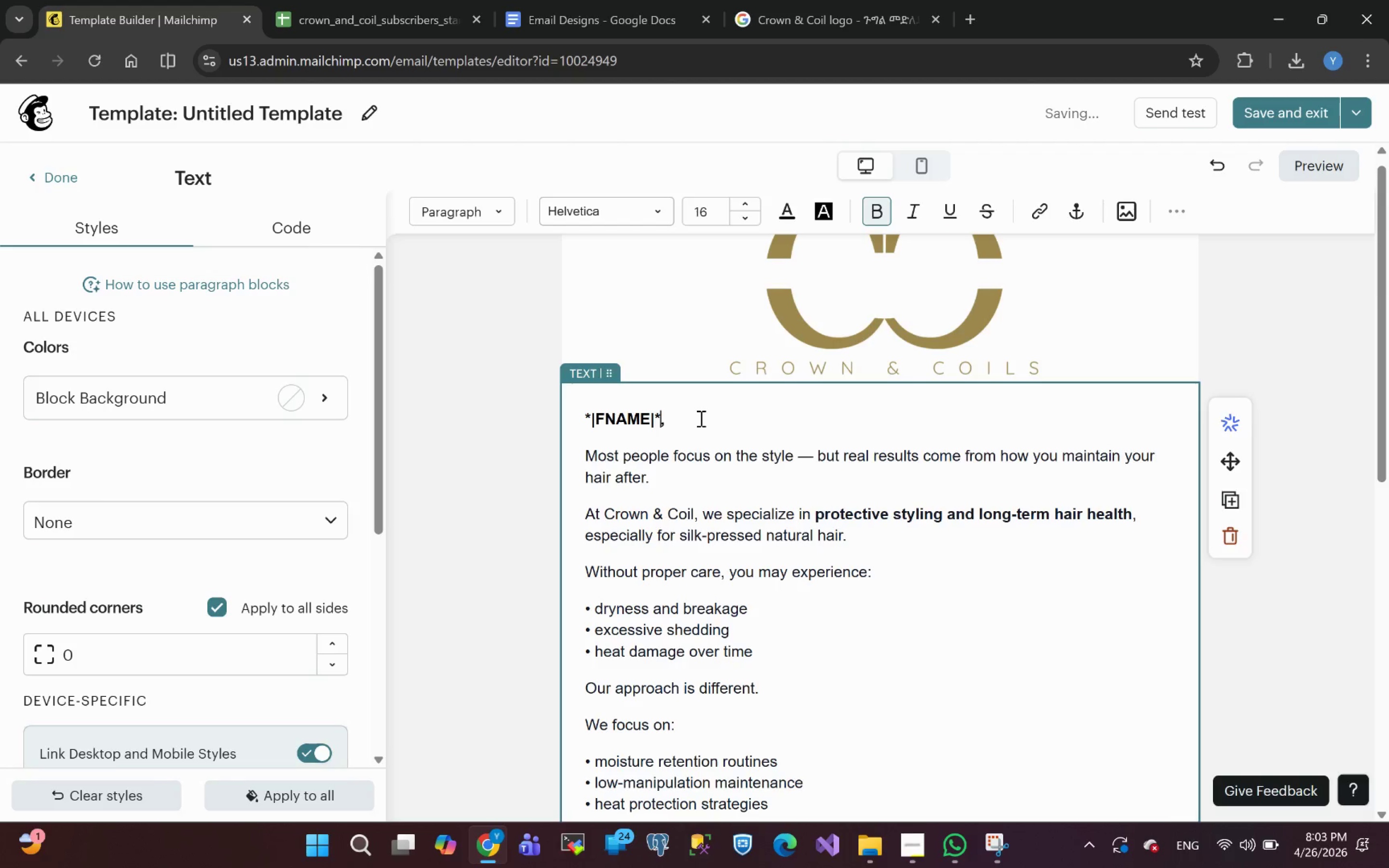 
key(ArrowLeft)
 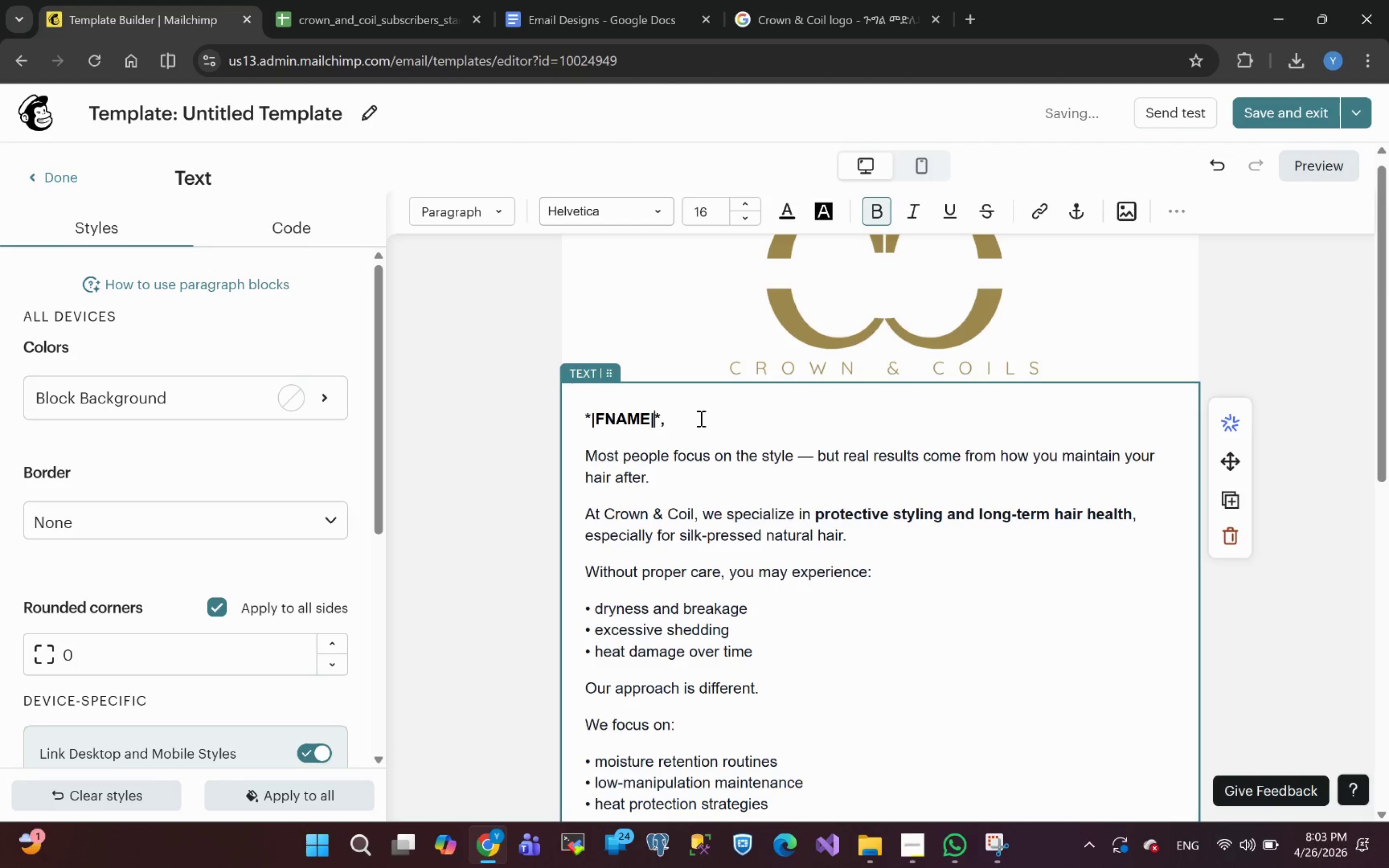 
key(ArrowLeft)
 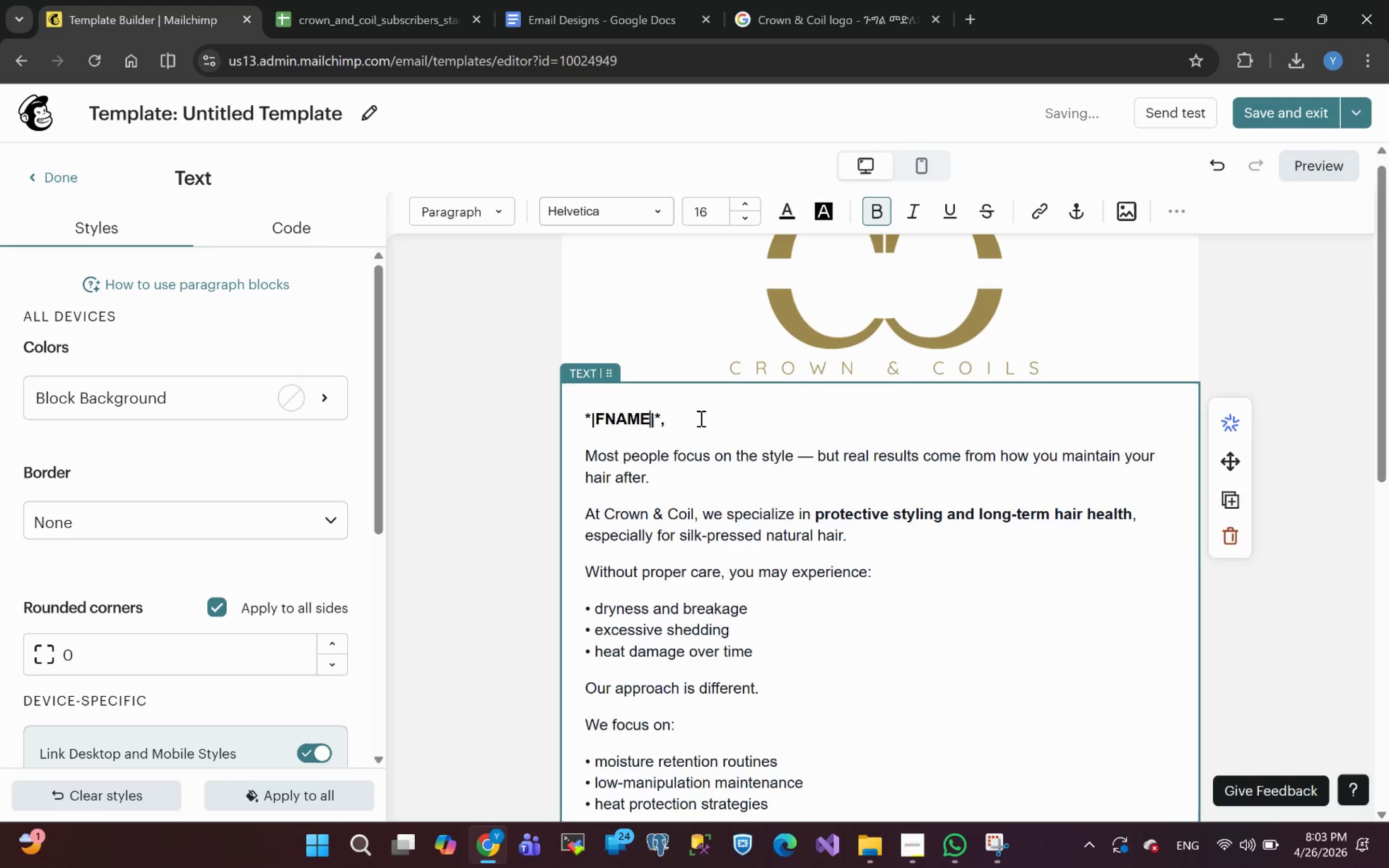 
key(ArrowLeft)
 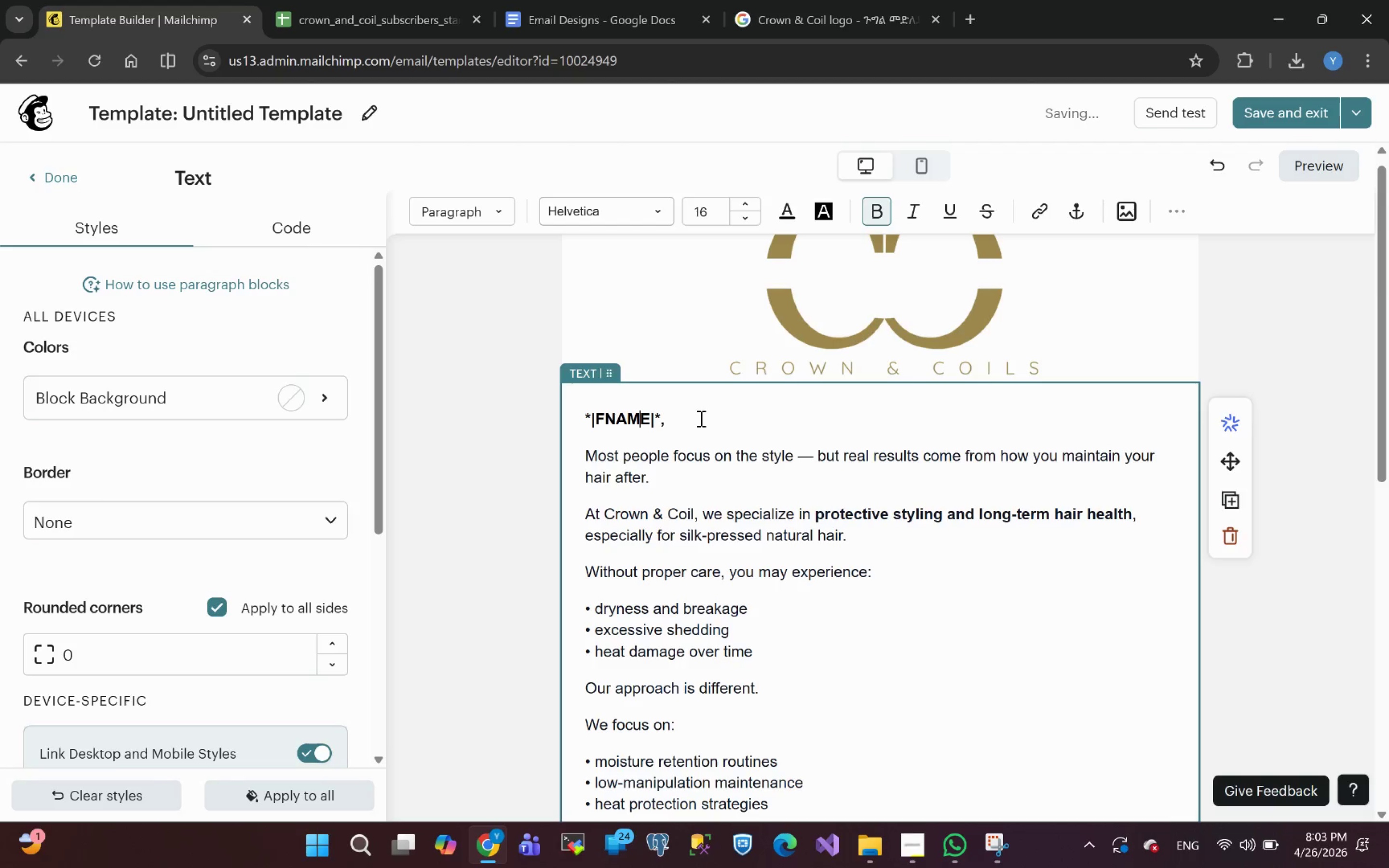 
key(ArrowLeft)
 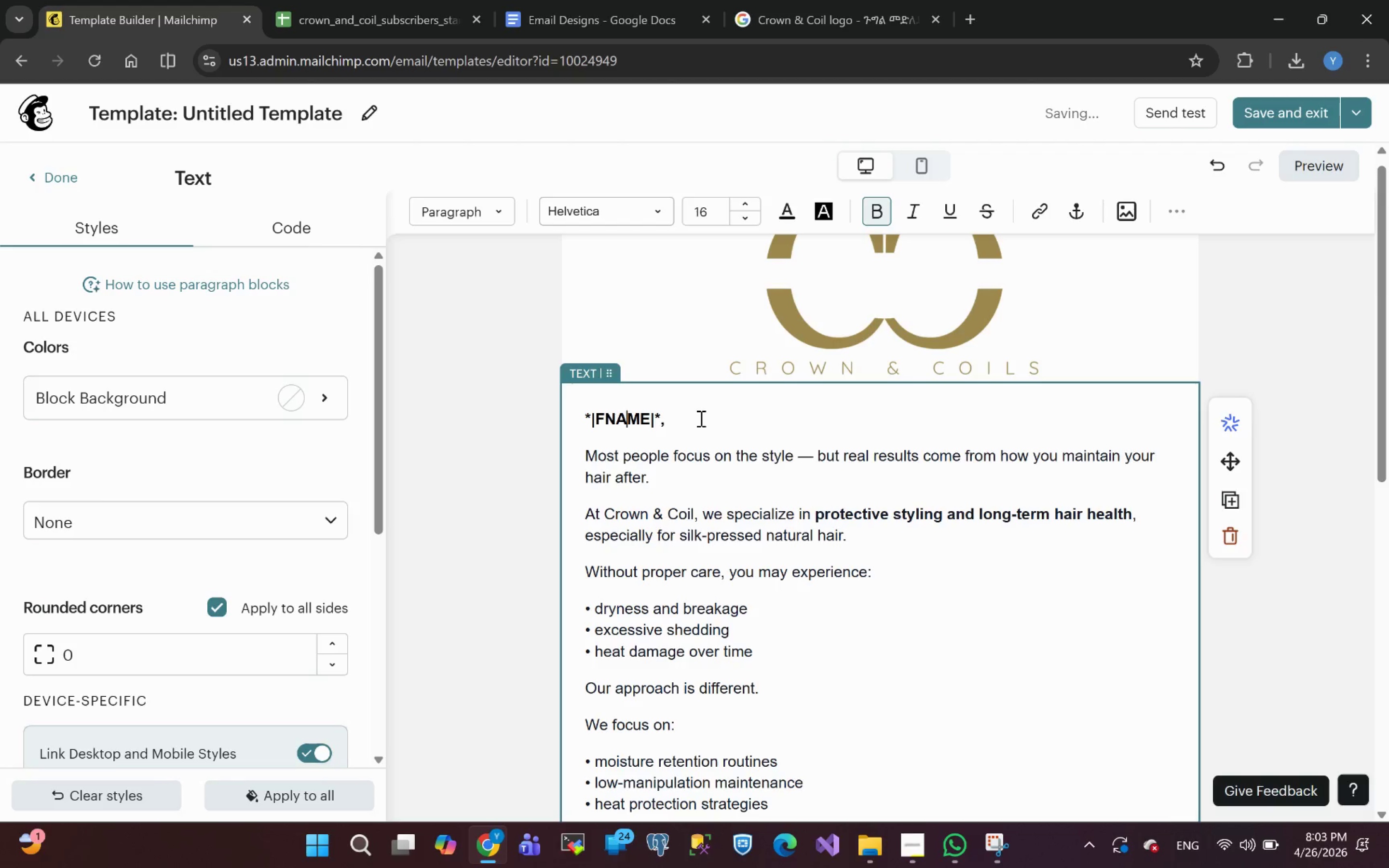 
key(ArrowLeft)
 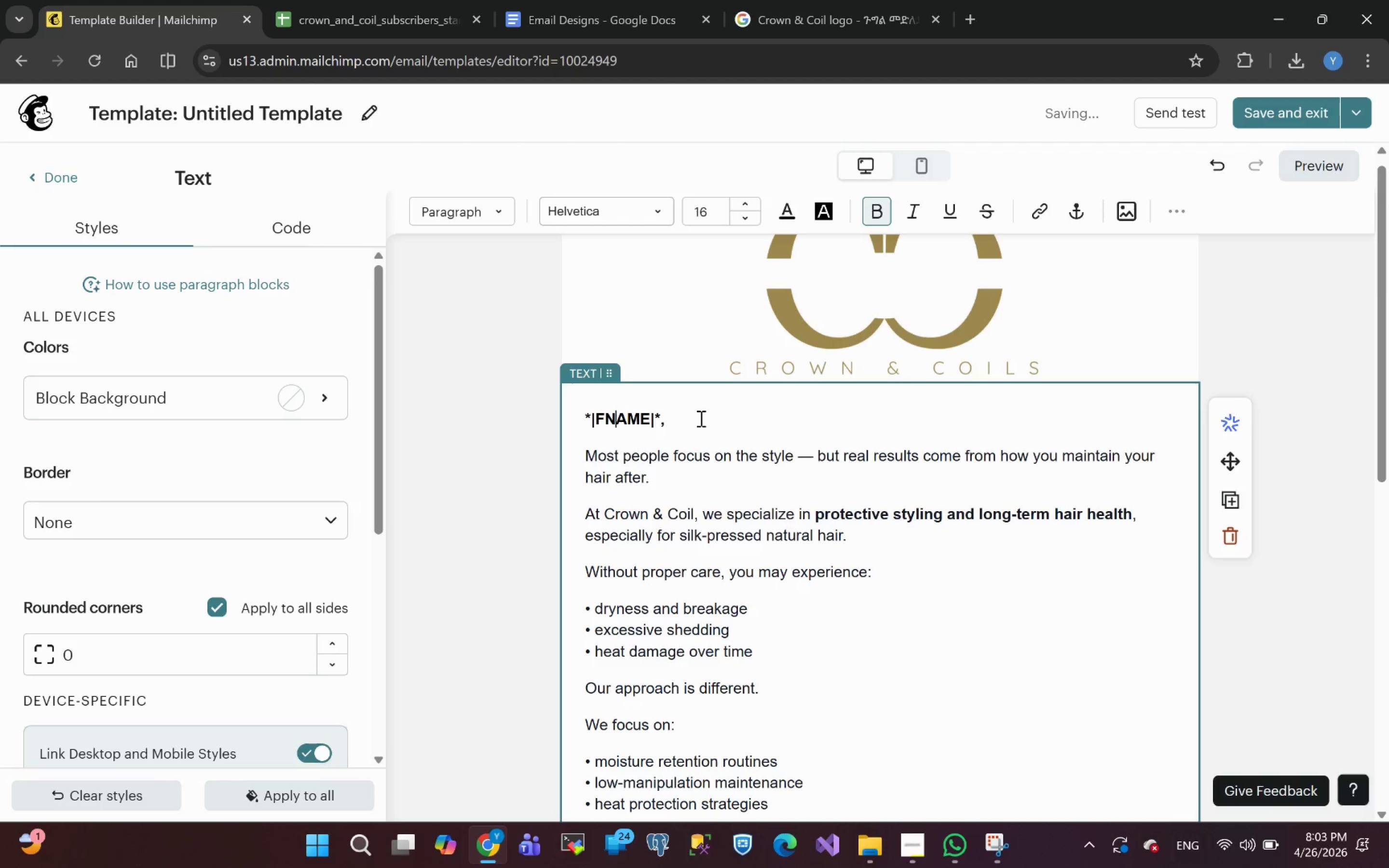 
hold_key(key=ArrowLeft, duration=0.84)
 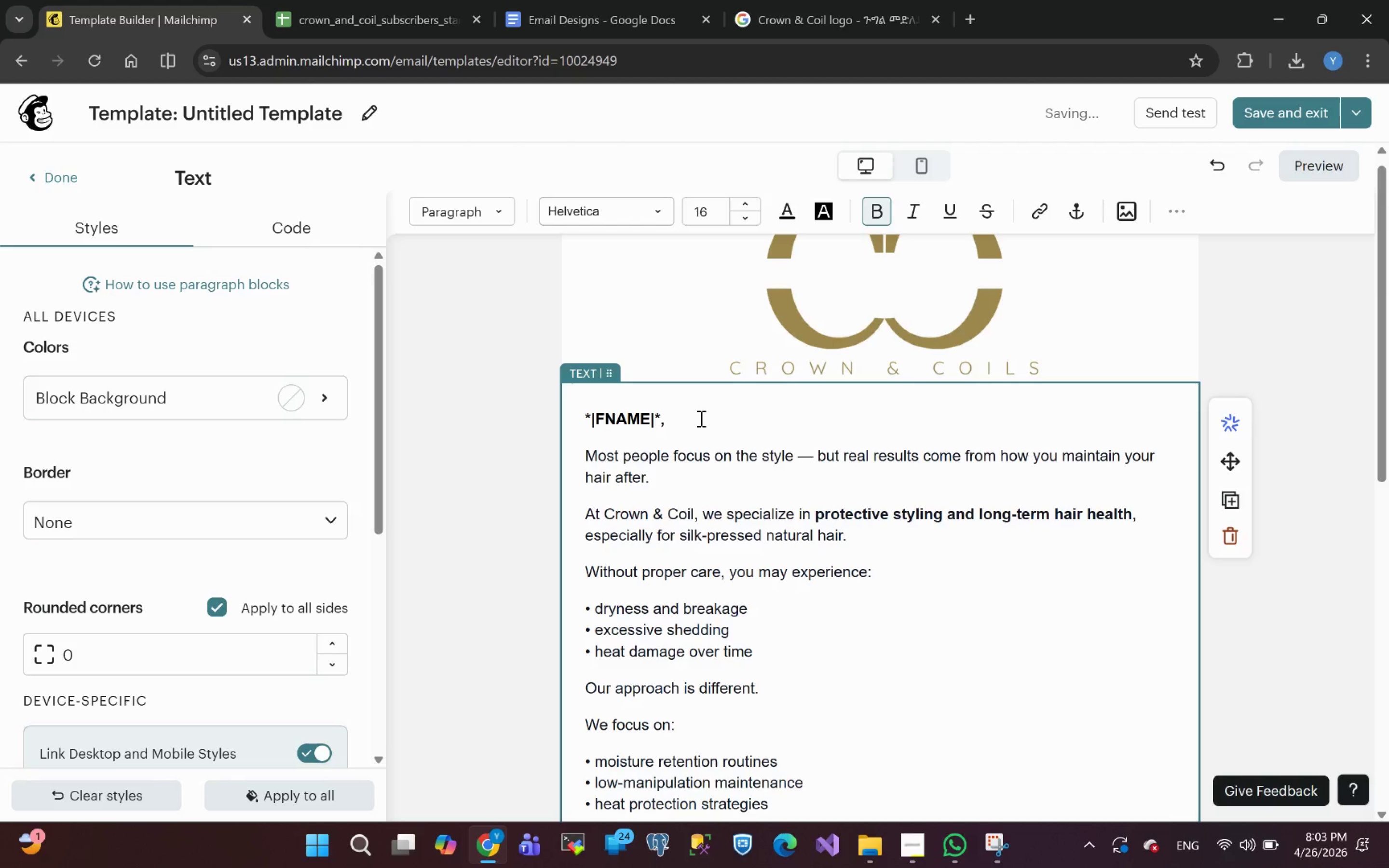 
type(Hello )
 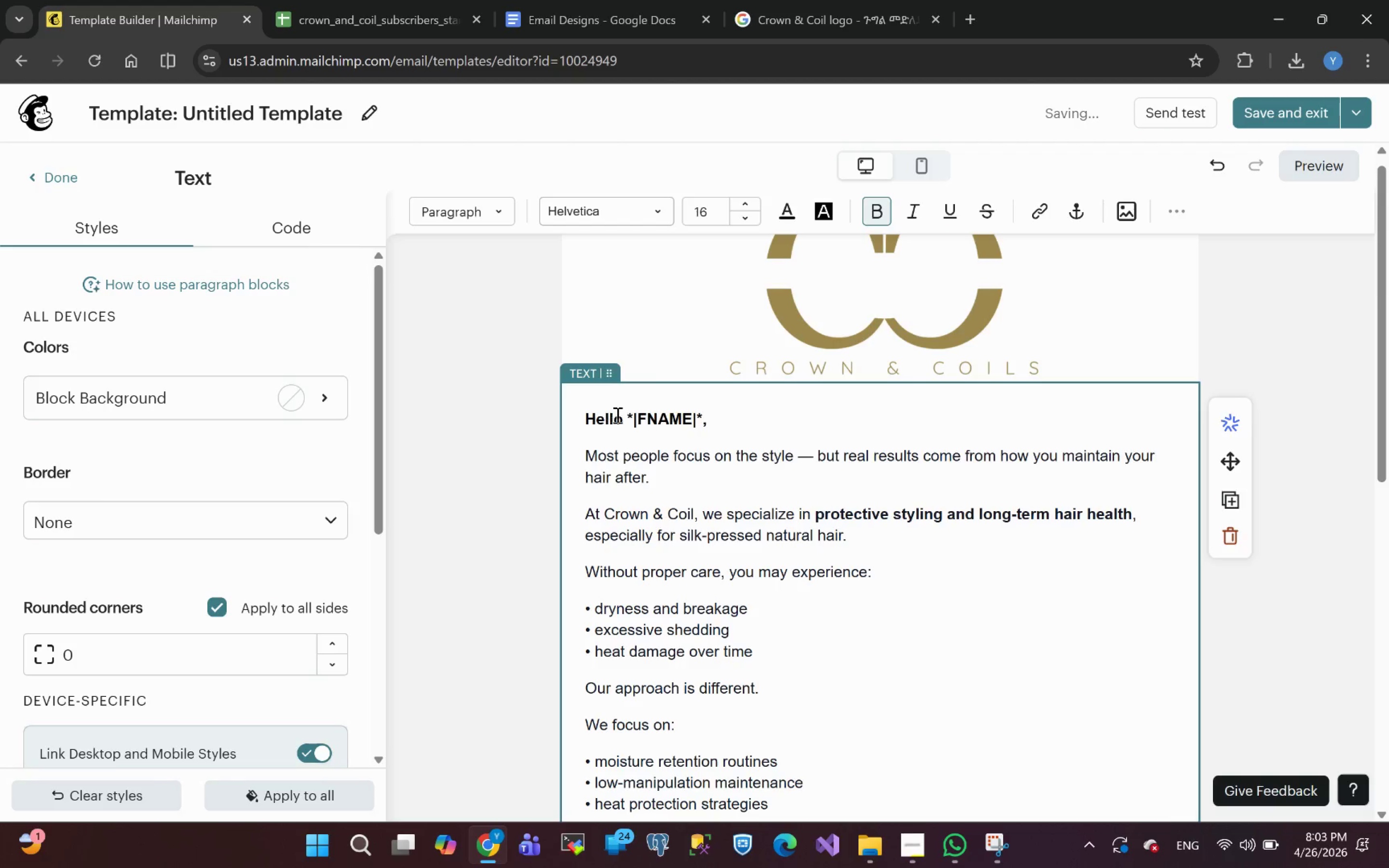 
left_click_drag(start_coordinate=[623, 420], to_coordinate=[564, 423])
 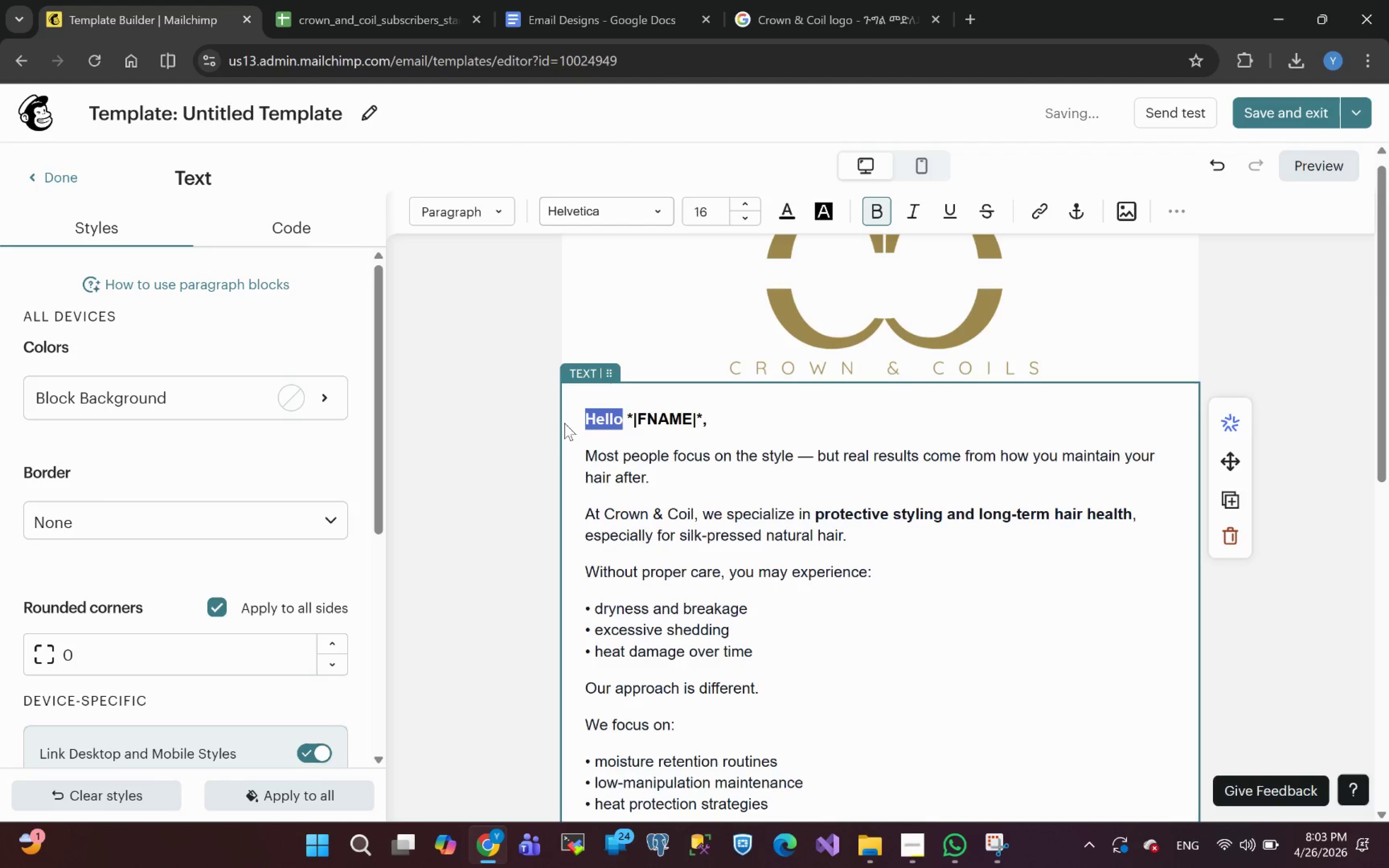 
key(Control+B)
 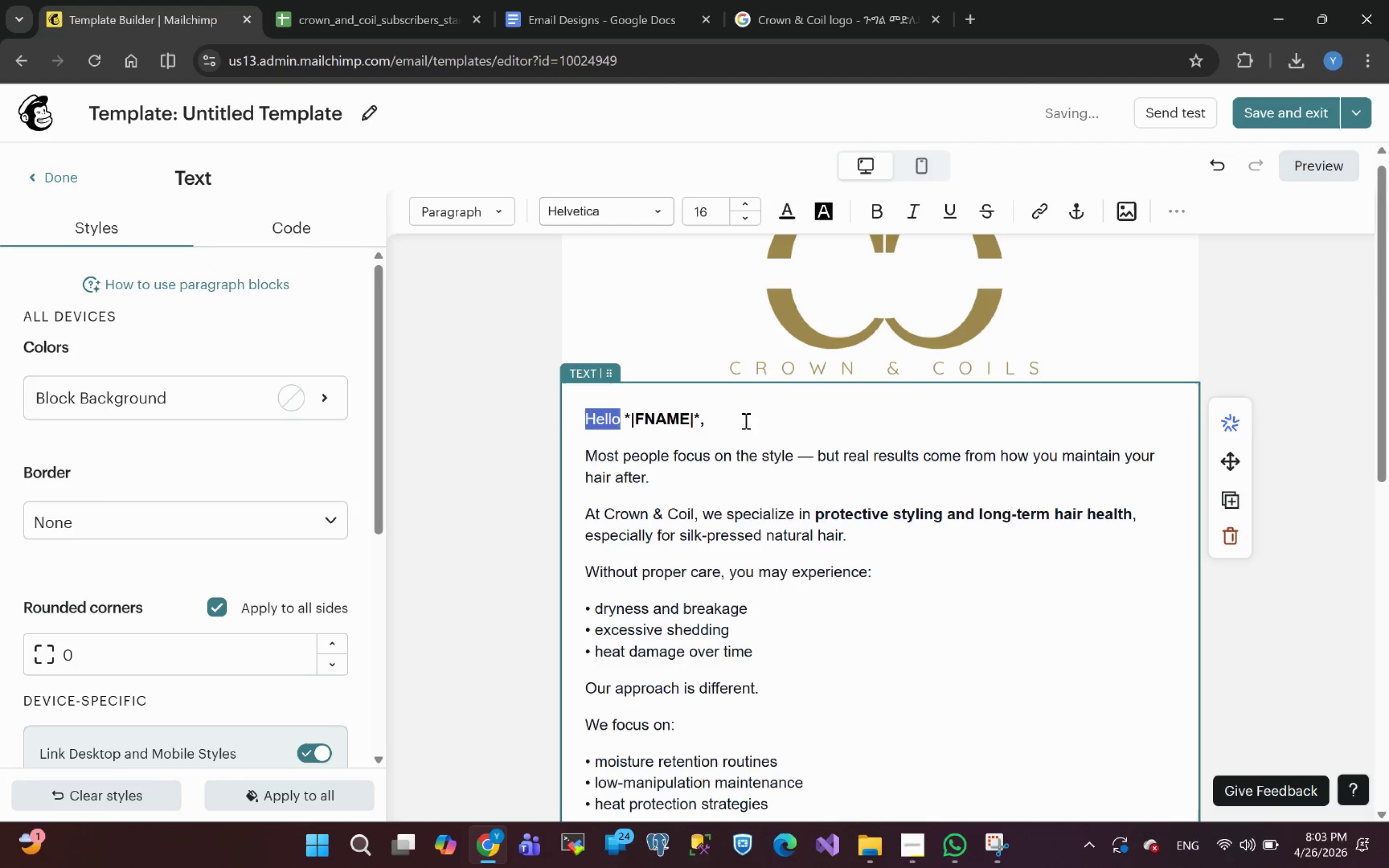 
left_click([766, 426])
 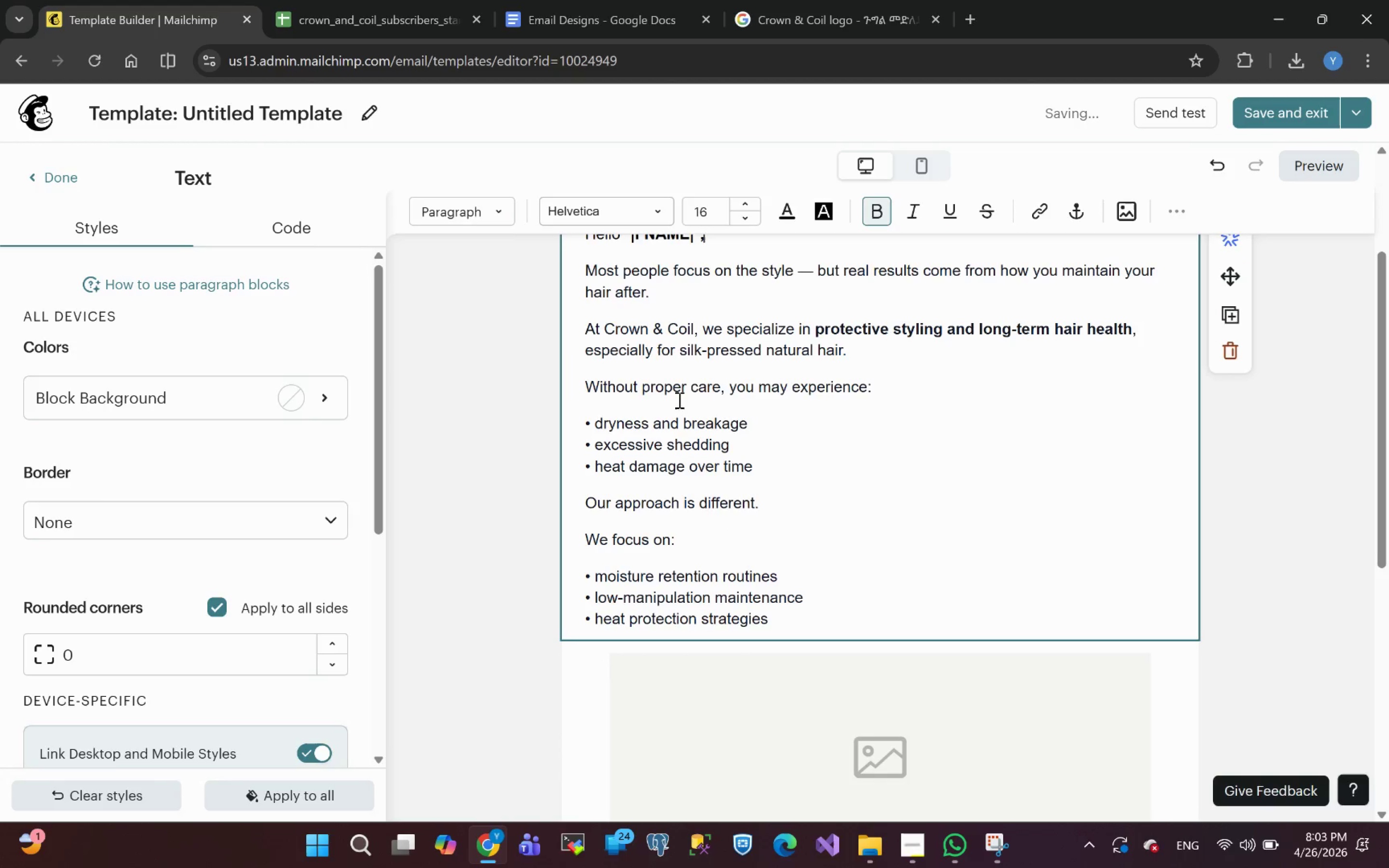 
left_click([588, 10])
 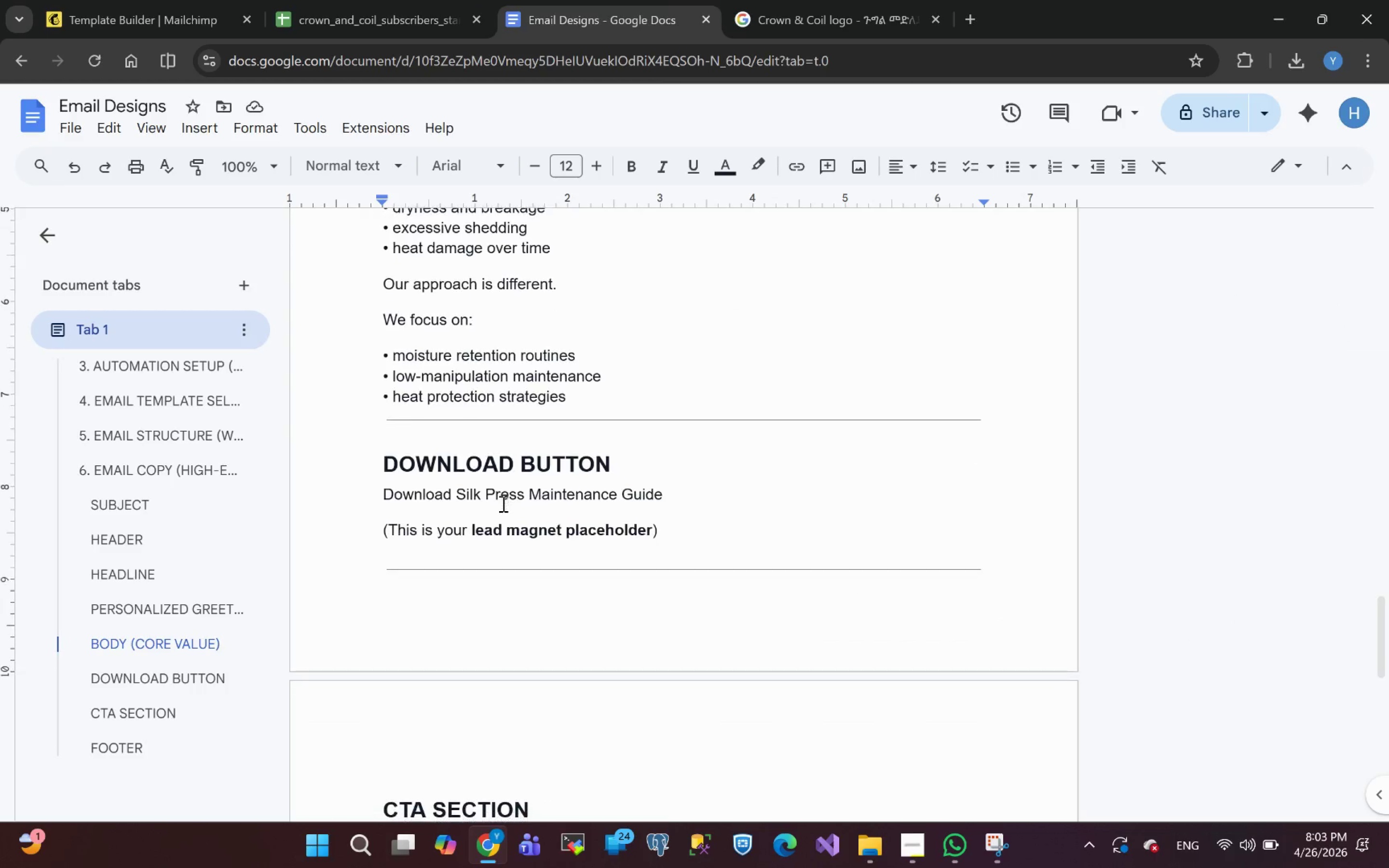 
wait(8.78)
 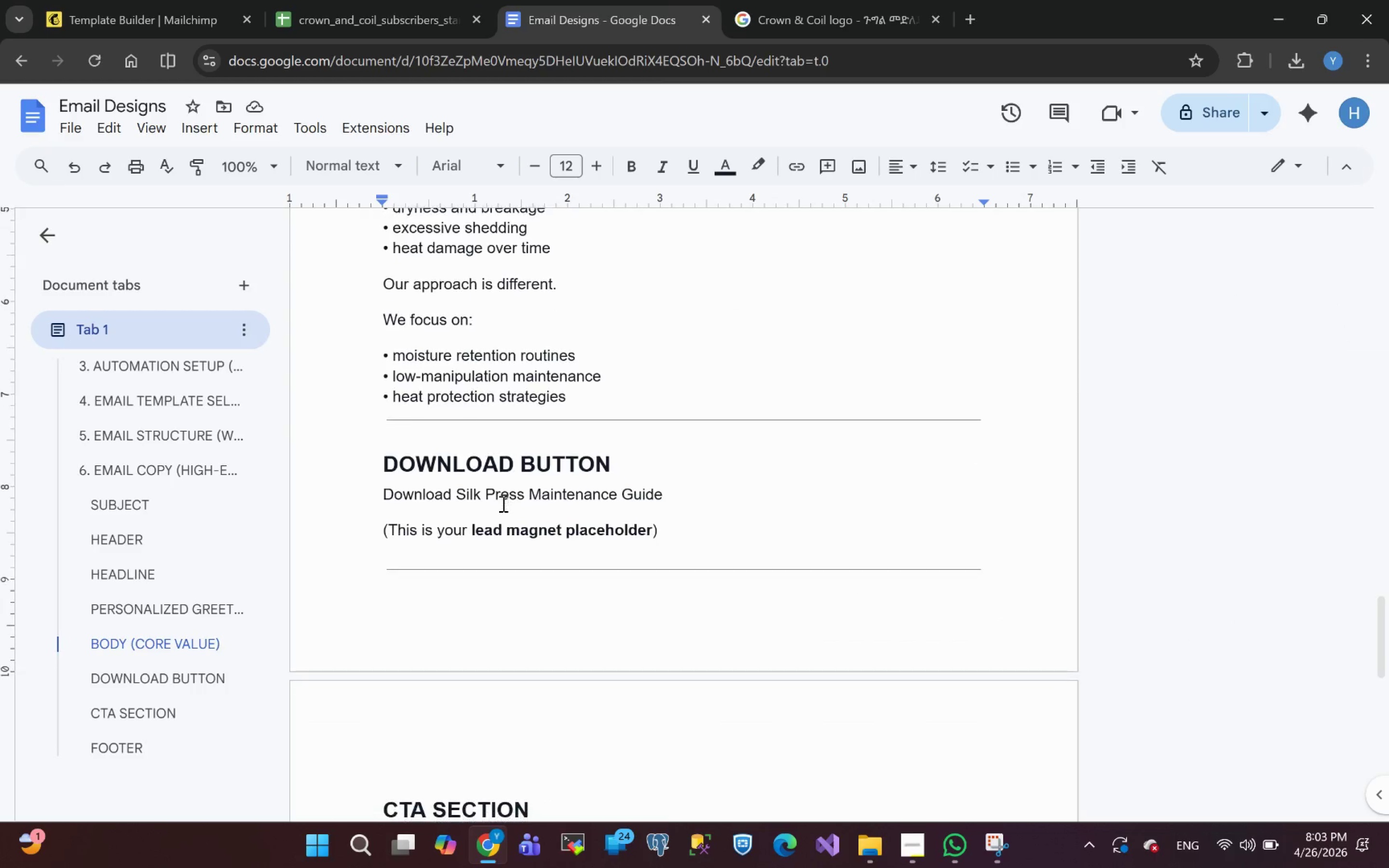 
left_click_drag(start_coordinate=[665, 480], to_coordinate=[383, 483])
 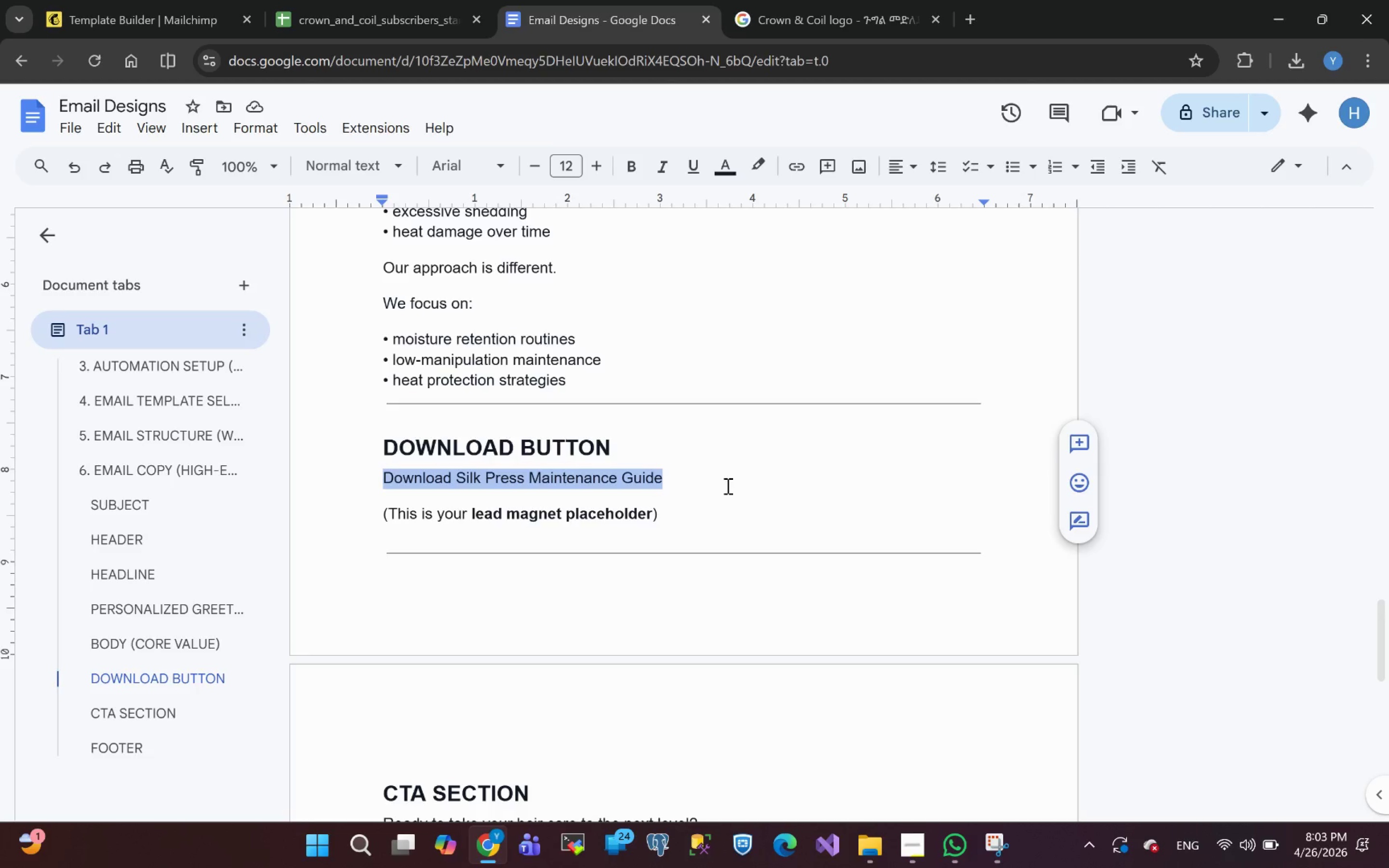 
key(Control+C)
 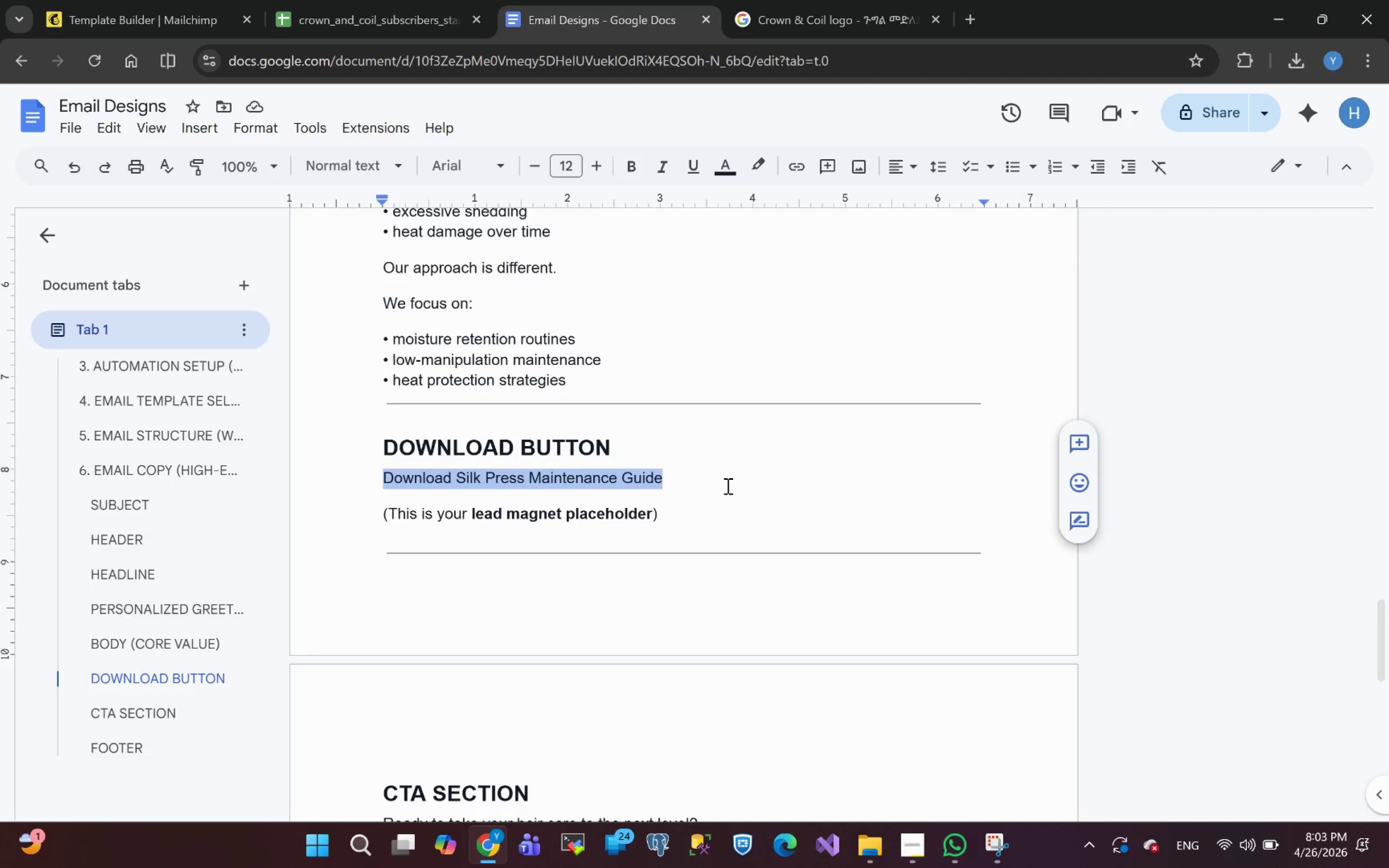 
key(Control+C)
 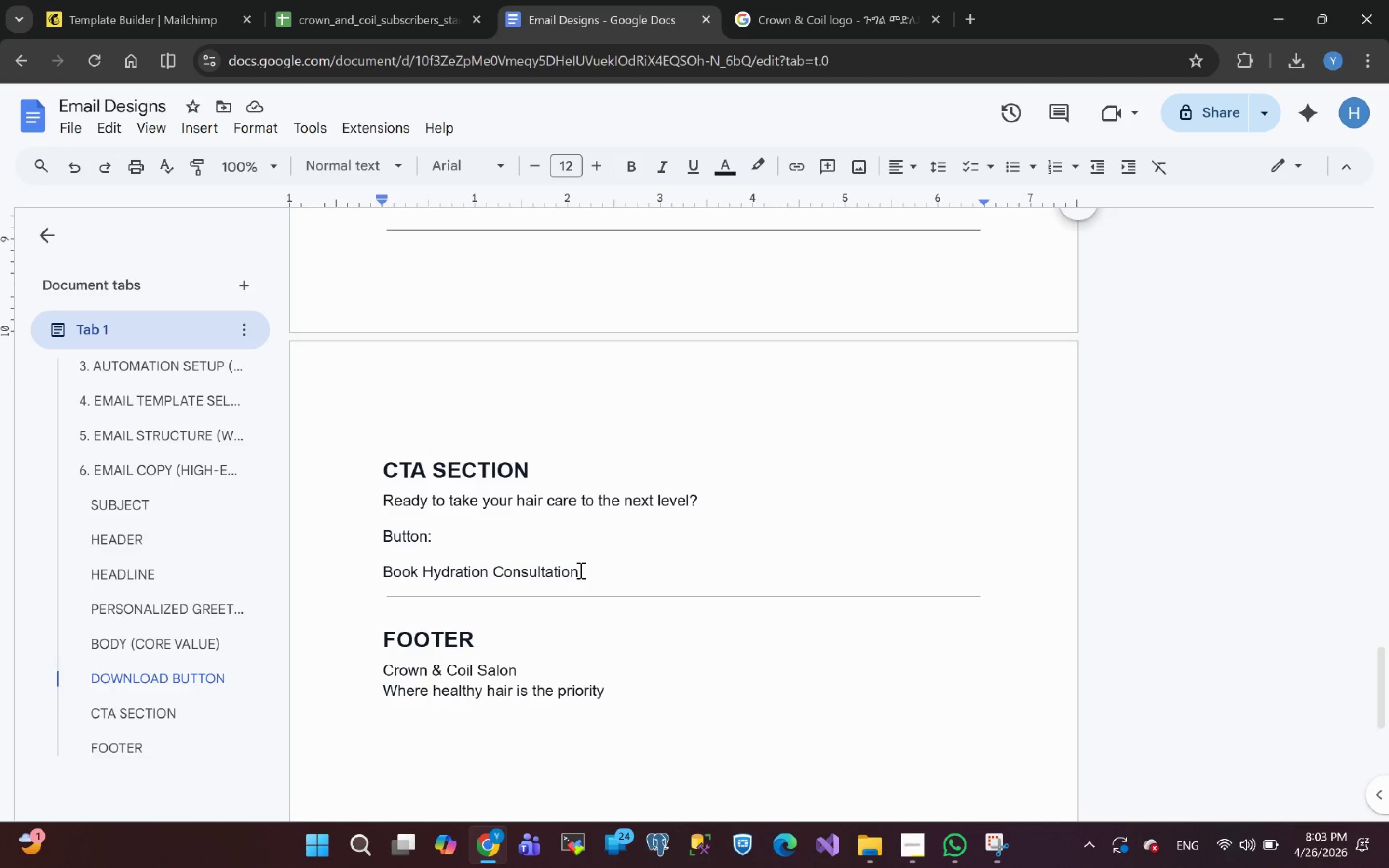 
wait(18.36)
 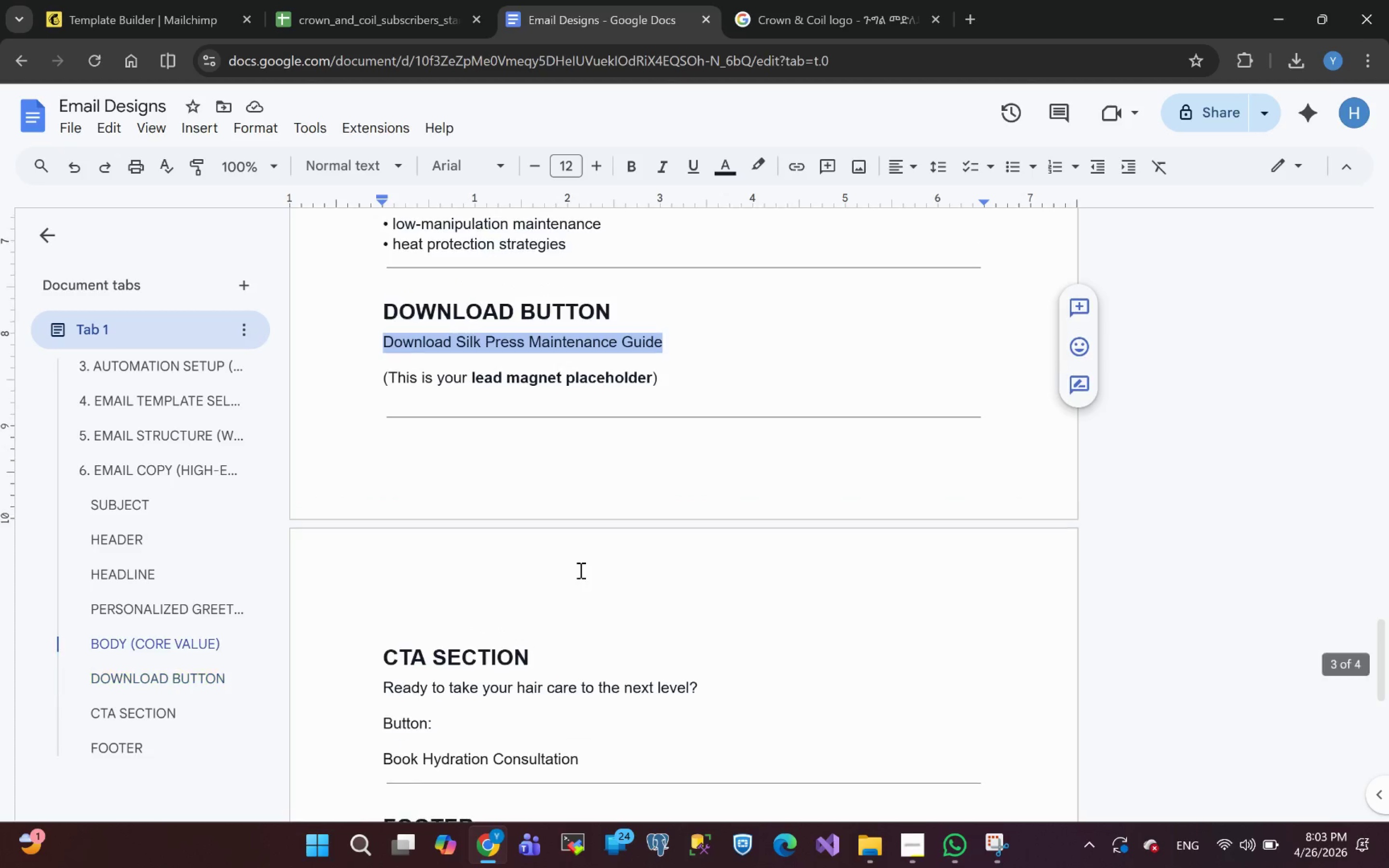 
key(Control+C)
 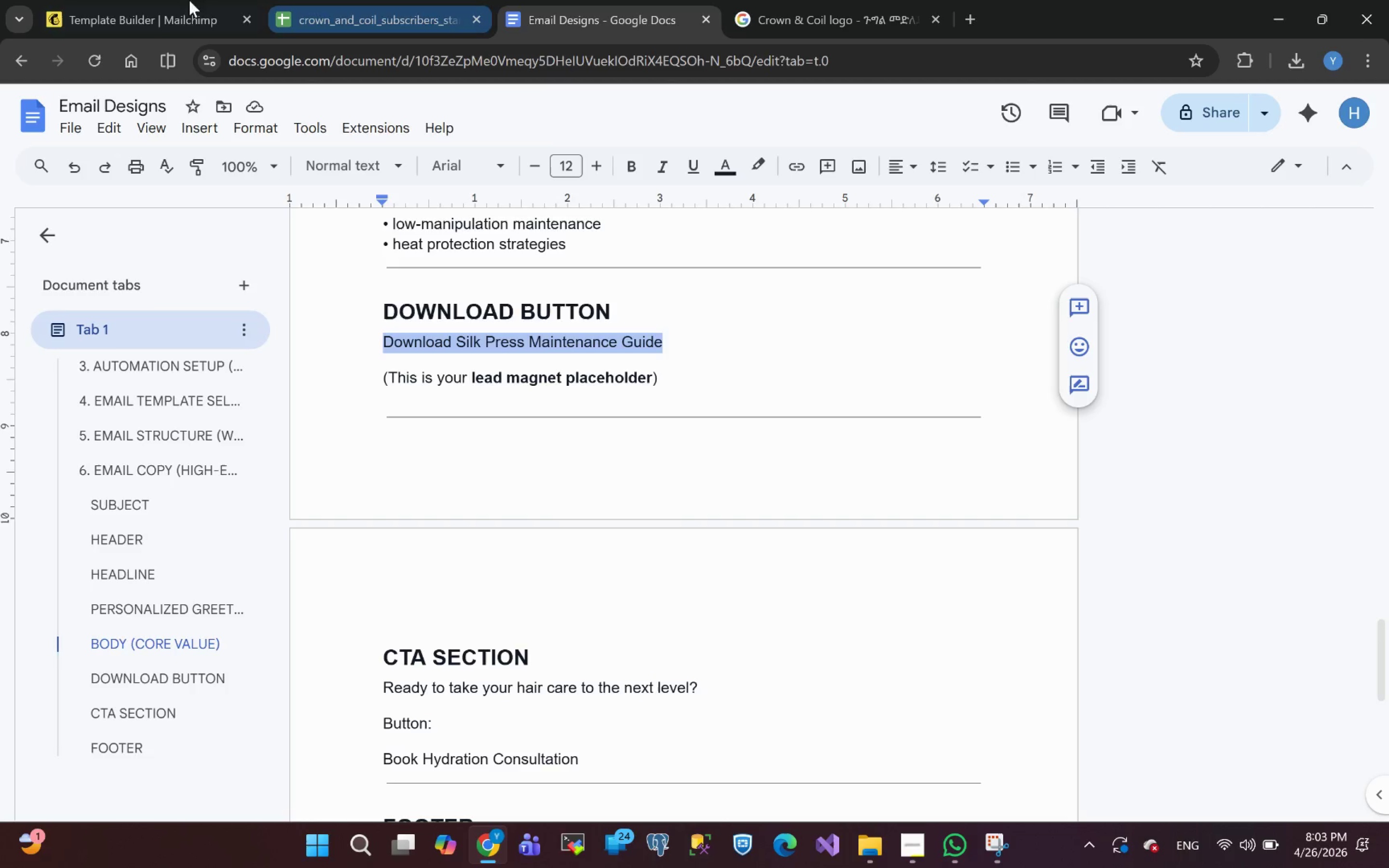 
left_click([109, 2])
 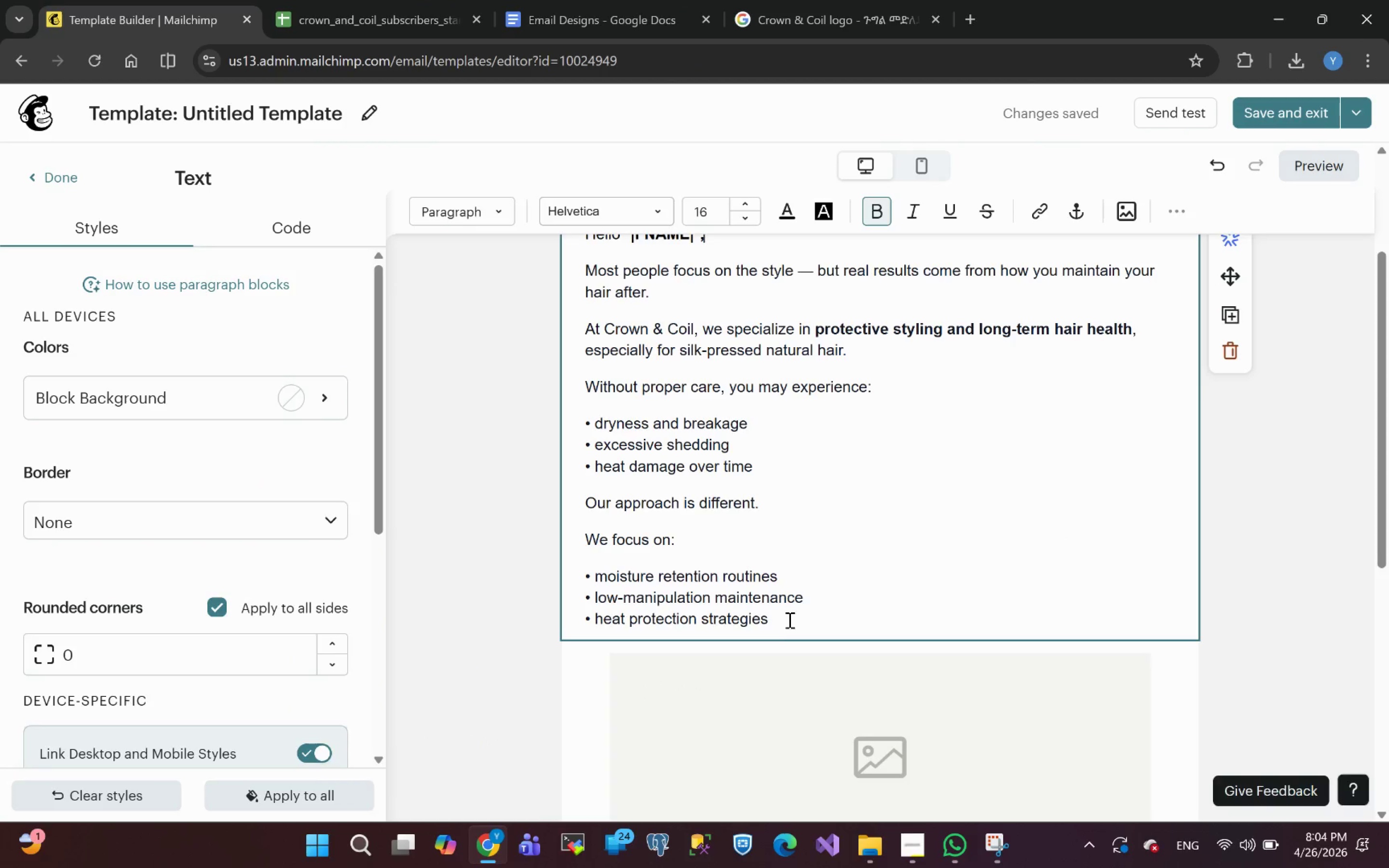 
left_click([787, 616])
 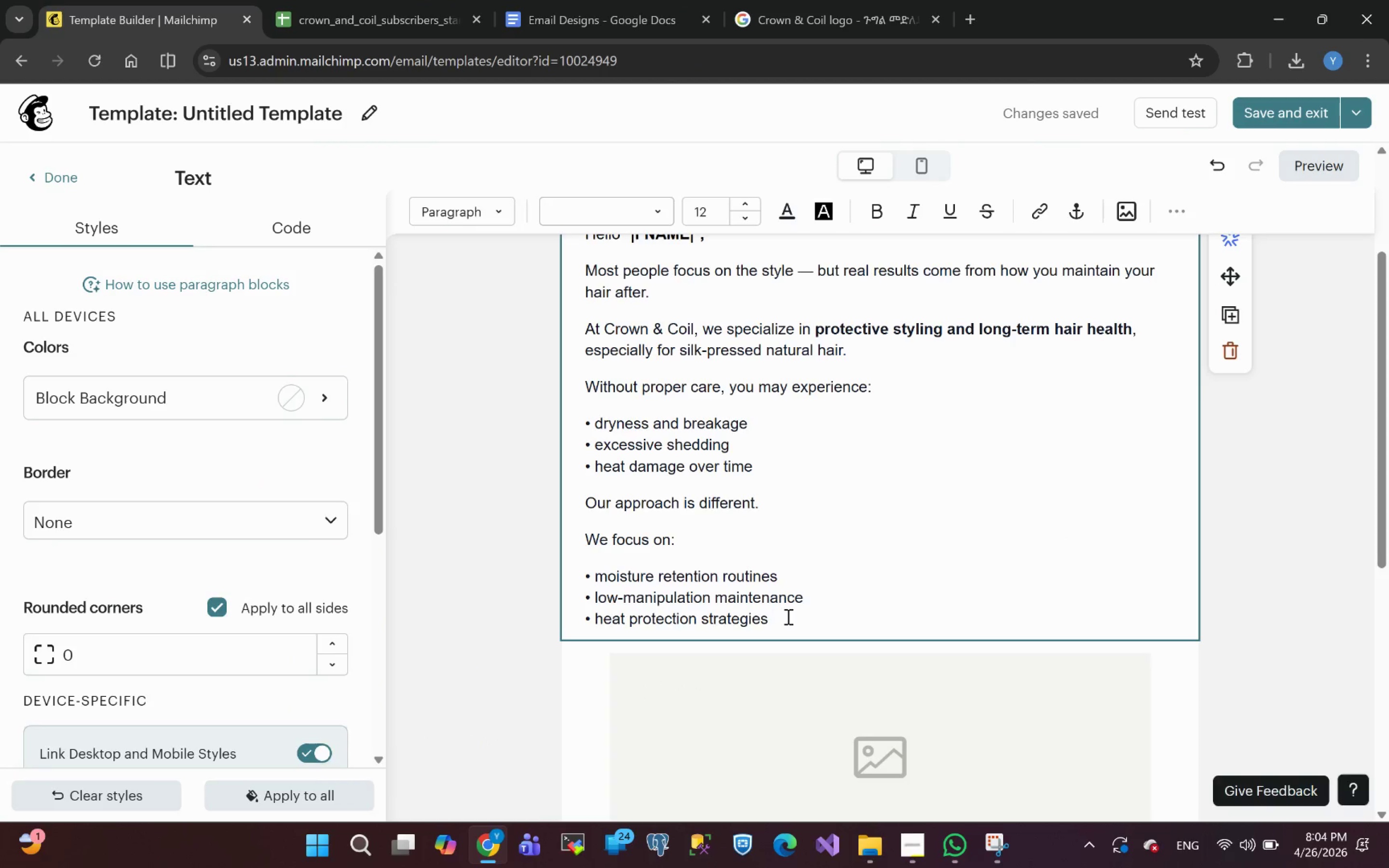 
key(Enter)
 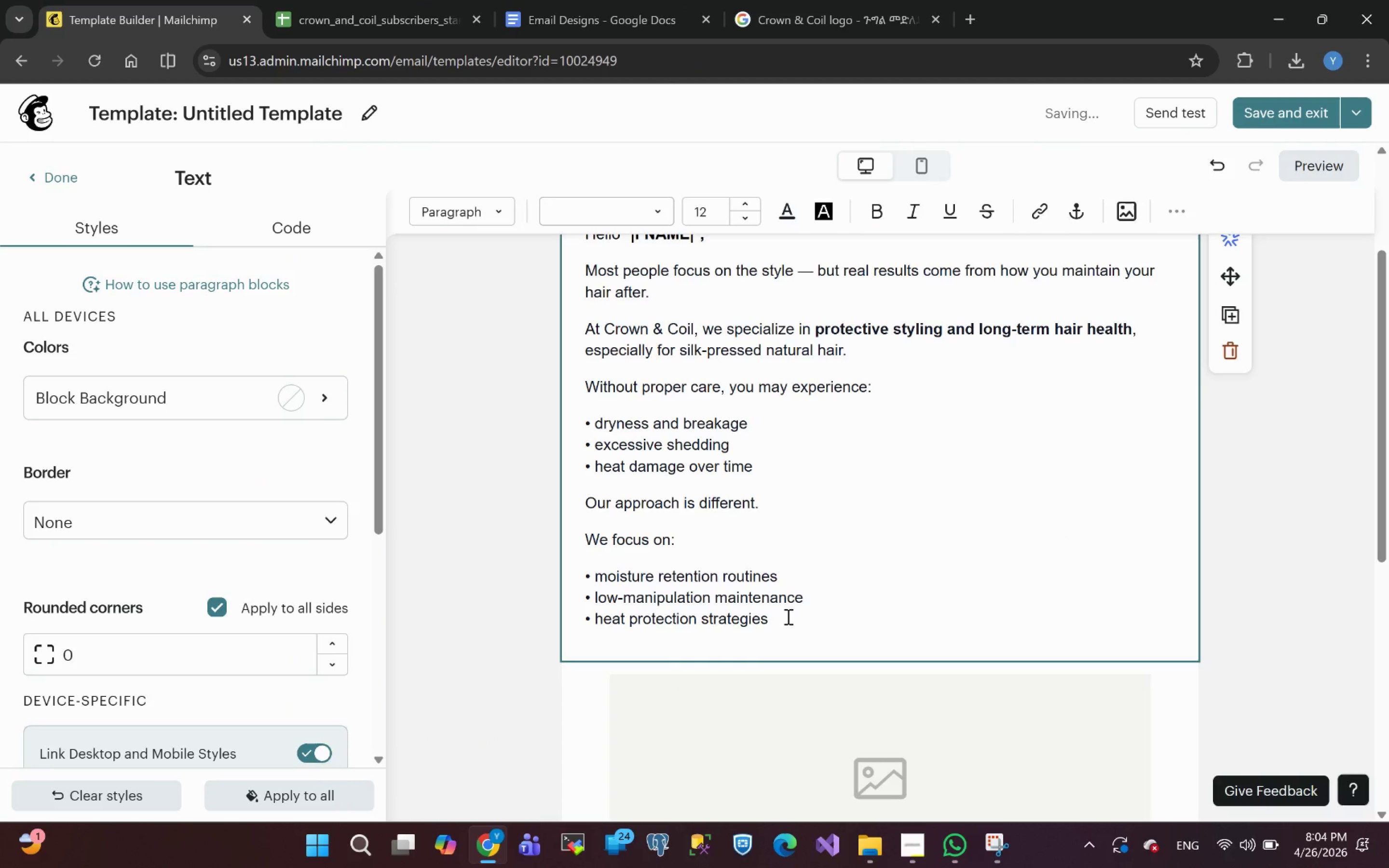 
key(Enter)
 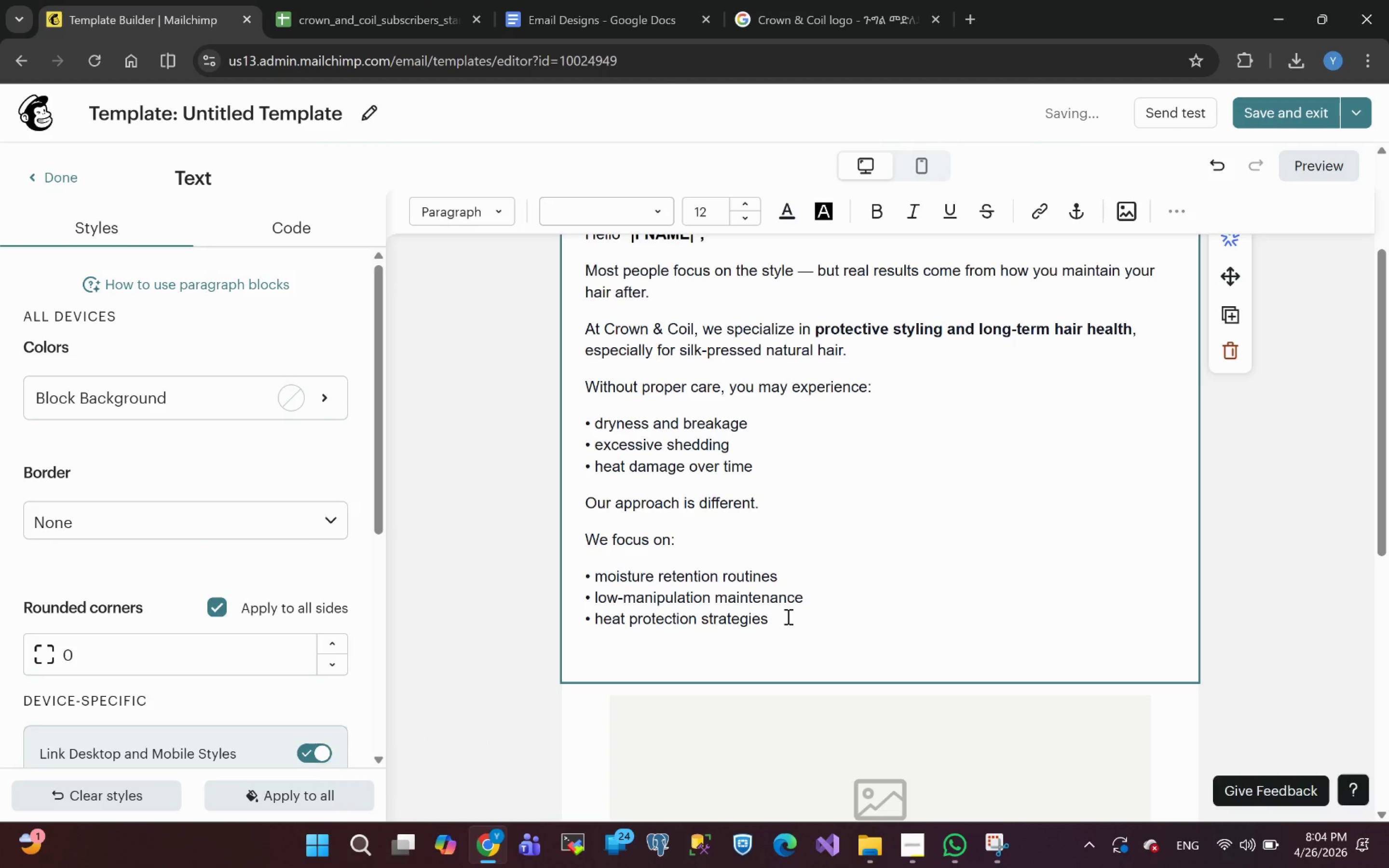 
key(Backspace)
 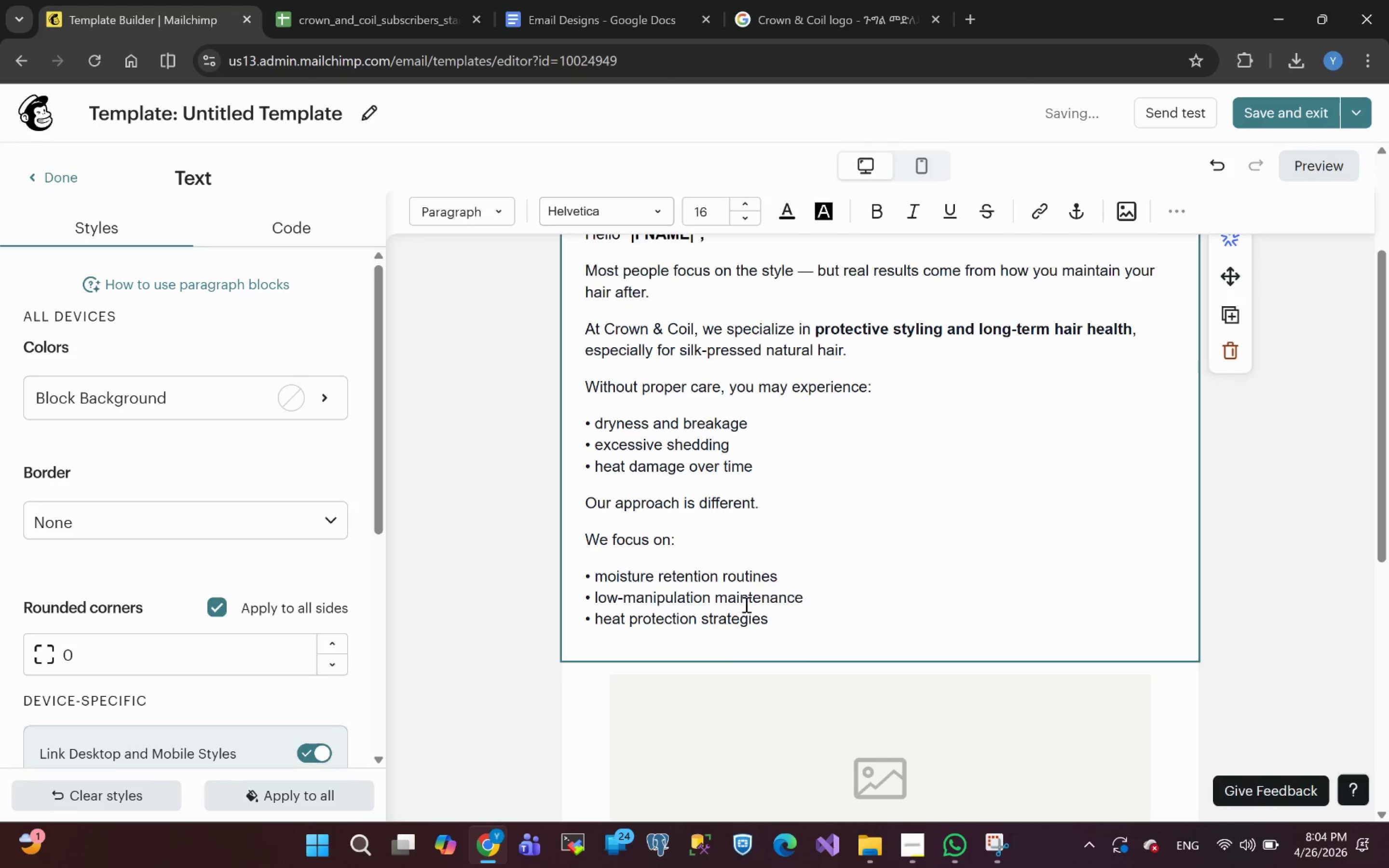 
left_click([611, 559])
 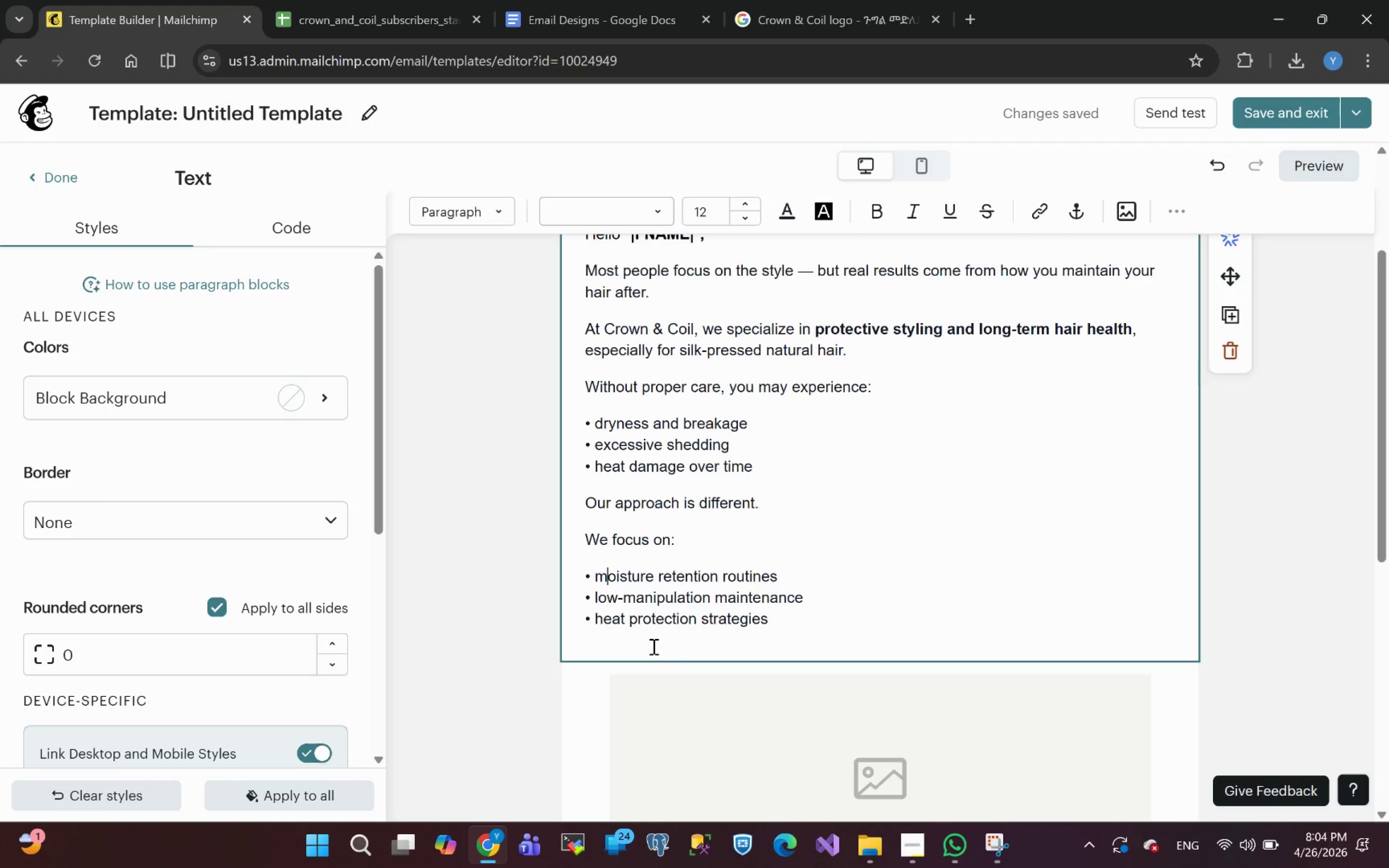 
left_click([633, 636])
 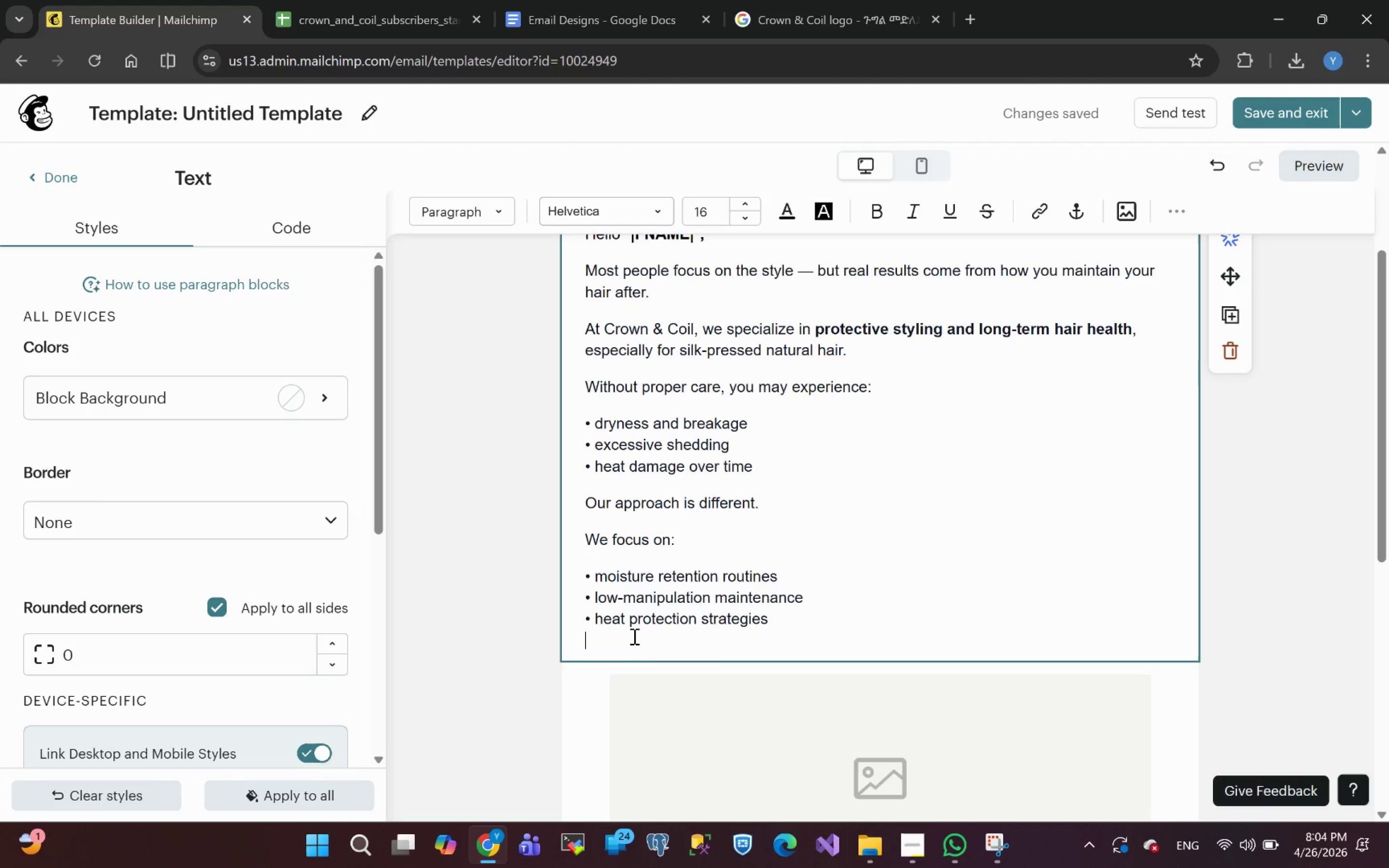 
key(Control+V)
 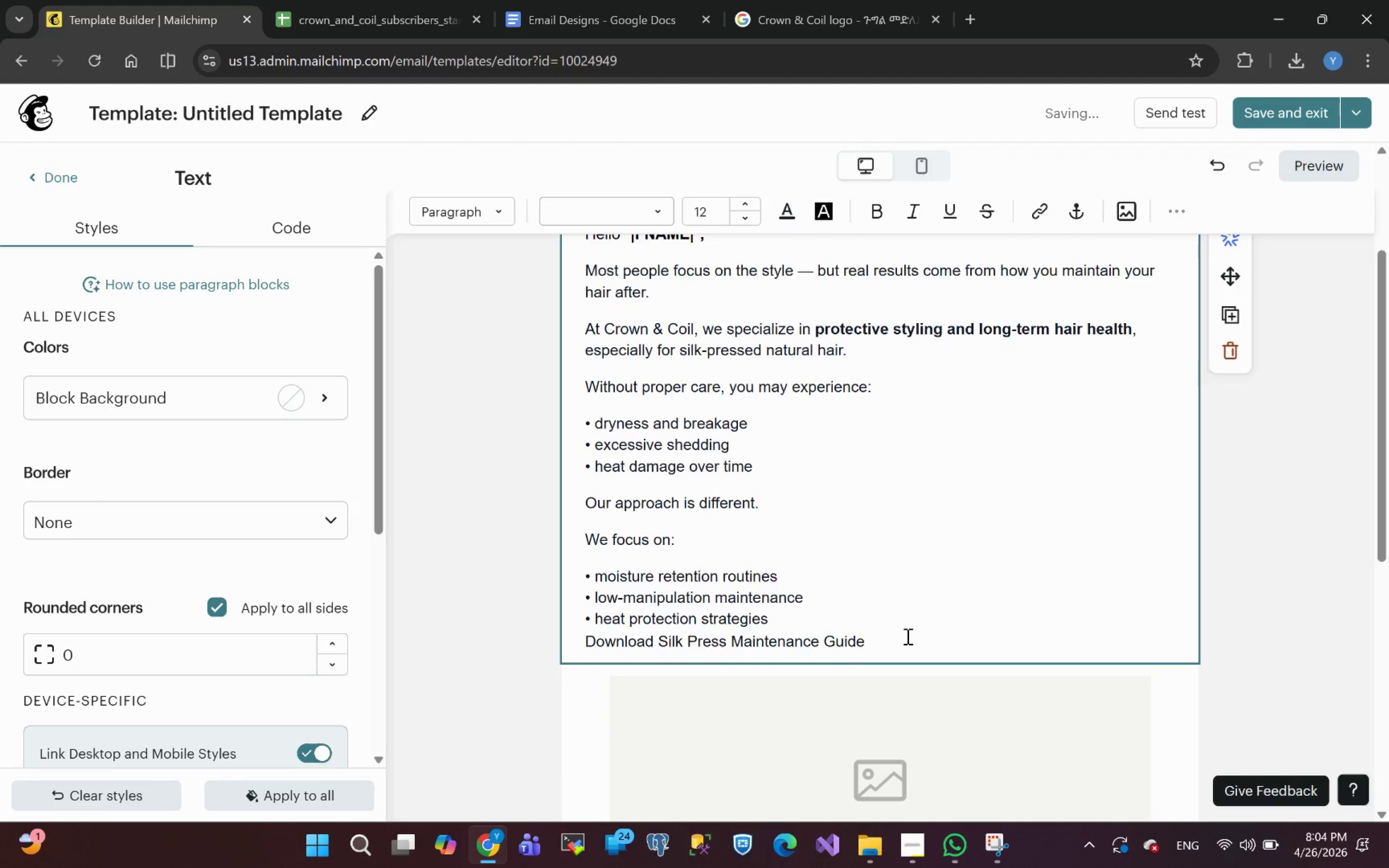 
type( here)
 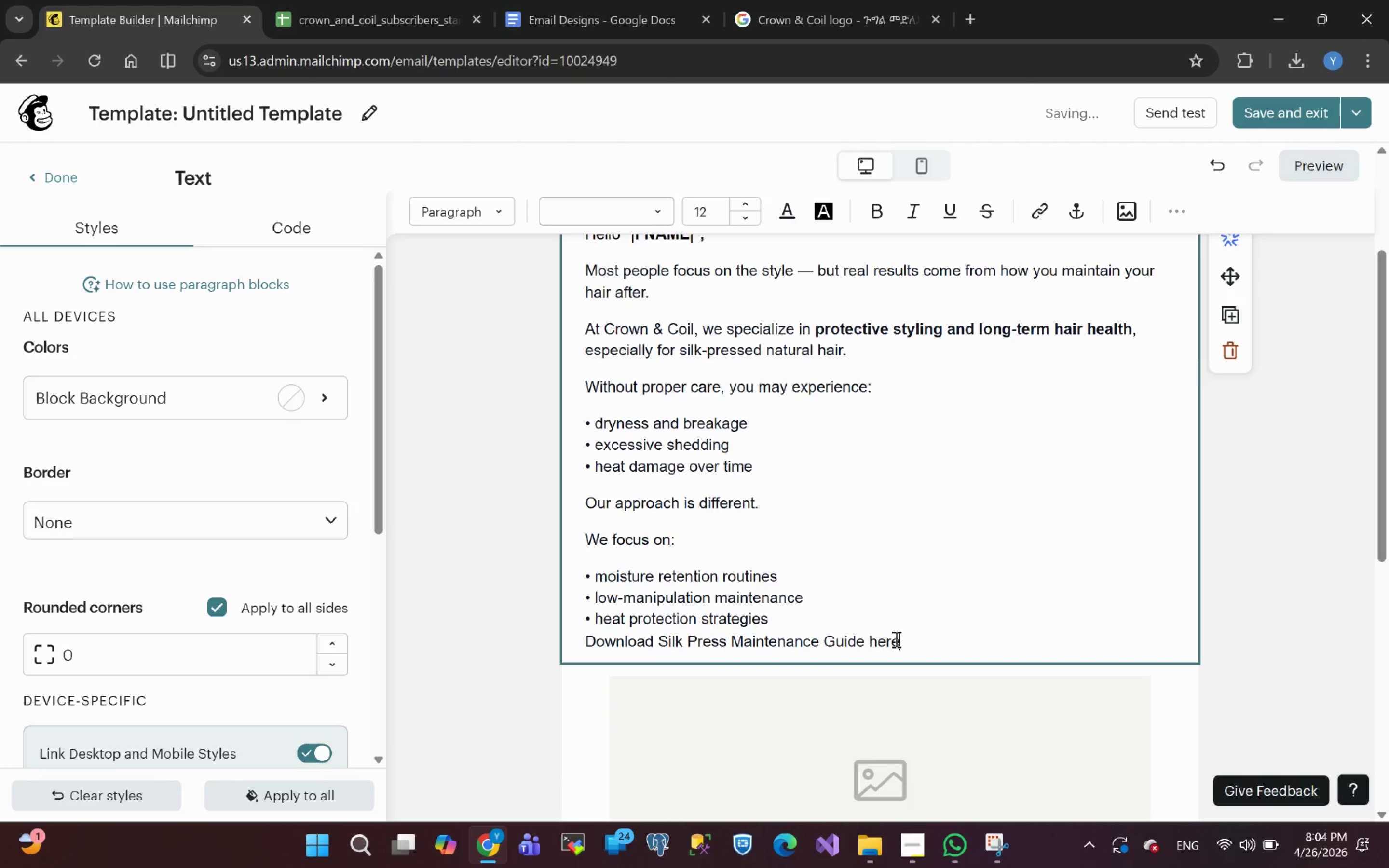 
double_click([876, 644])
 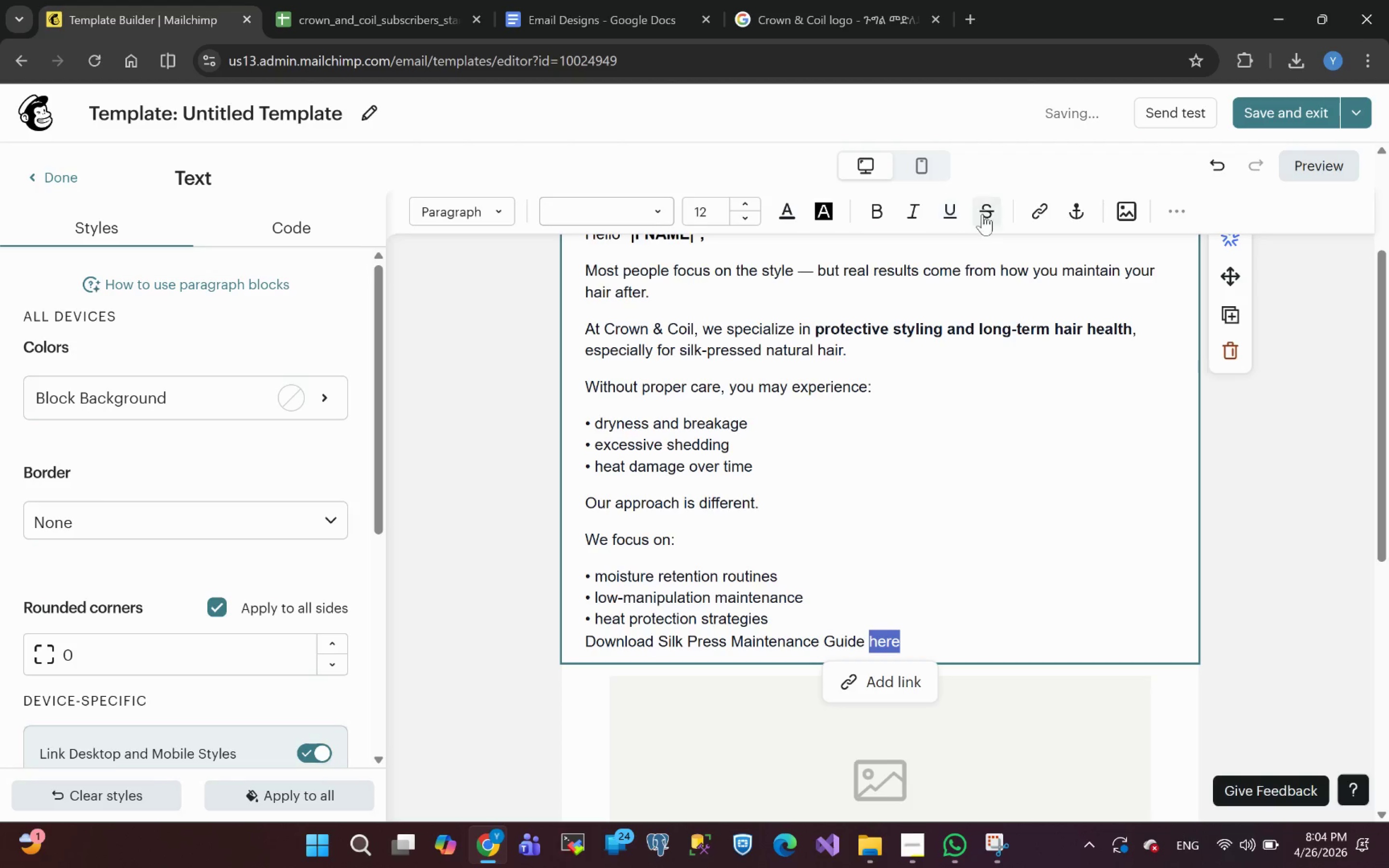 
left_click([1040, 214])
 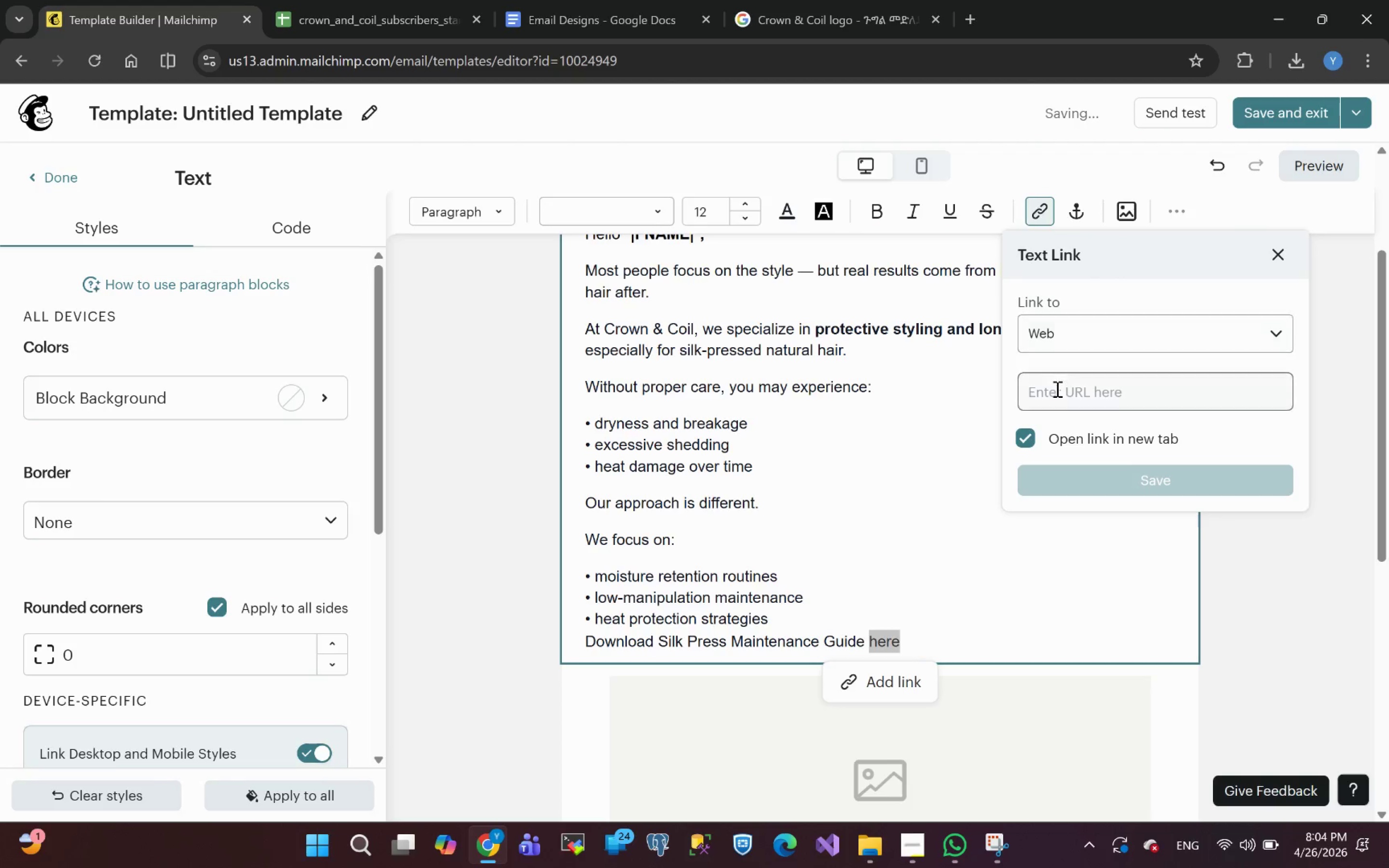 
left_click([1053, 391])
 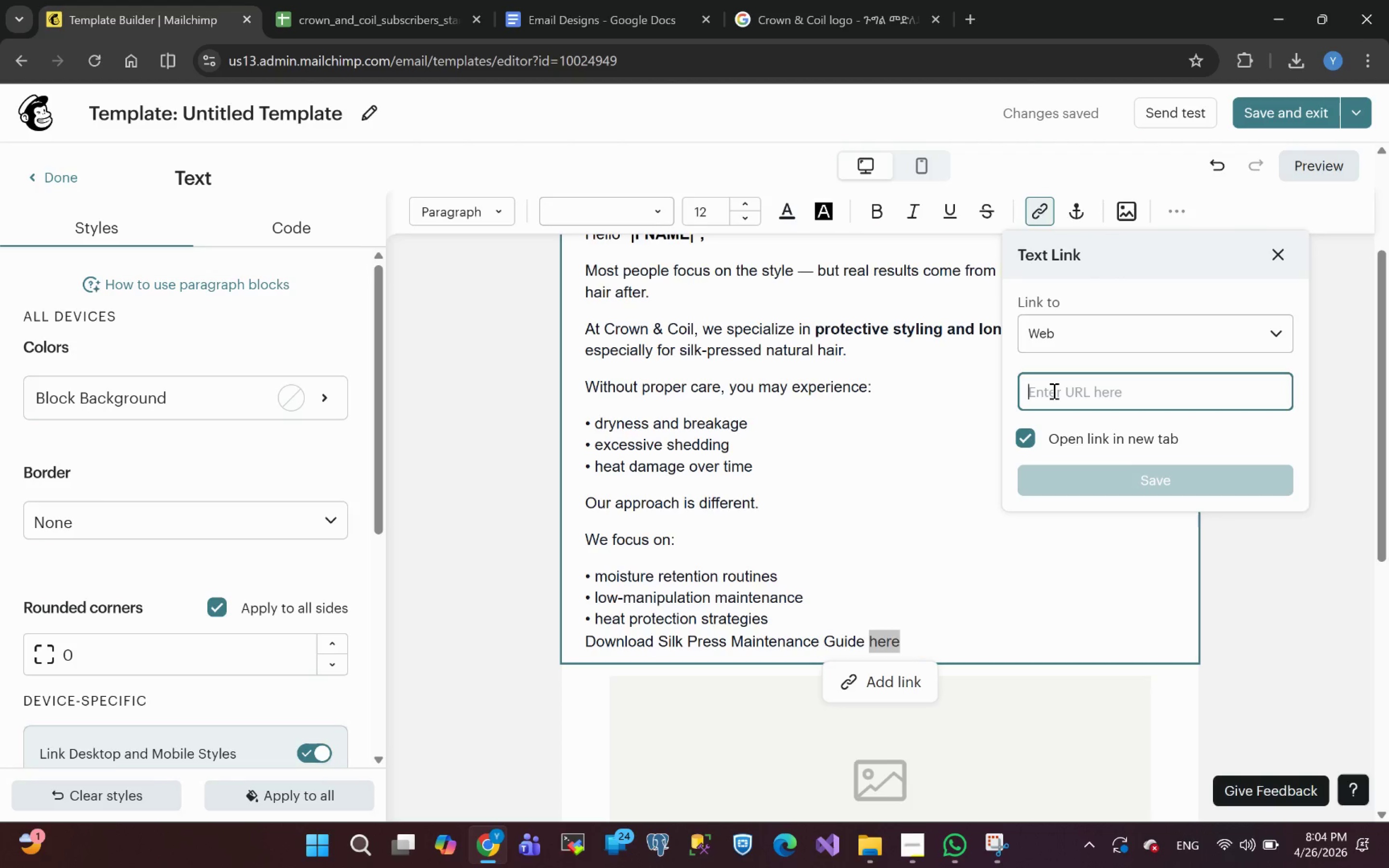 
type(https://example.com/)
 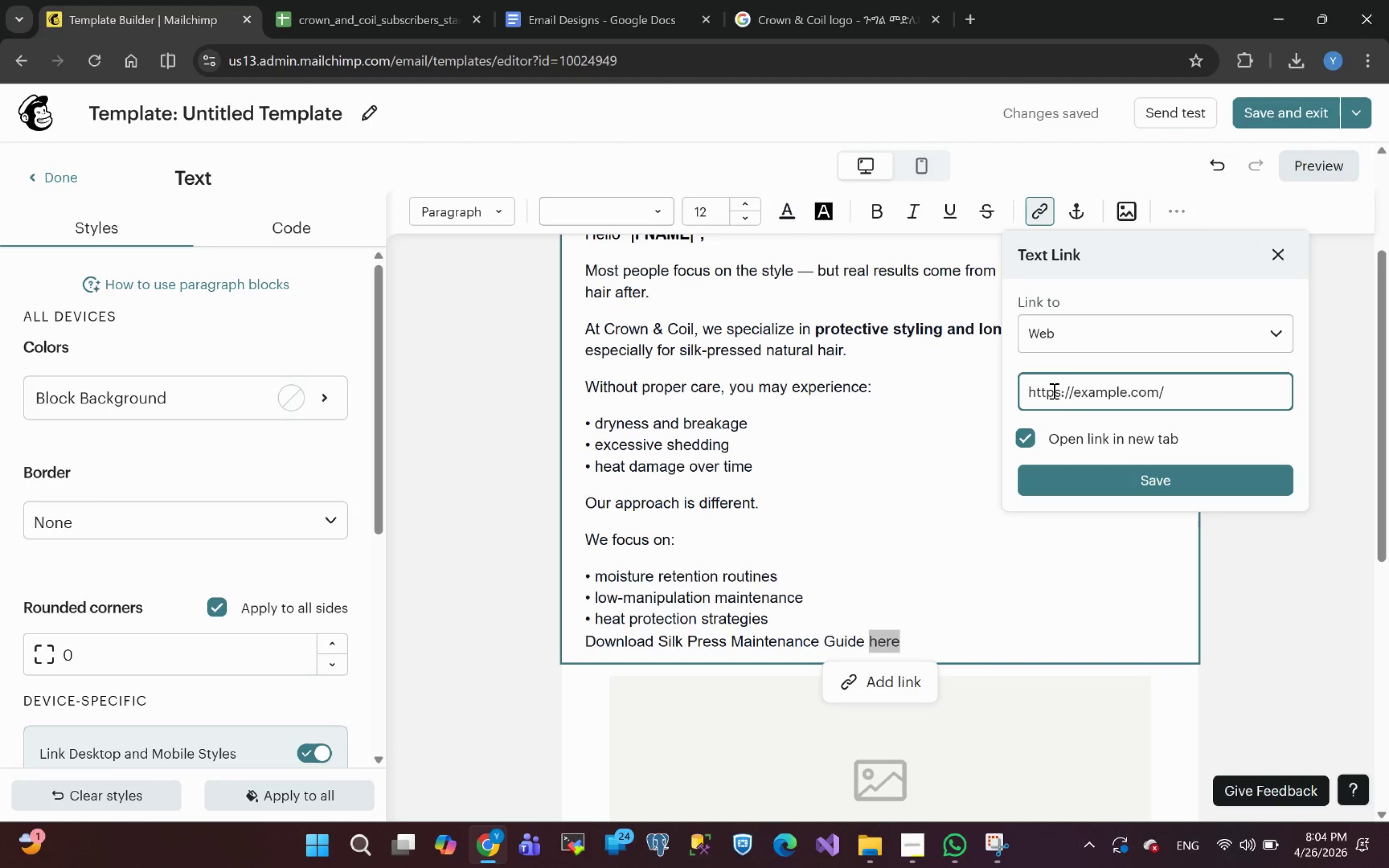 
type(guide)
 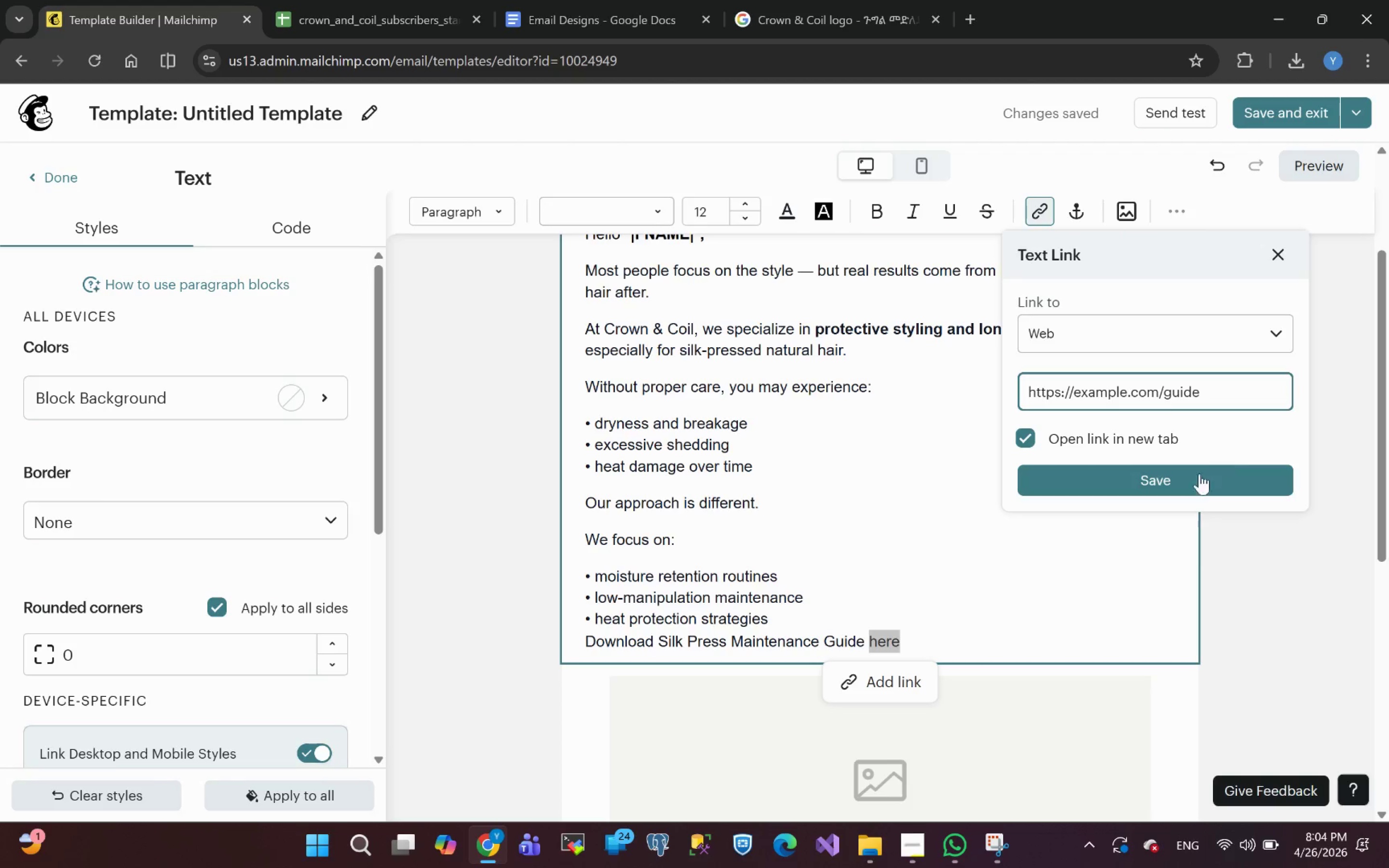 
left_click([1168, 489])
 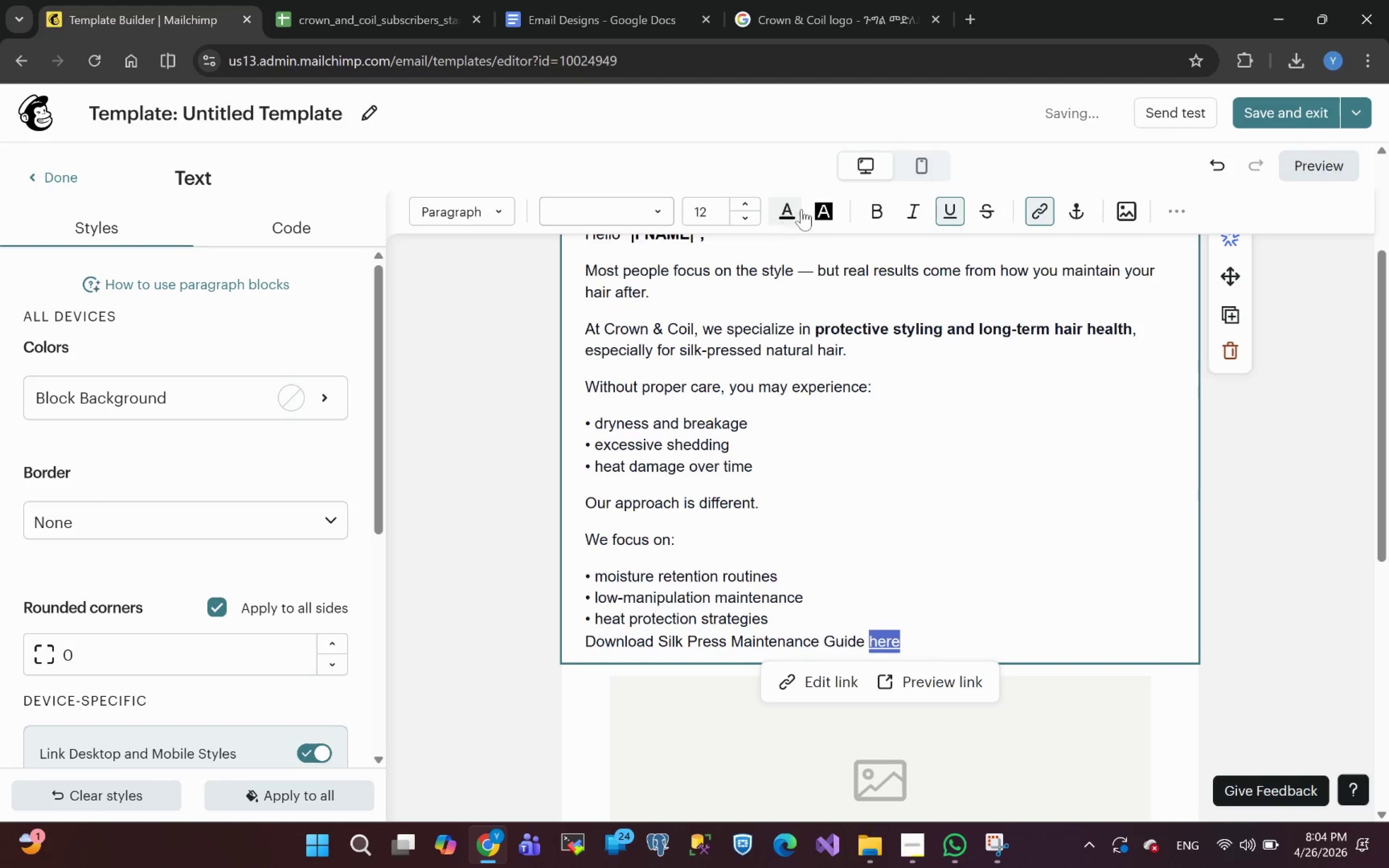 
left_click([875, 214])
 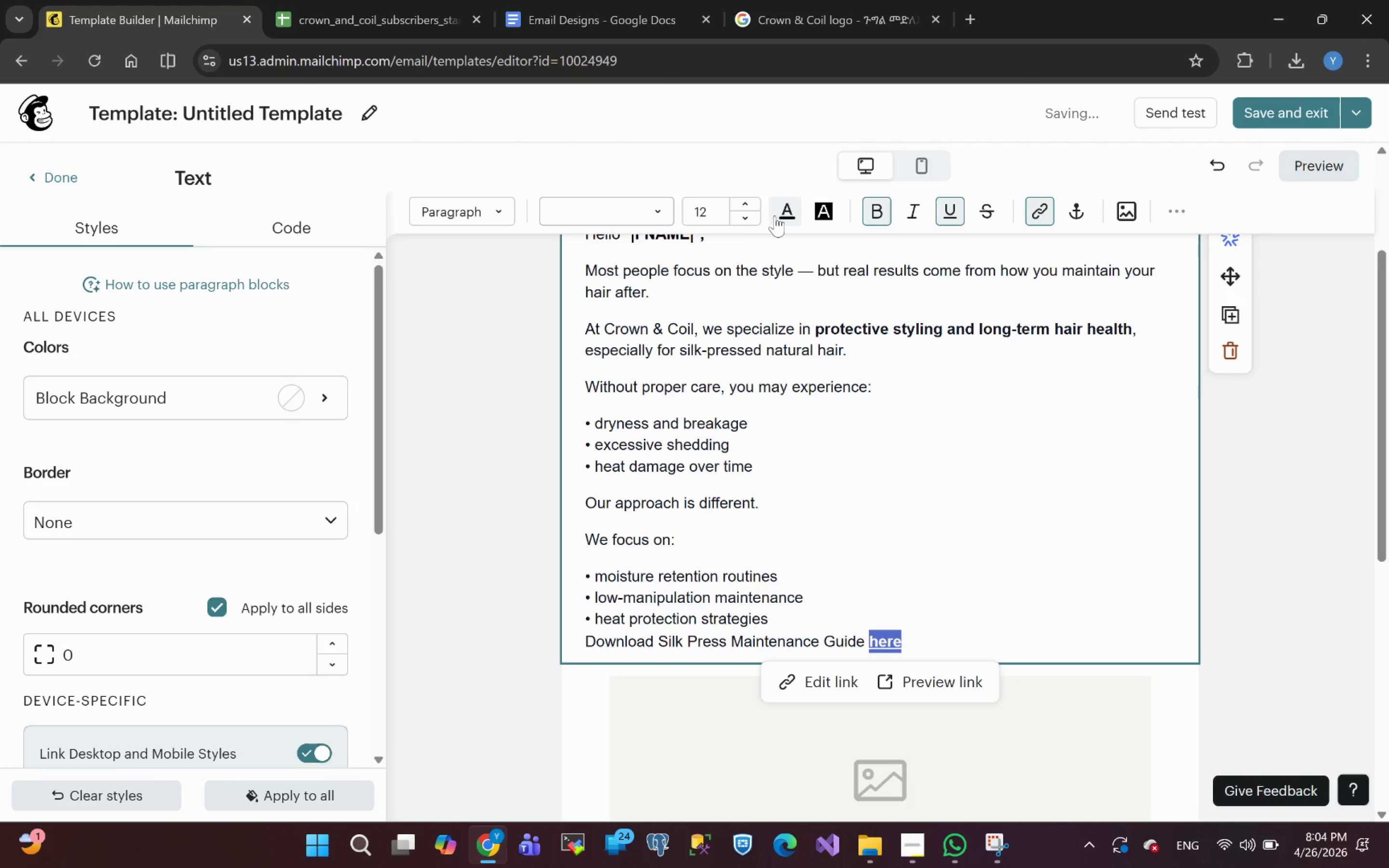 
left_click([783, 216])
 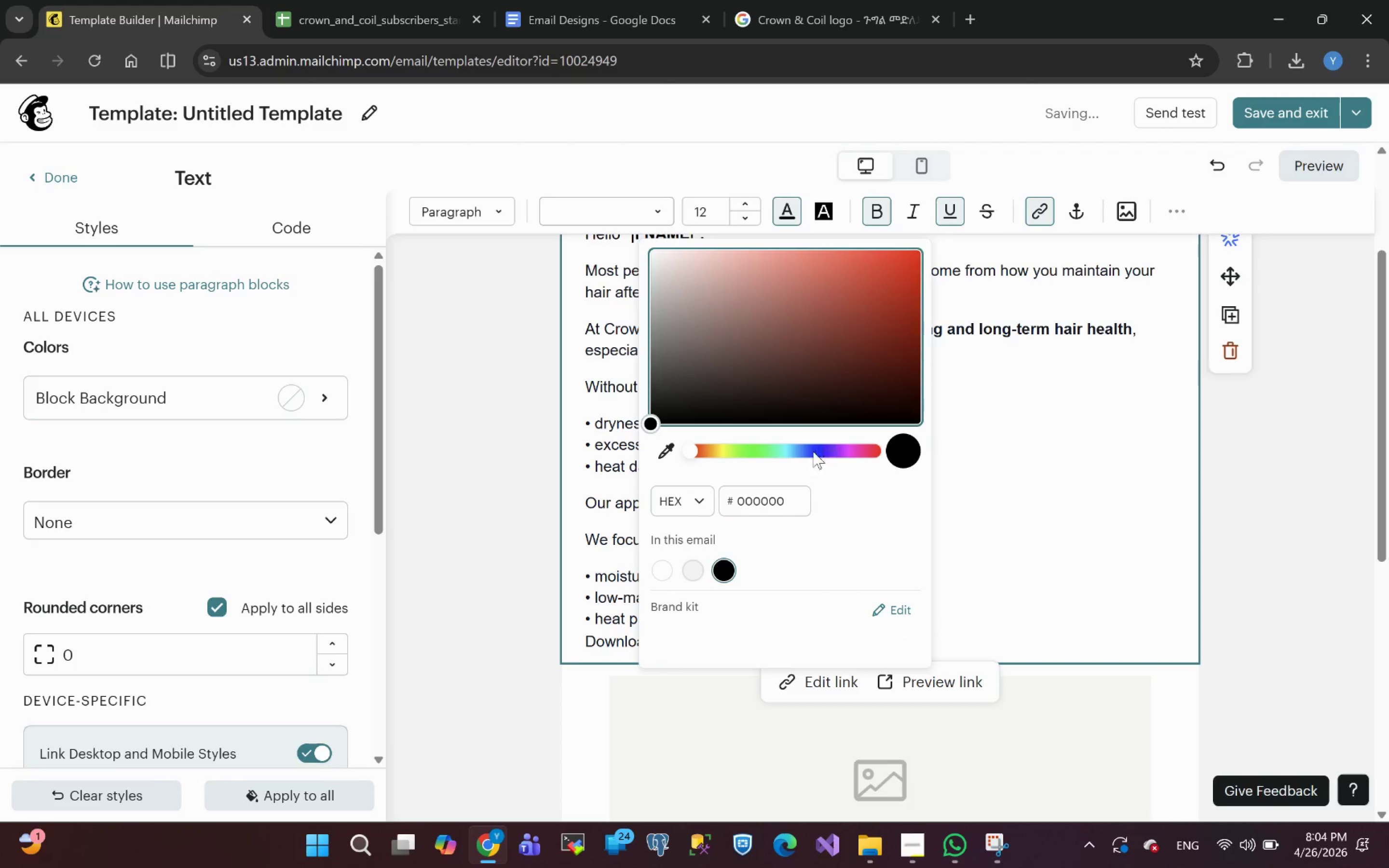 
left_click([801, 454])
 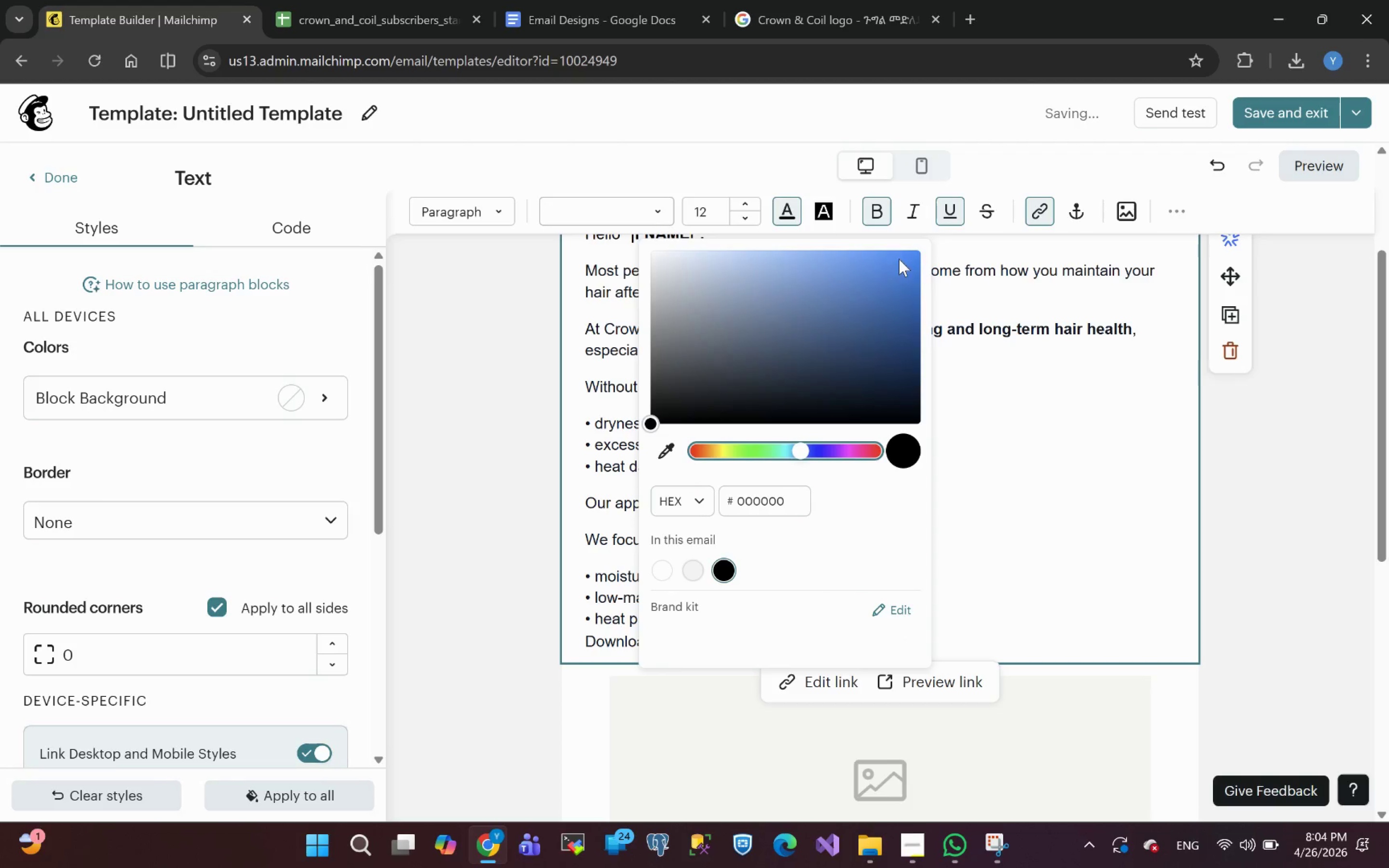 
left_click([912, 258])
 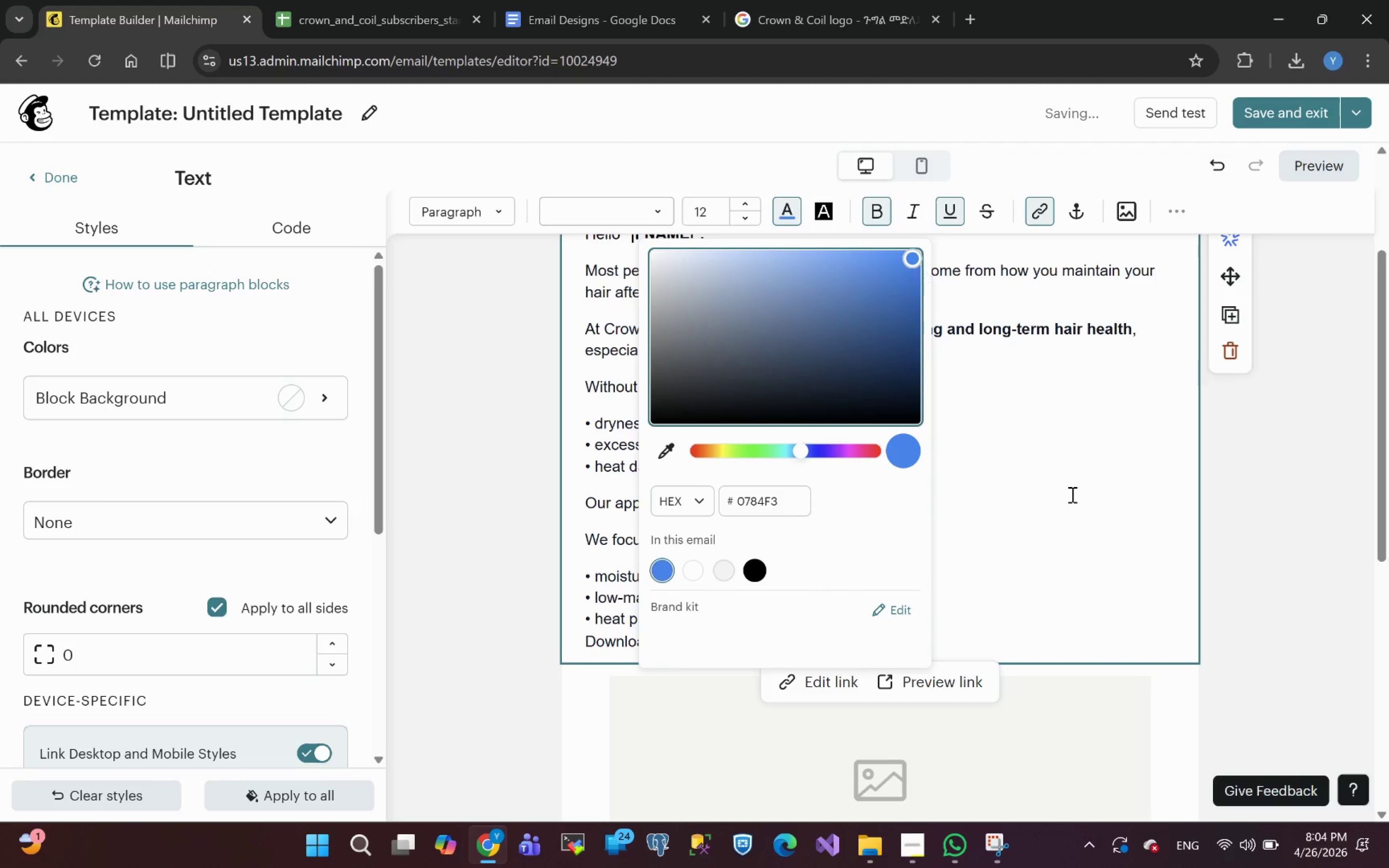 
left_click([1071, 494])
 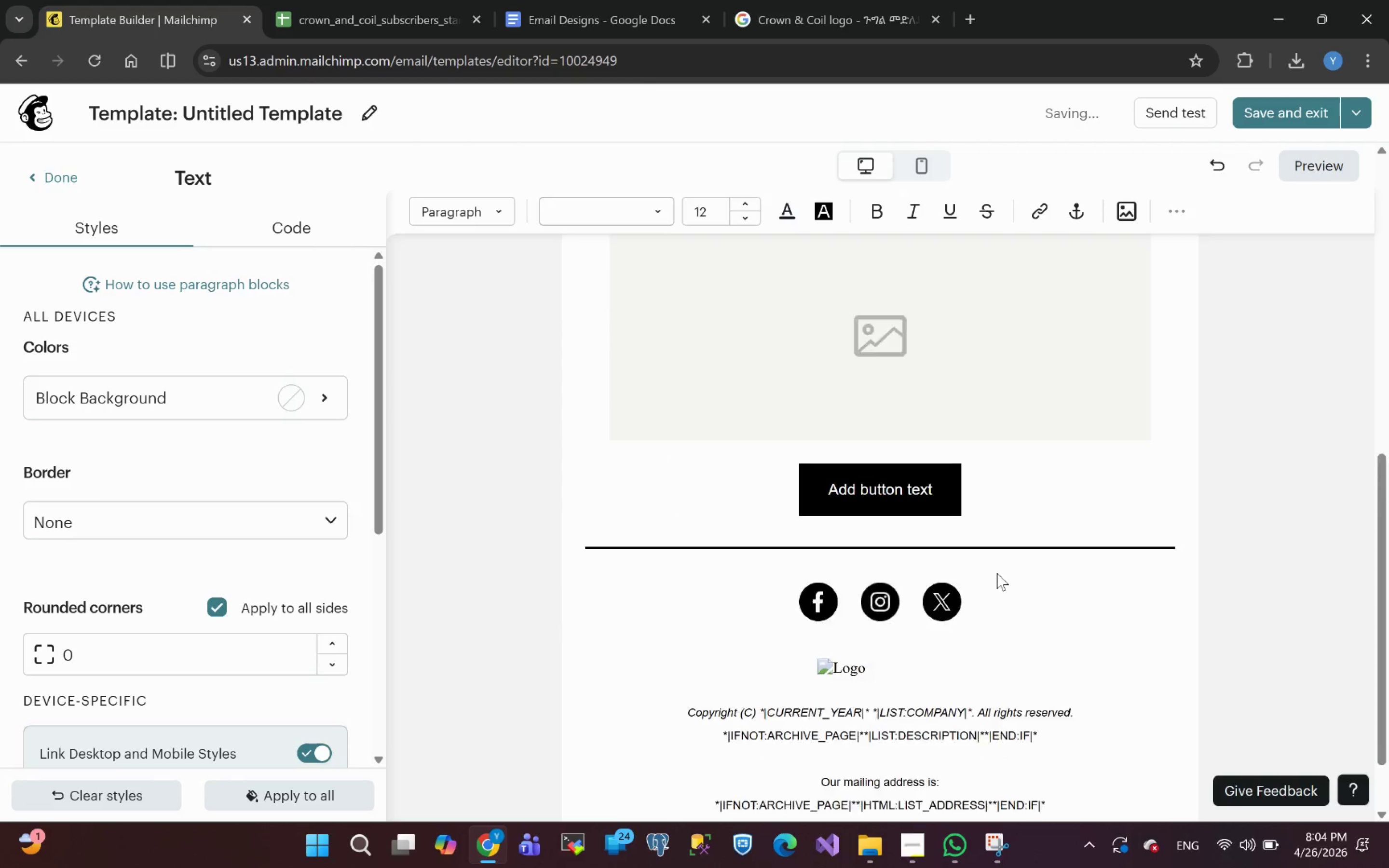 
left_click([1188, 484])
 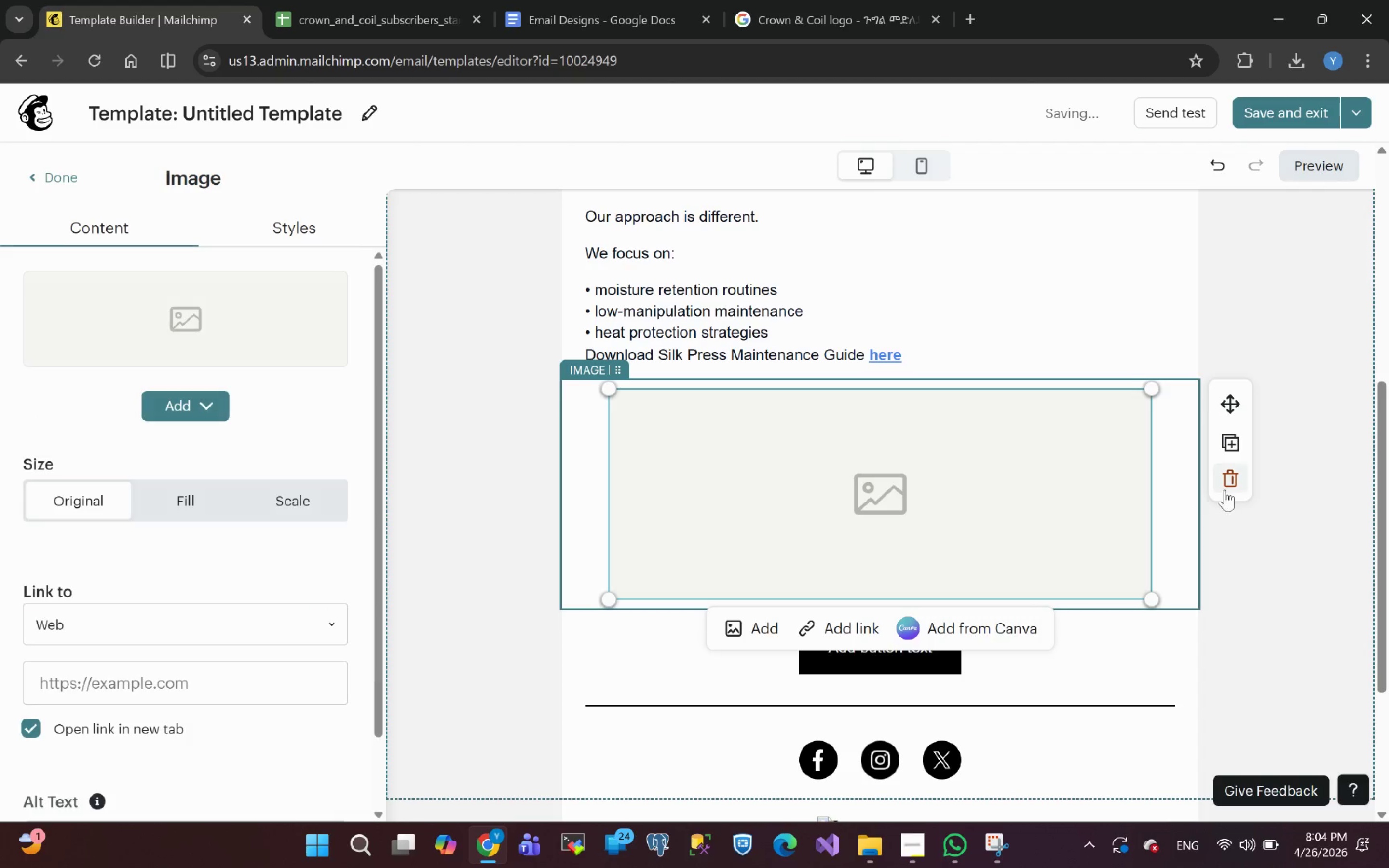 
left_click([1226, 485])
 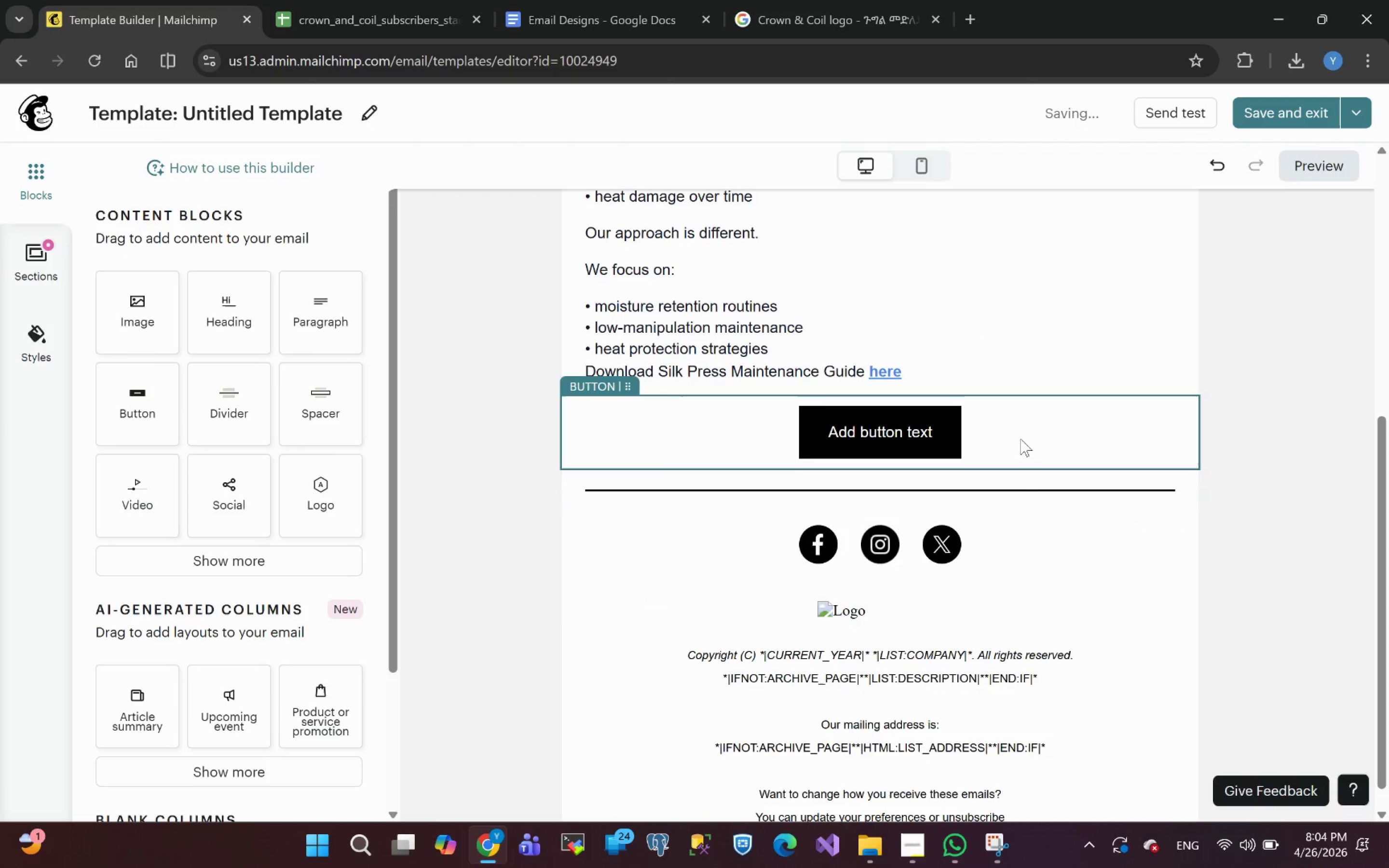 
left_click([954, 424])
 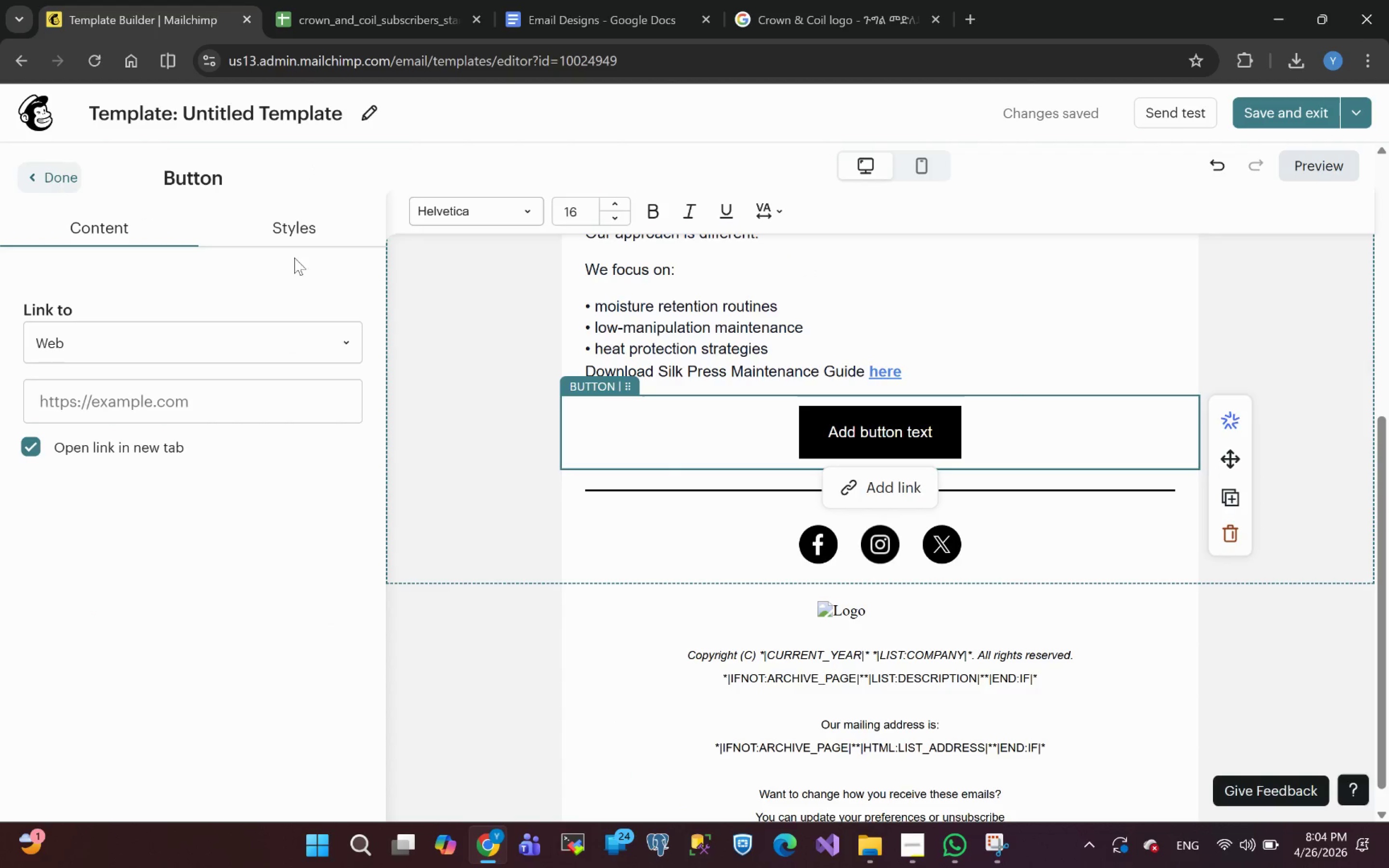 
left_click([294, 238])
 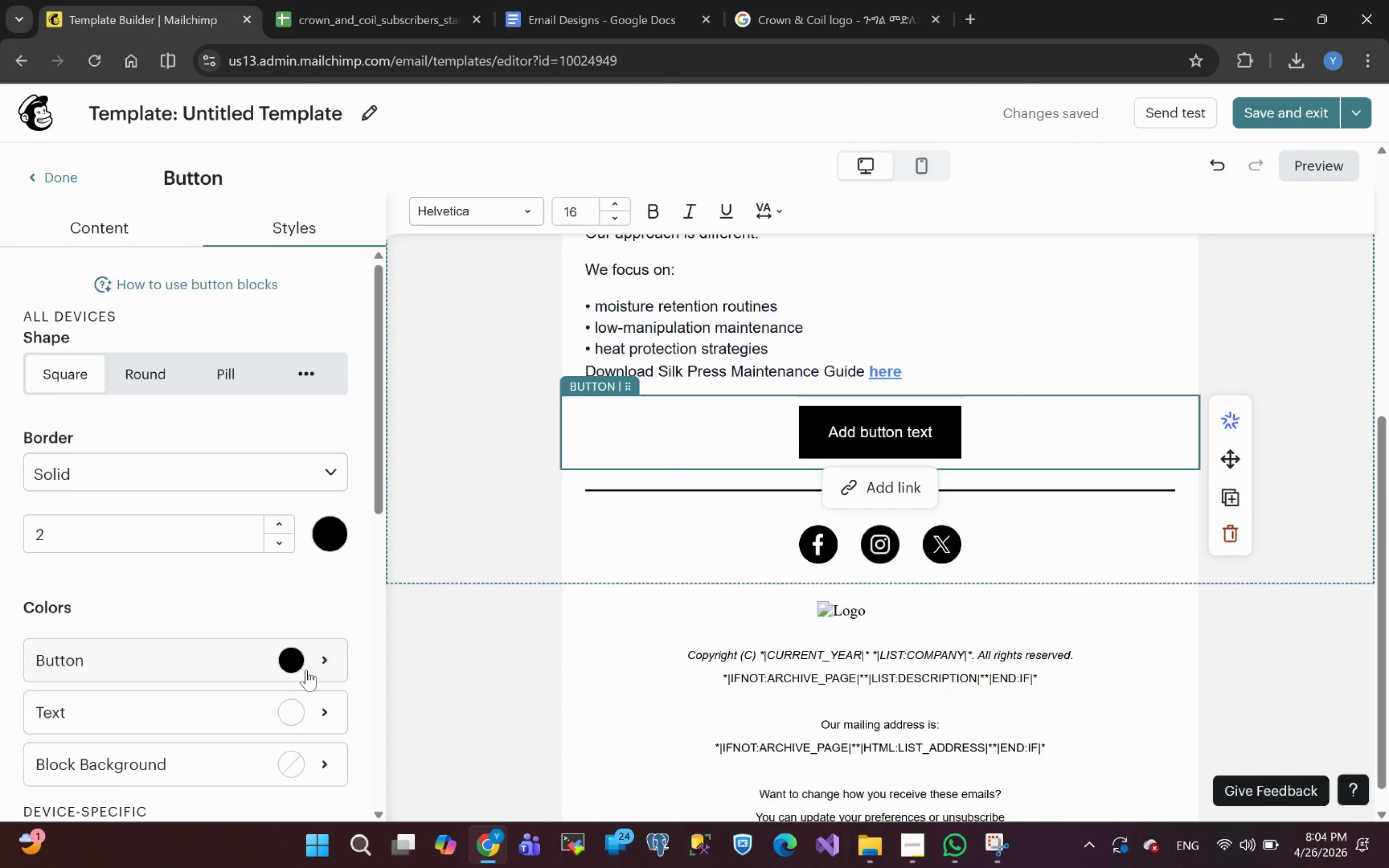 
left_click([288, 657])
 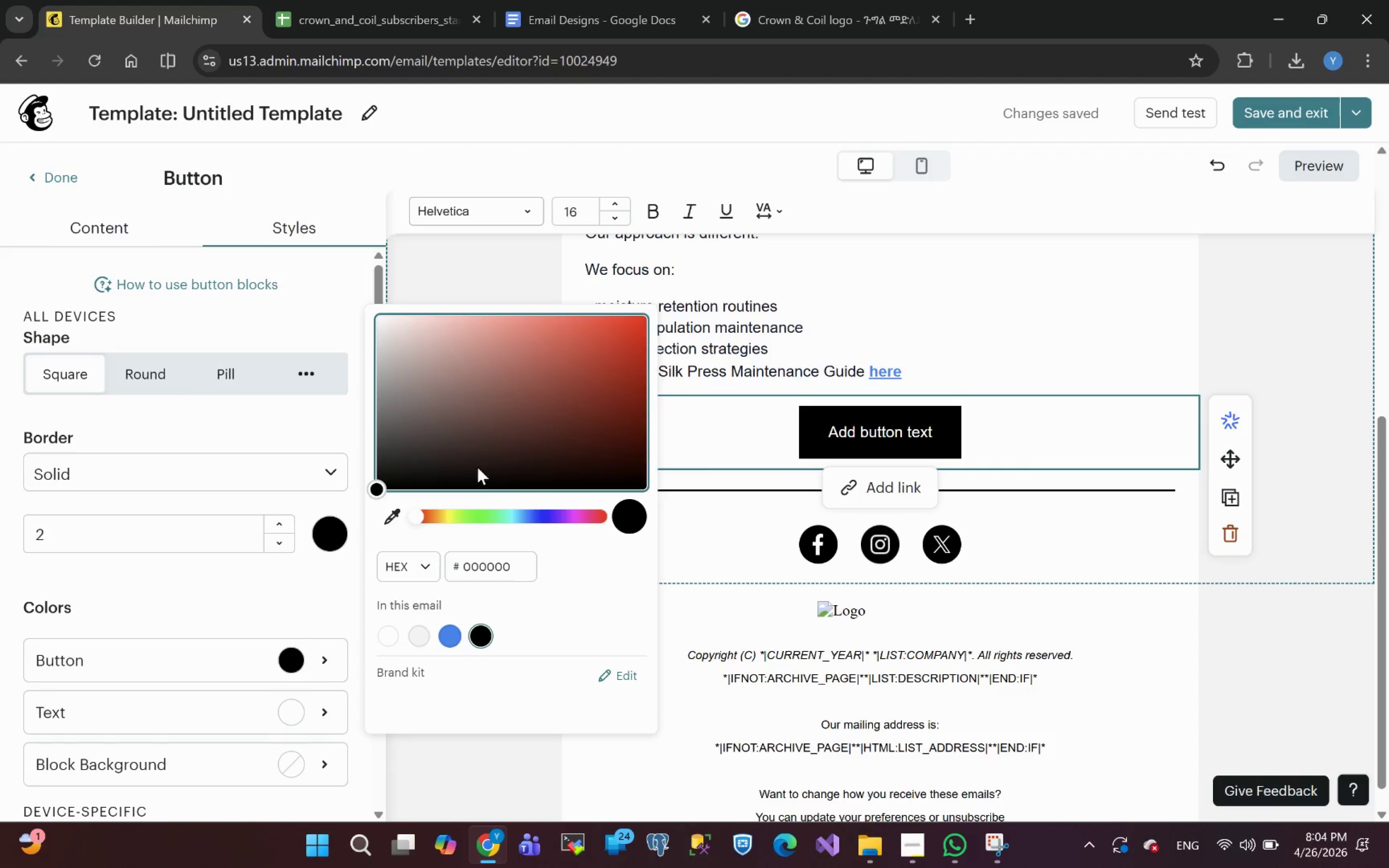 
left_click([431, 519])
 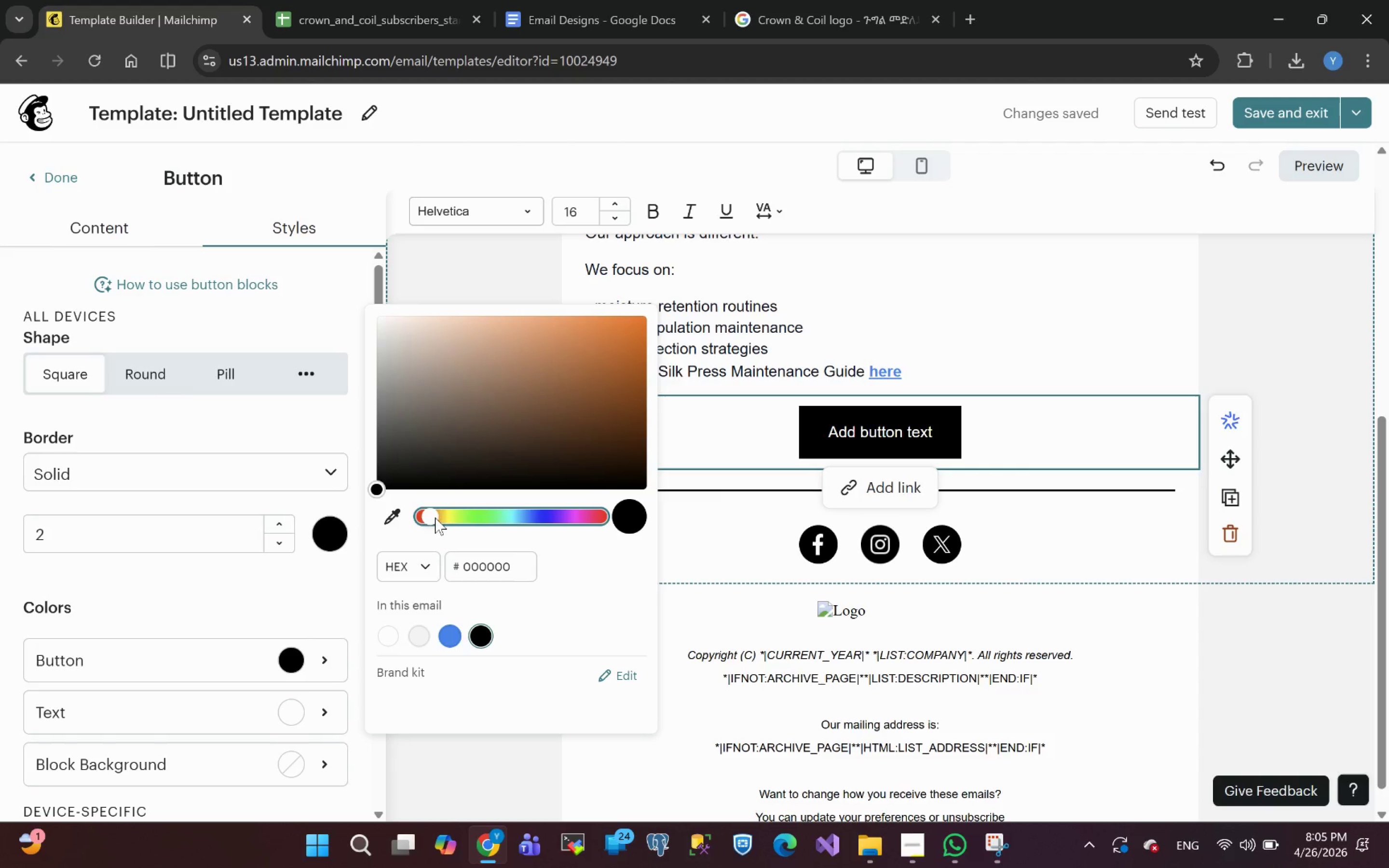 
left_click_drag(start_coordinate=[435, 517], to_coordinate=[439, 516])
 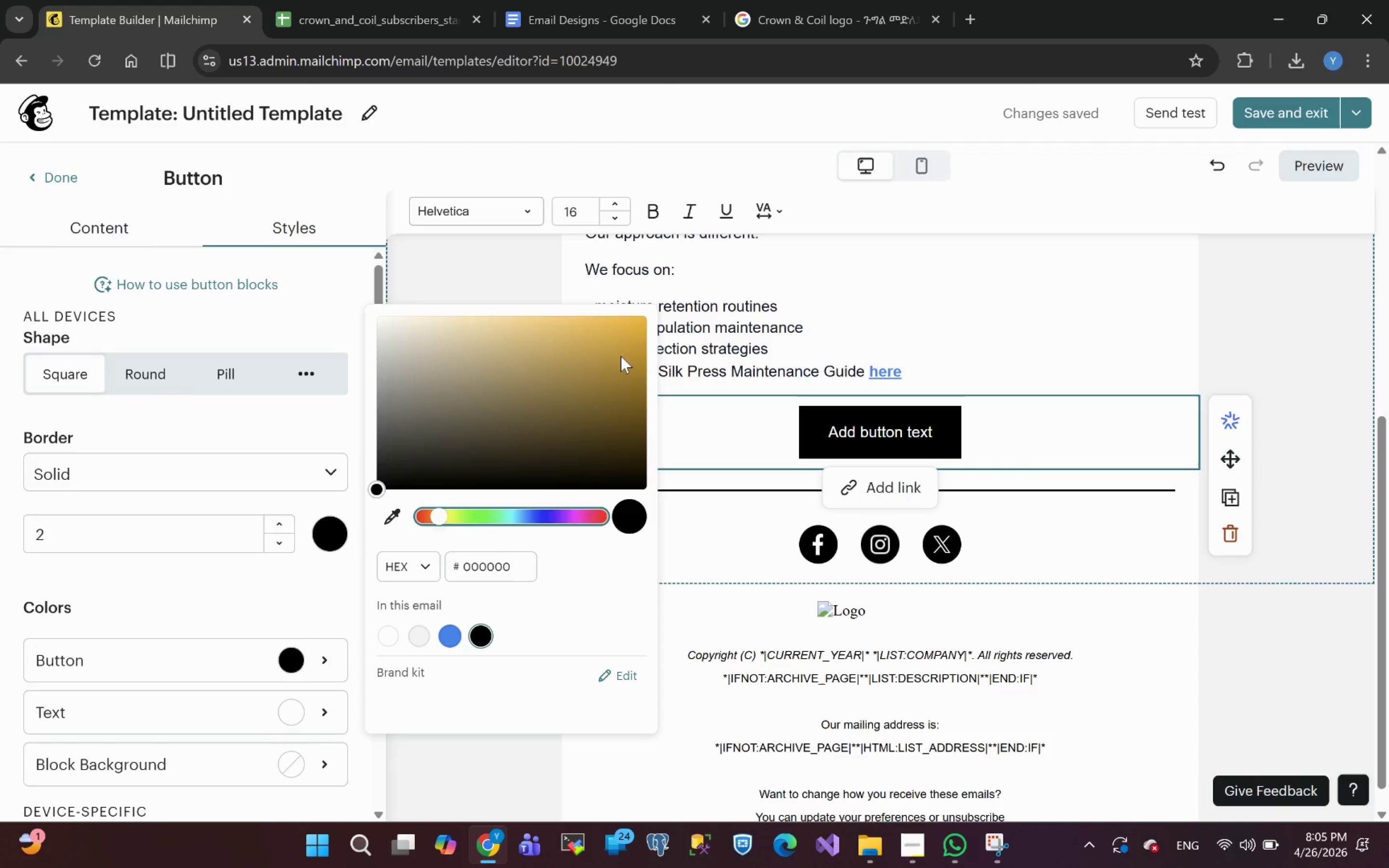 
left_click([624, 361])
 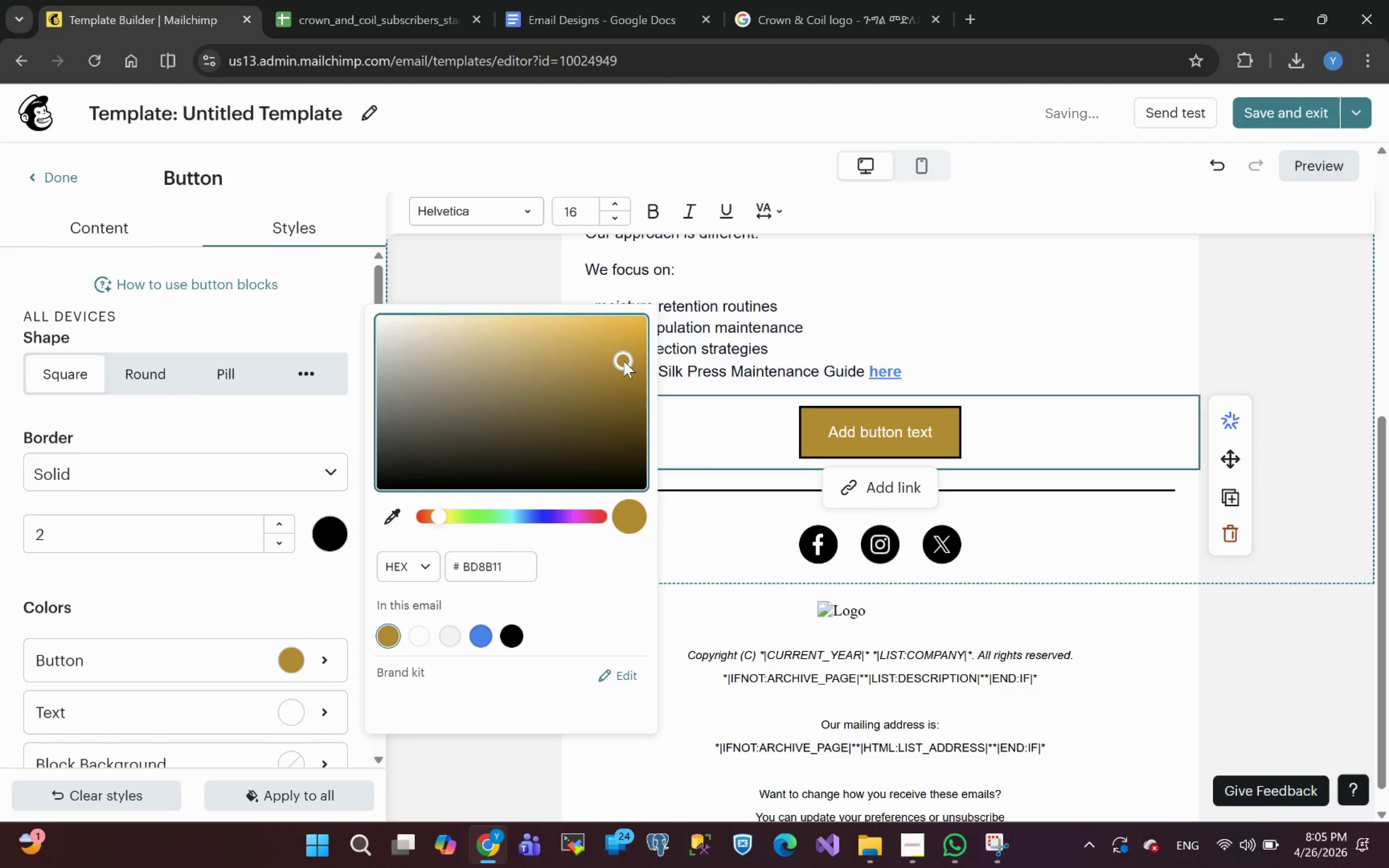 
left_click_drag(start_coordinate=[624, 361], to_coordinate=[635, 380])
 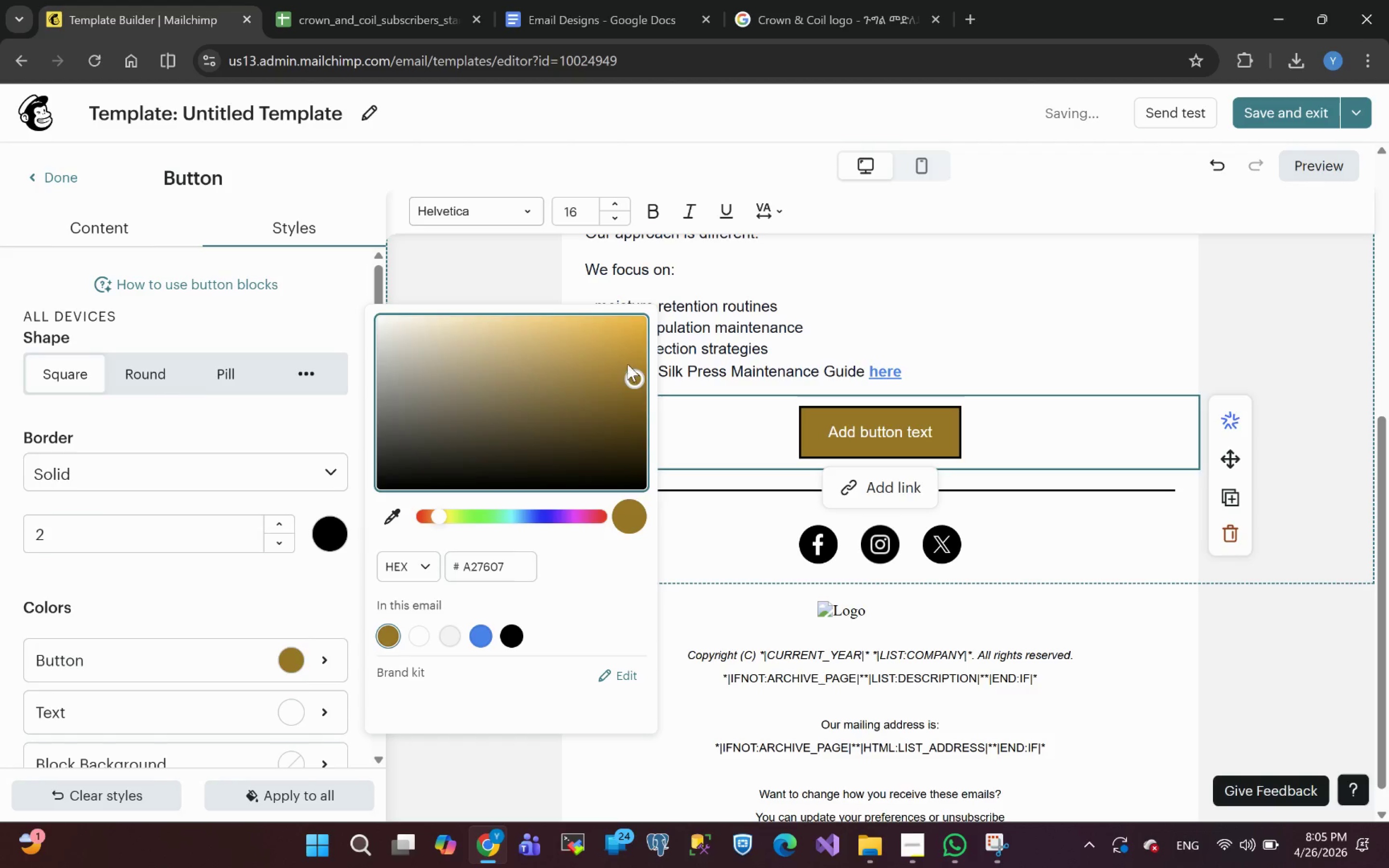 
left_click([625, 364])
 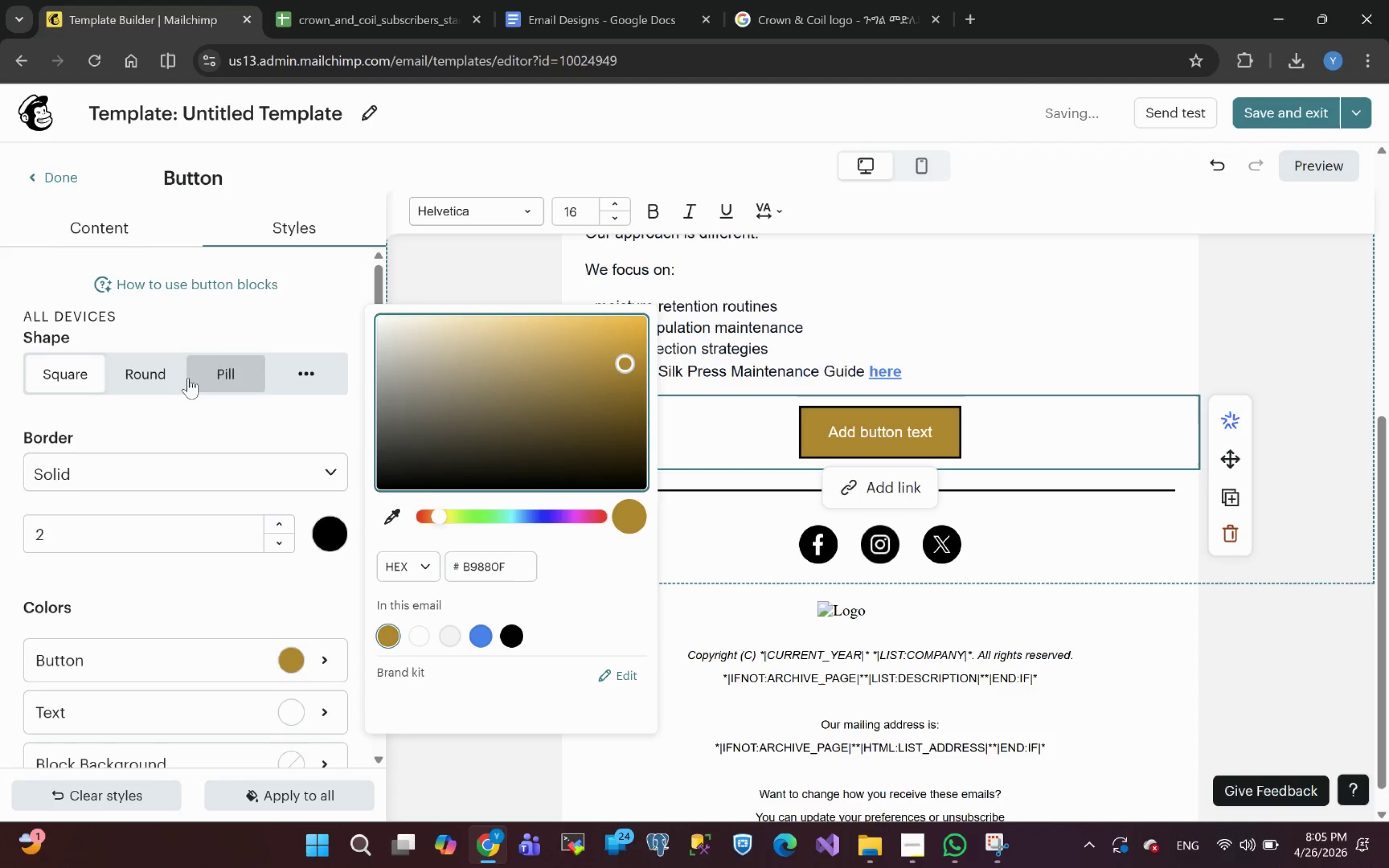 
left_click([144, 367])
 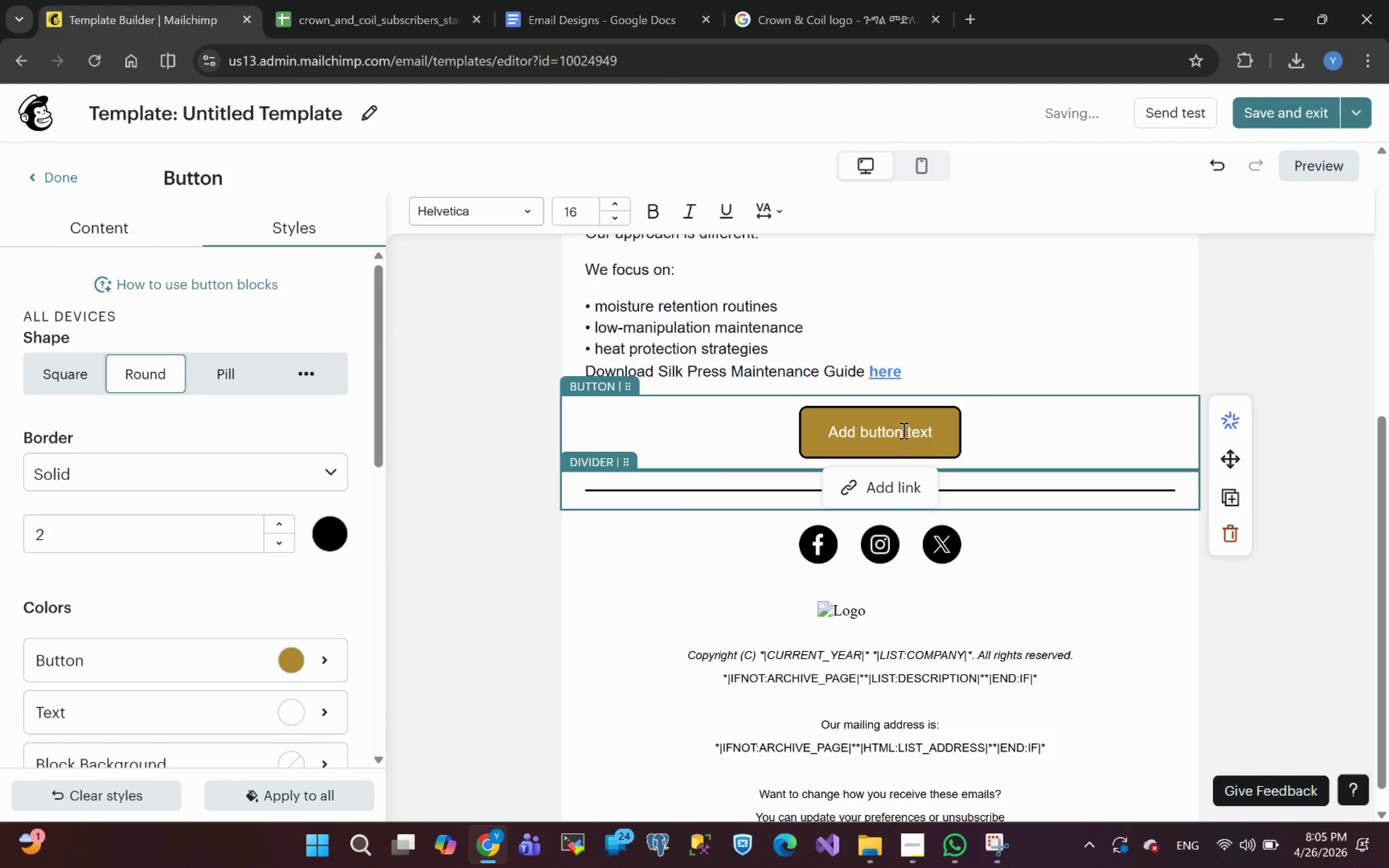 
left_click([885, 442])
 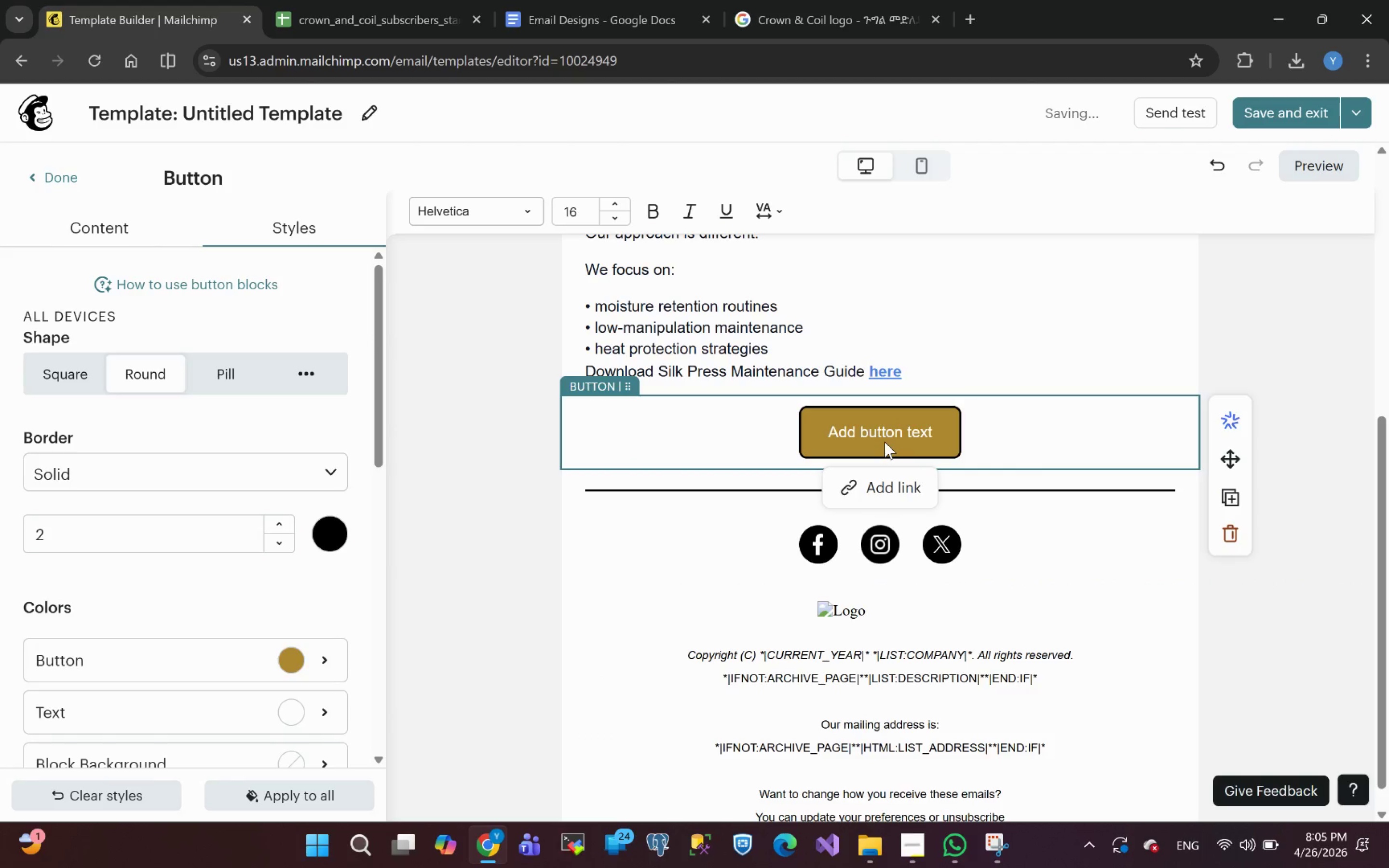 
left_click_drag(start_coordinate=[885, 442], to_coordinate=[873, 425])
 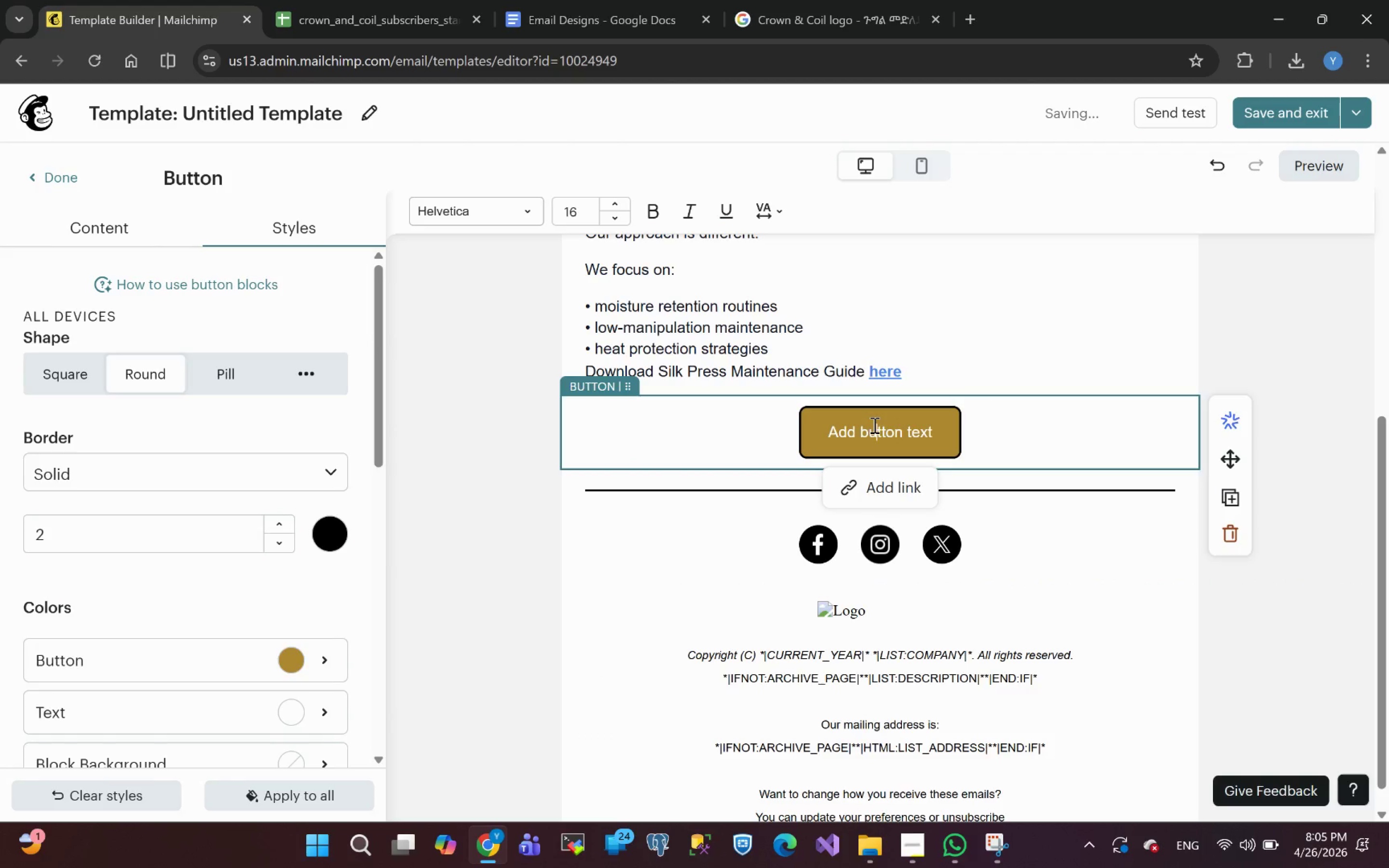 
double_click([873, 425])
 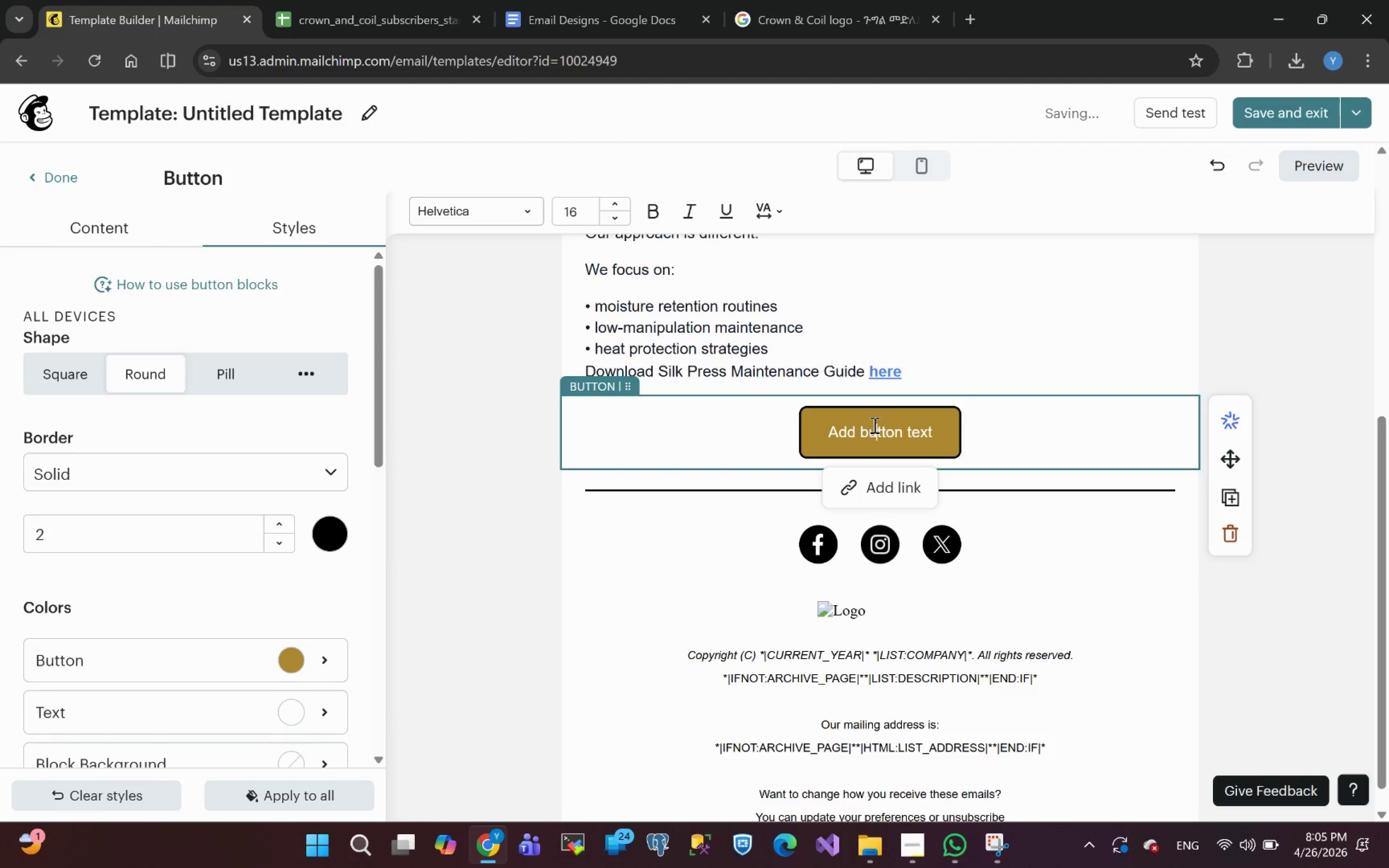 
key(Control+A)
 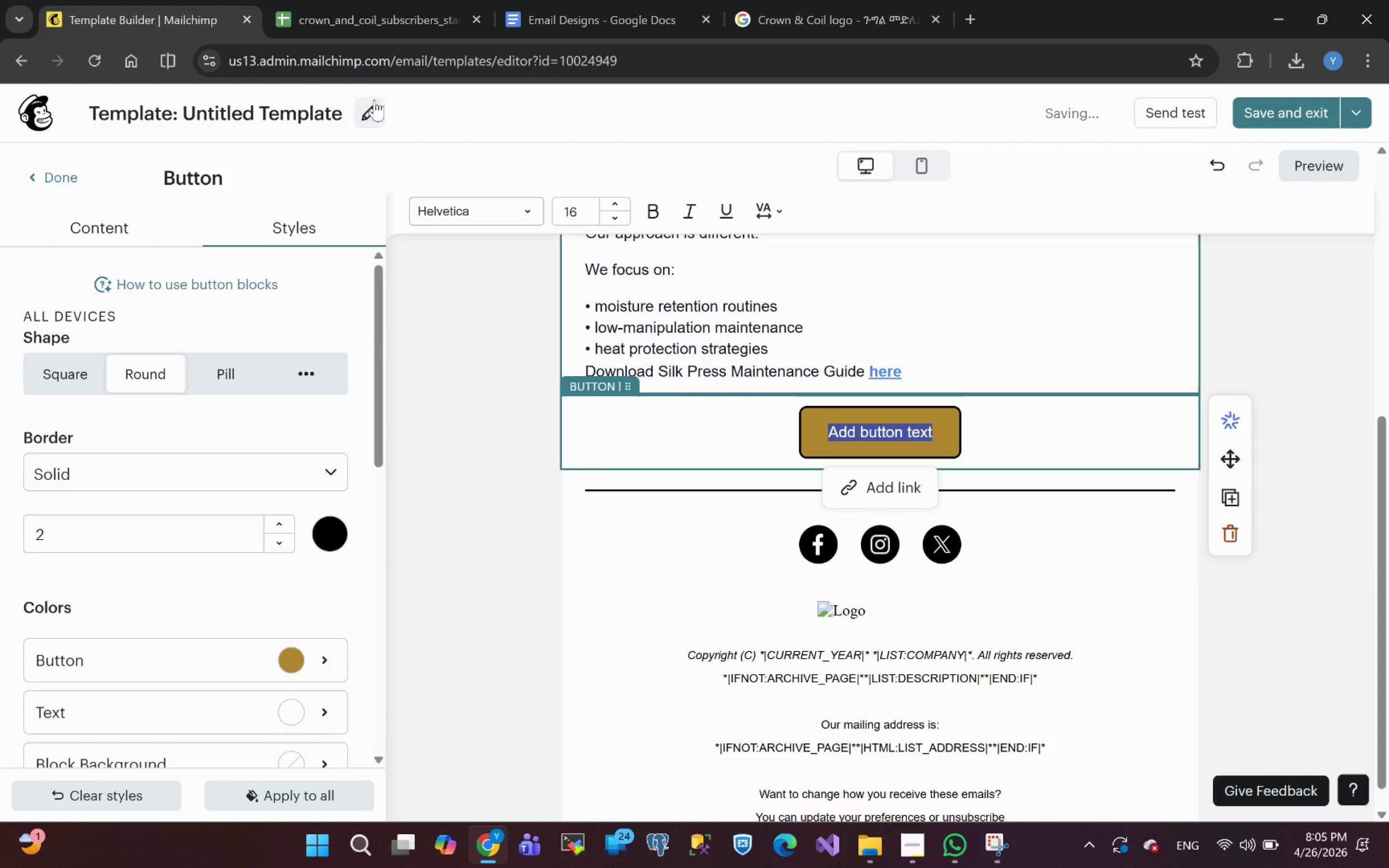 
left_click([553, 13])
 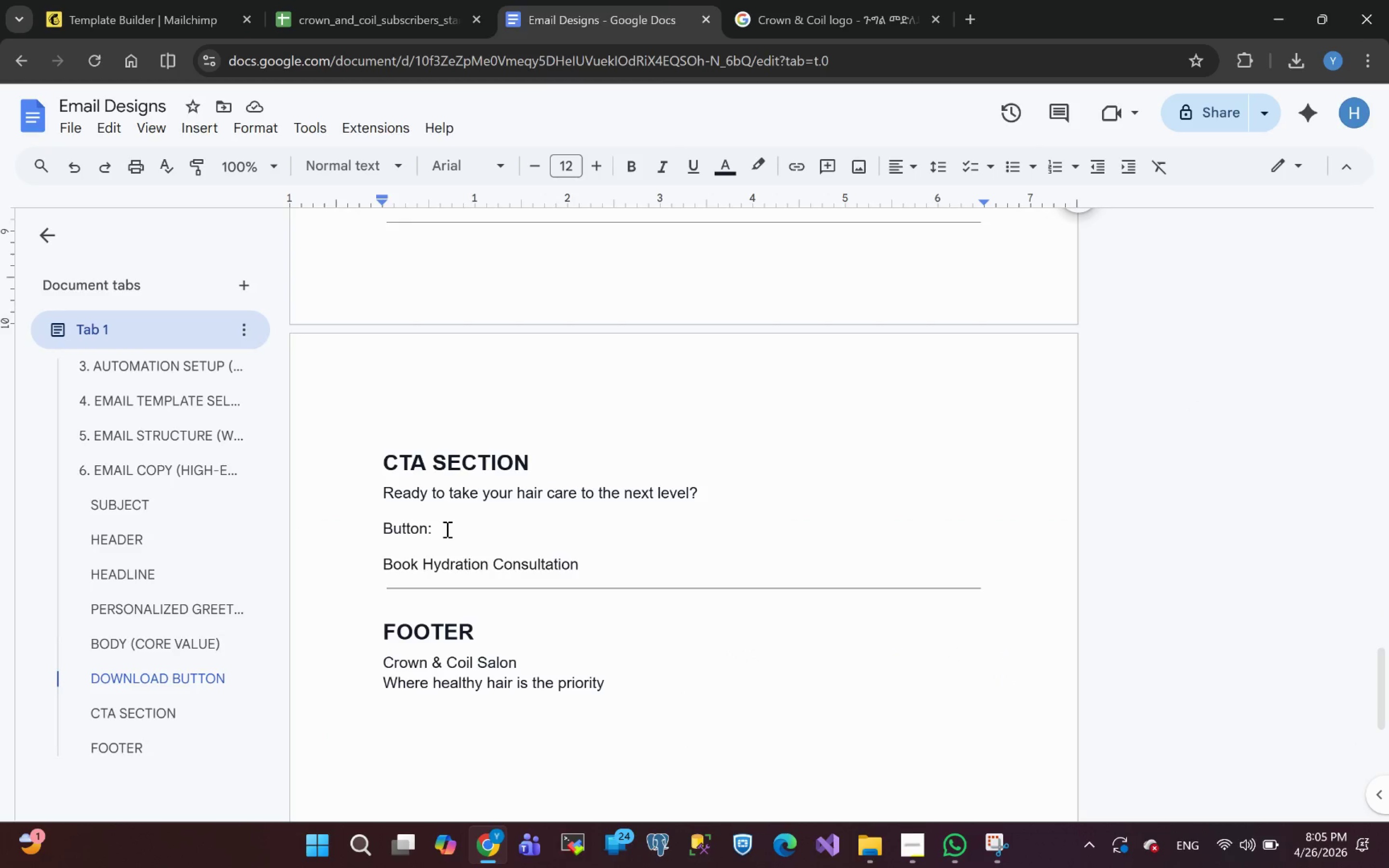 
left_click_drag(start_coordinate=[706, 493], to_coordinate=[391, 560])
 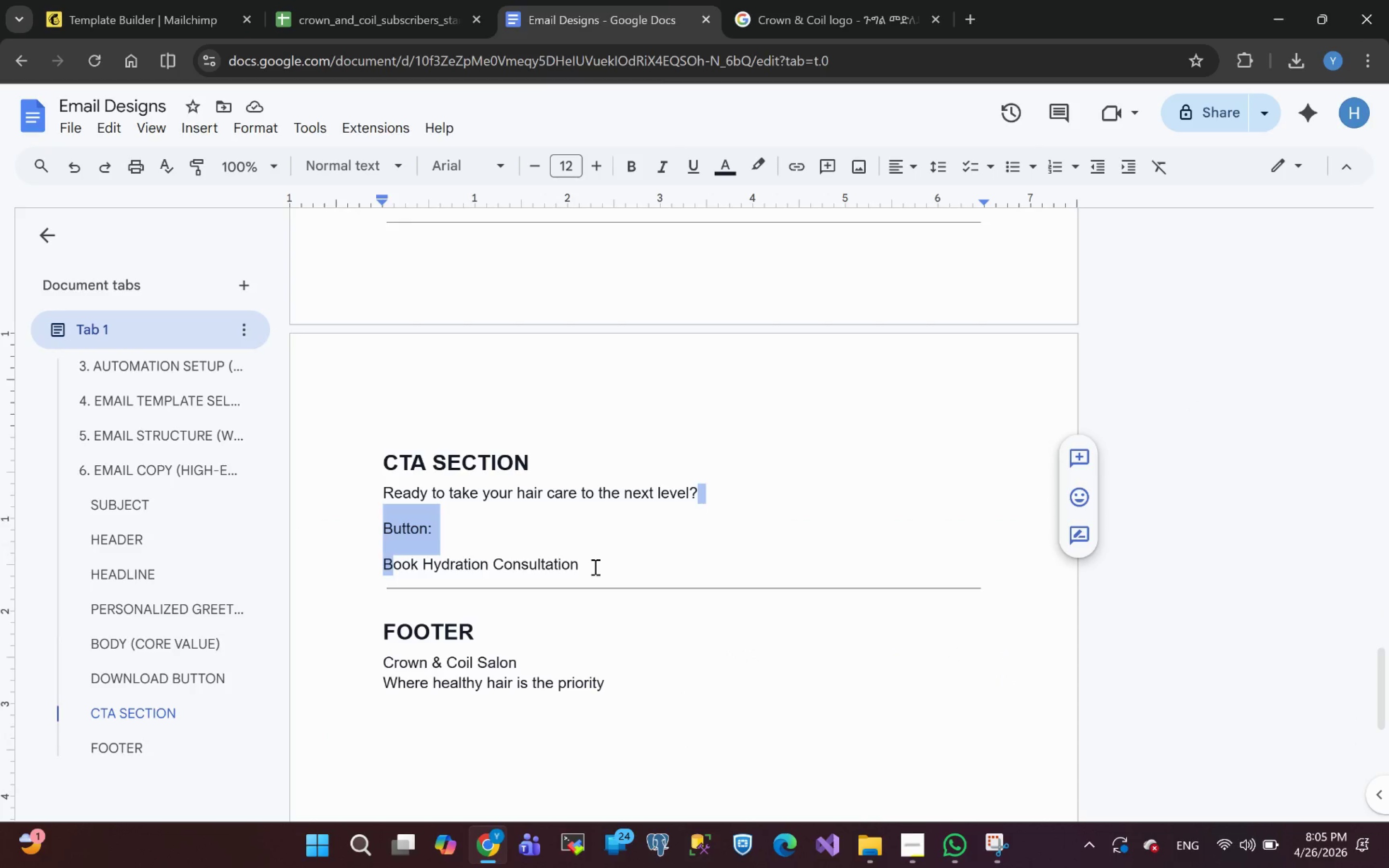 
left_click([594, 567])
 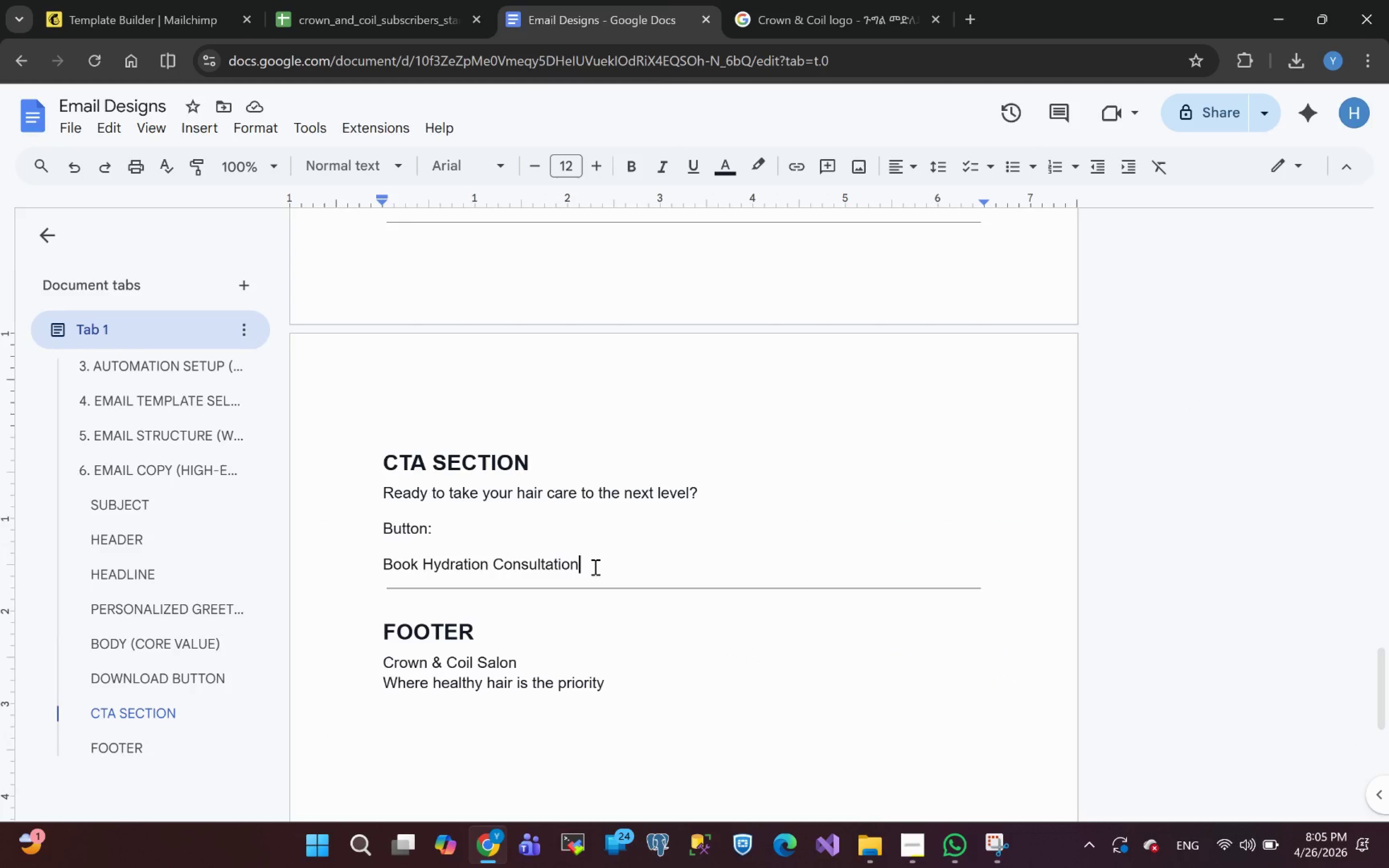 
left_click_drag(start_coordinate=[594, 567], to_coordinate=[383, 493])
 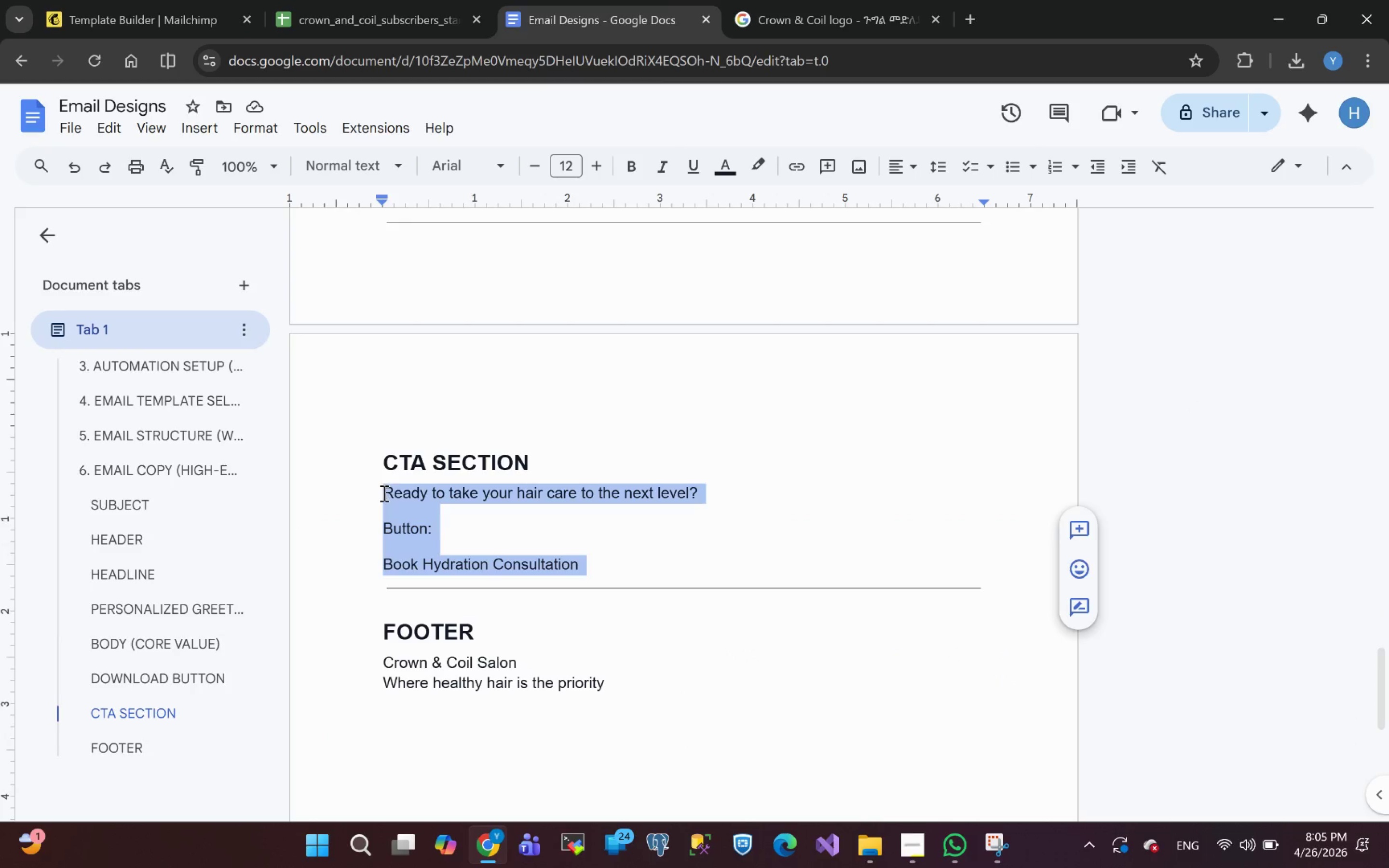 
key(Control+C)
 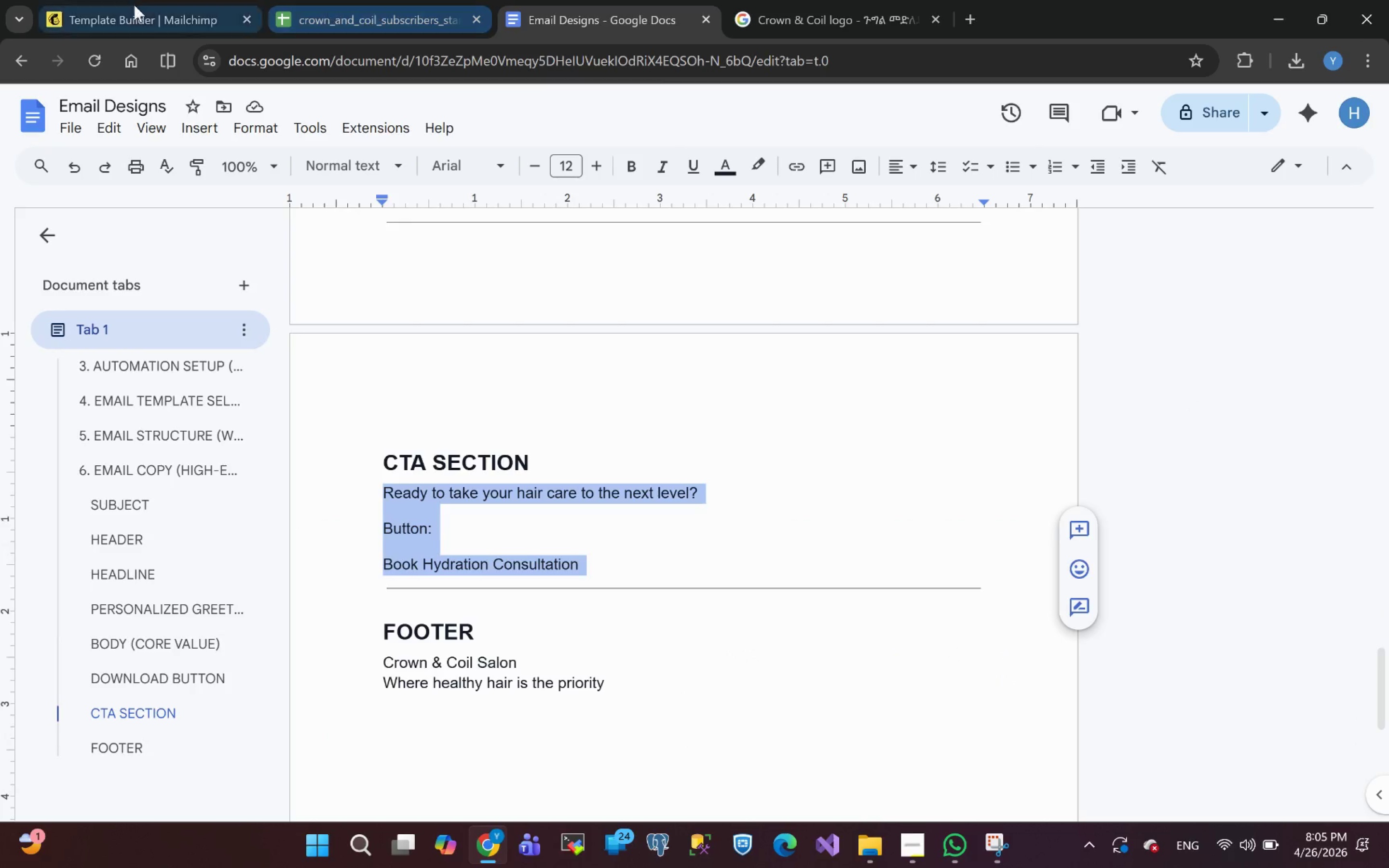 
left_click([132, 8])
 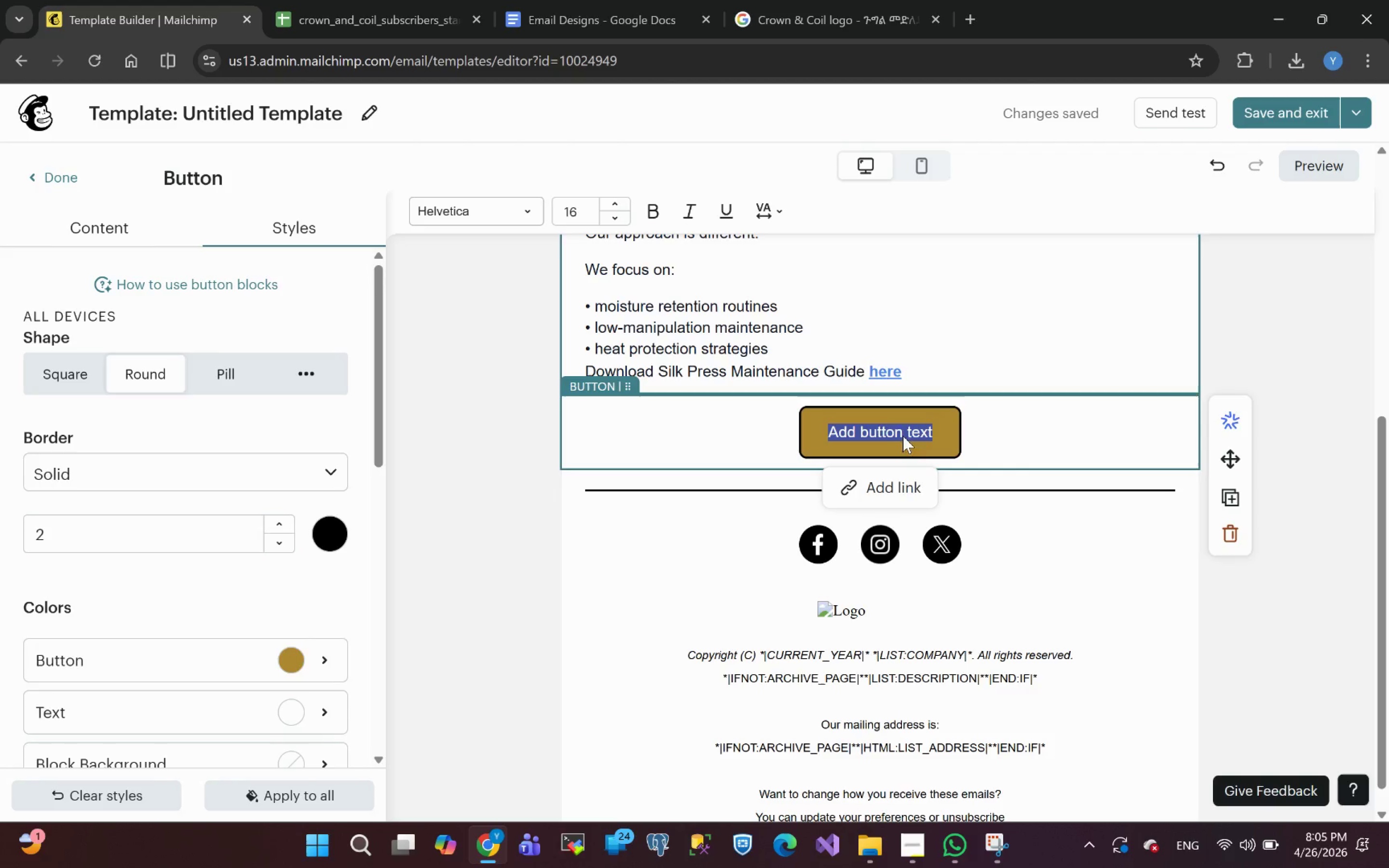 
key(Control+V)
 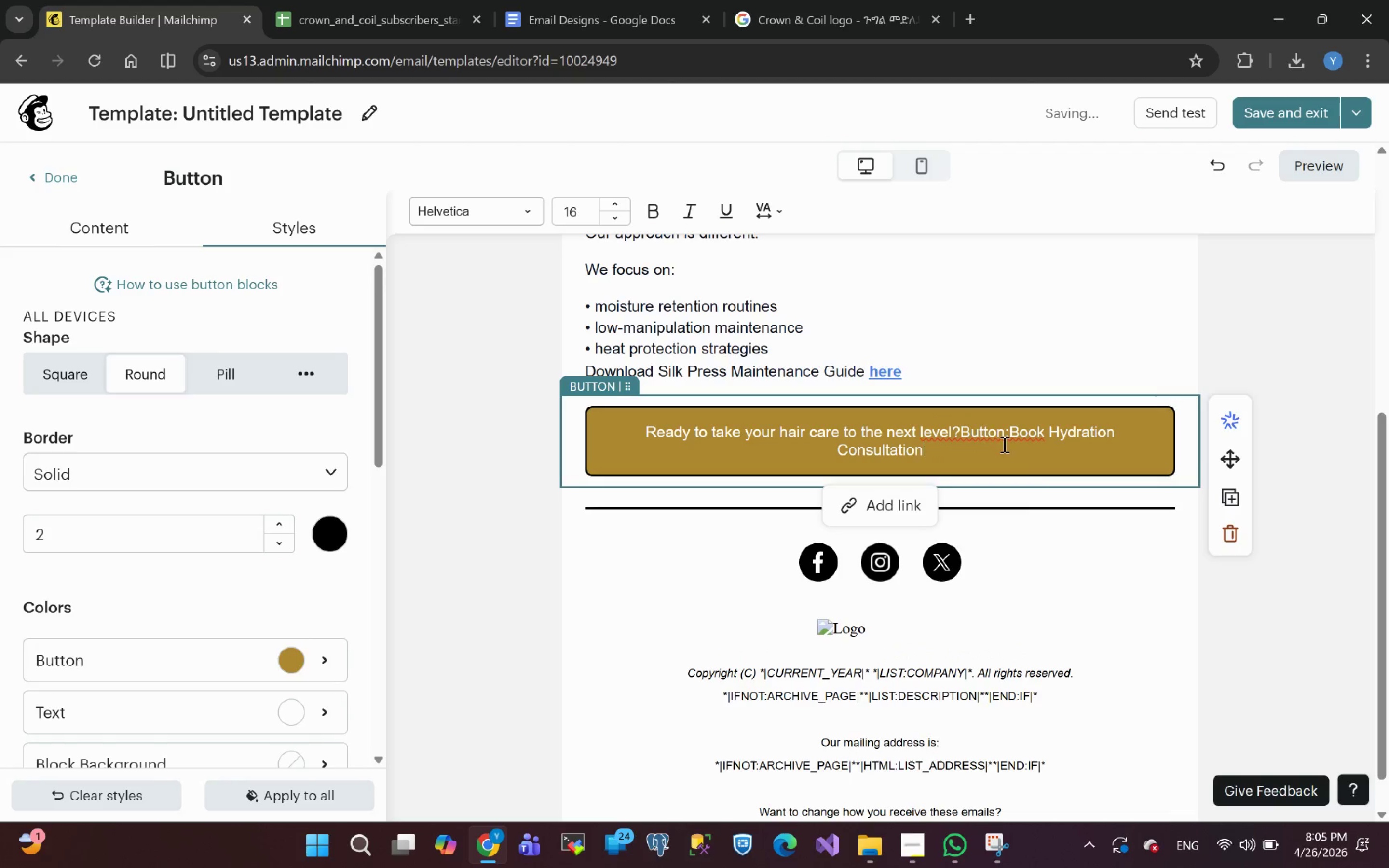 
left_click_drag(start_coordinate=[1013, 433], to_coordinate=[638, 428])
 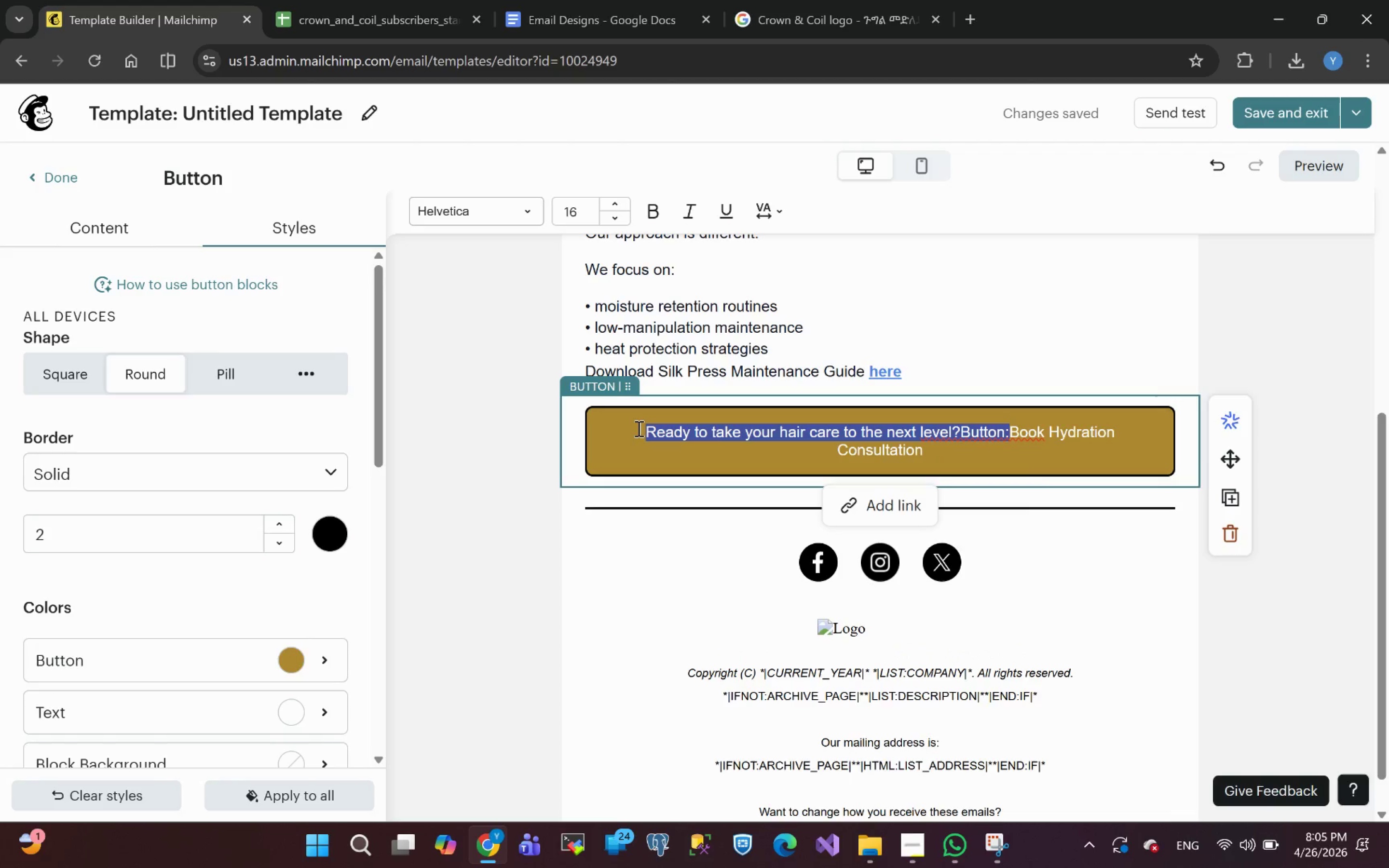 
key(Control+X)
 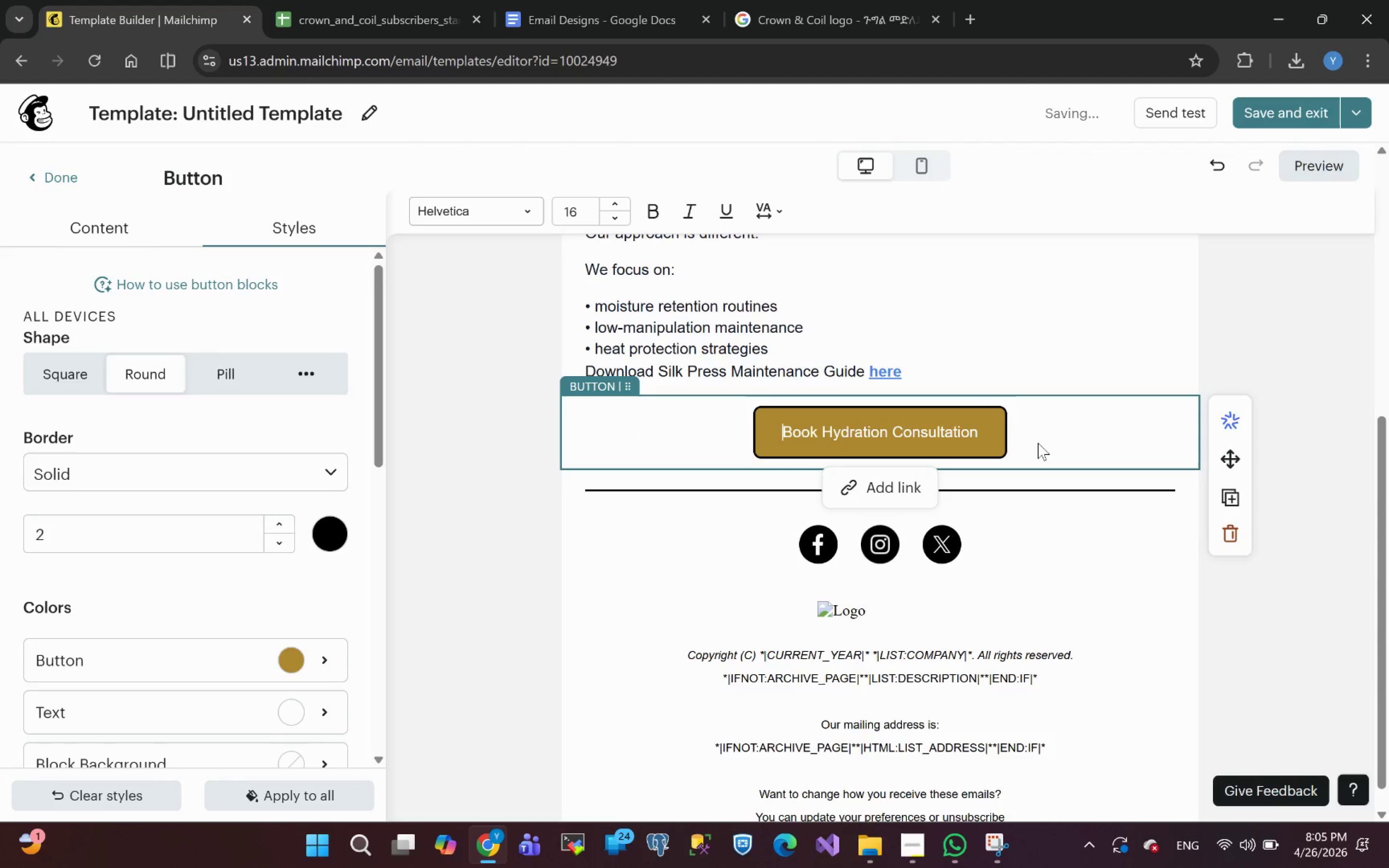 
key(Backspace)
 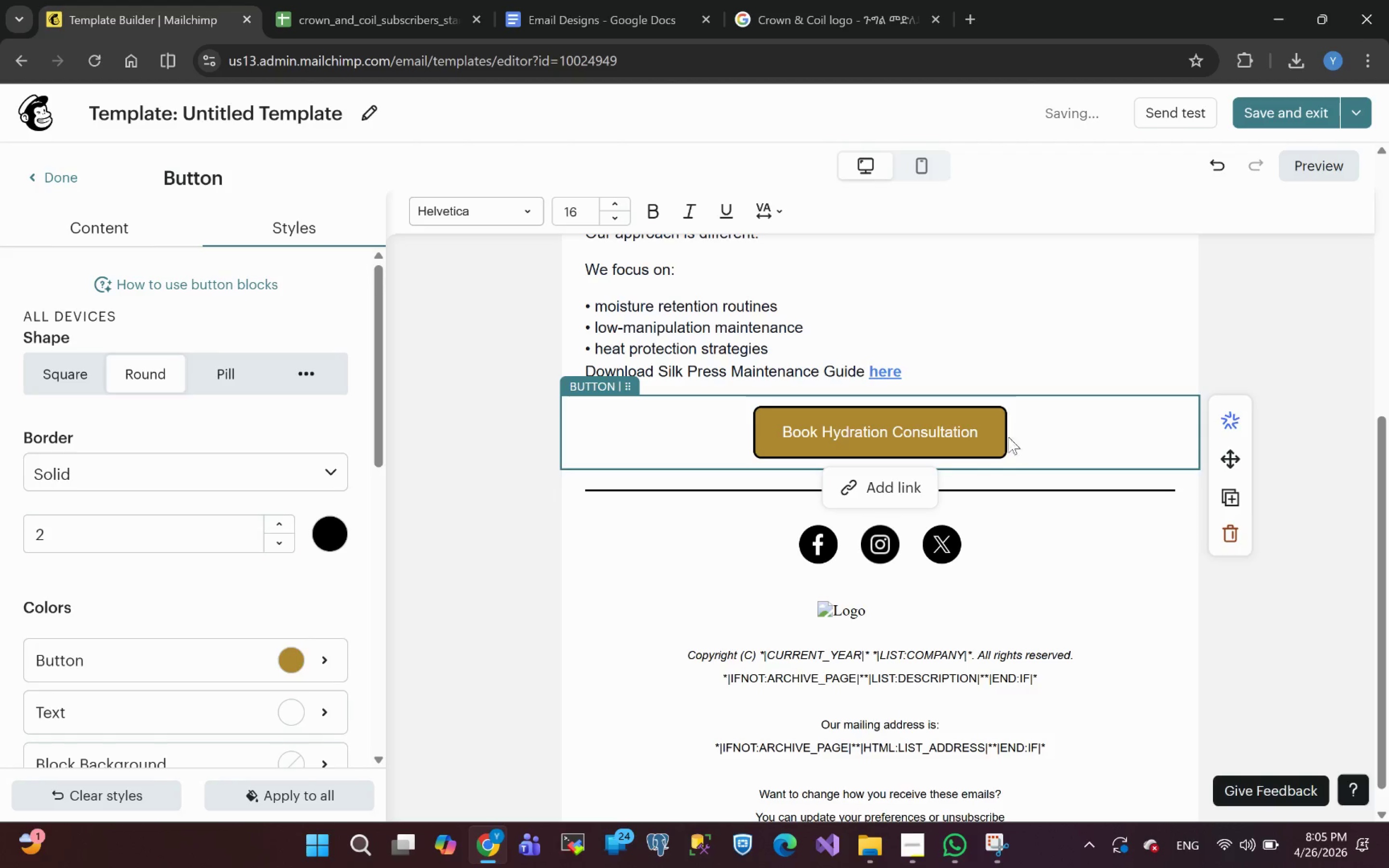 
left_click([996, 434])
 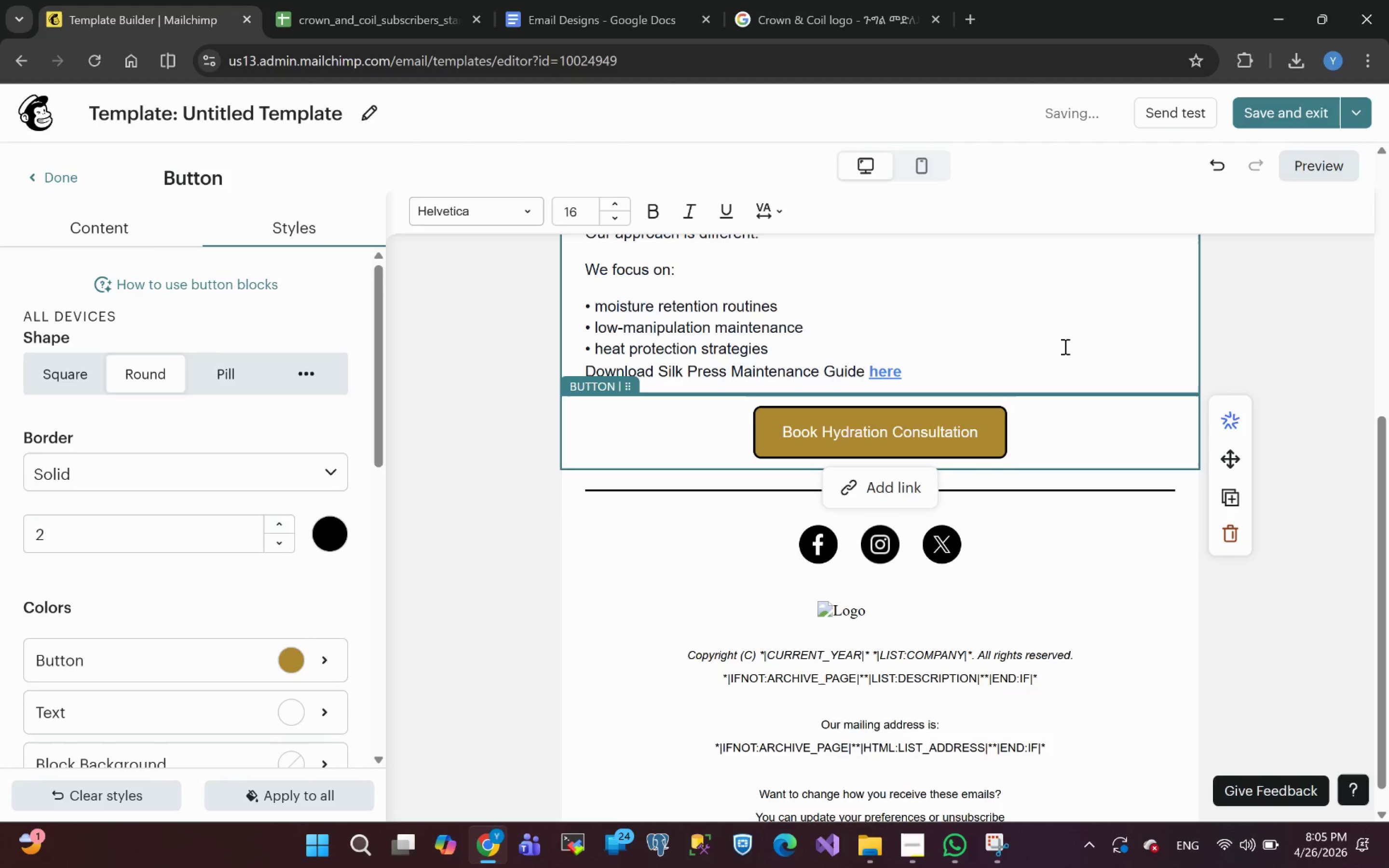 
left_click([1064, 346])
 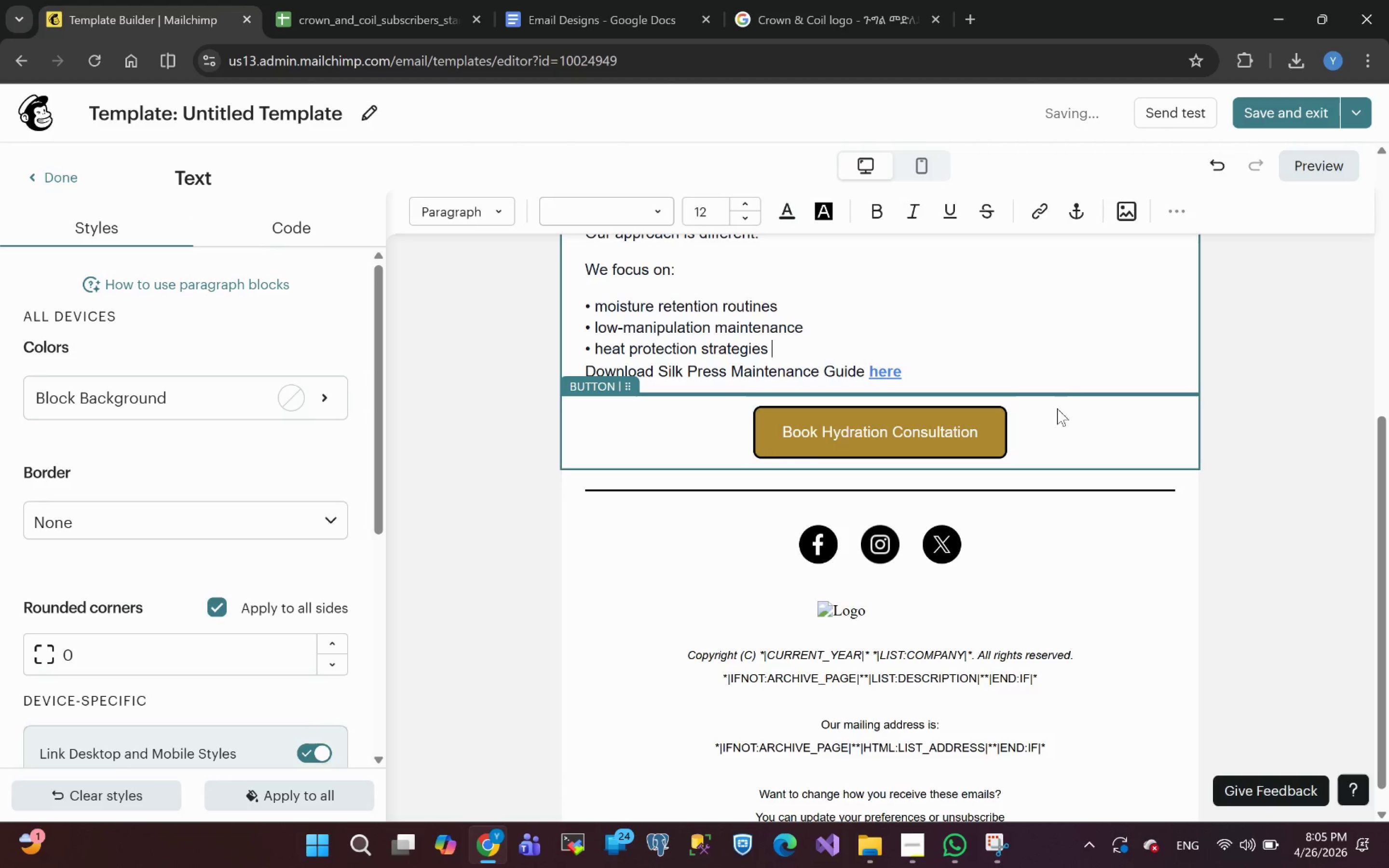 
left_click([944, 372])
 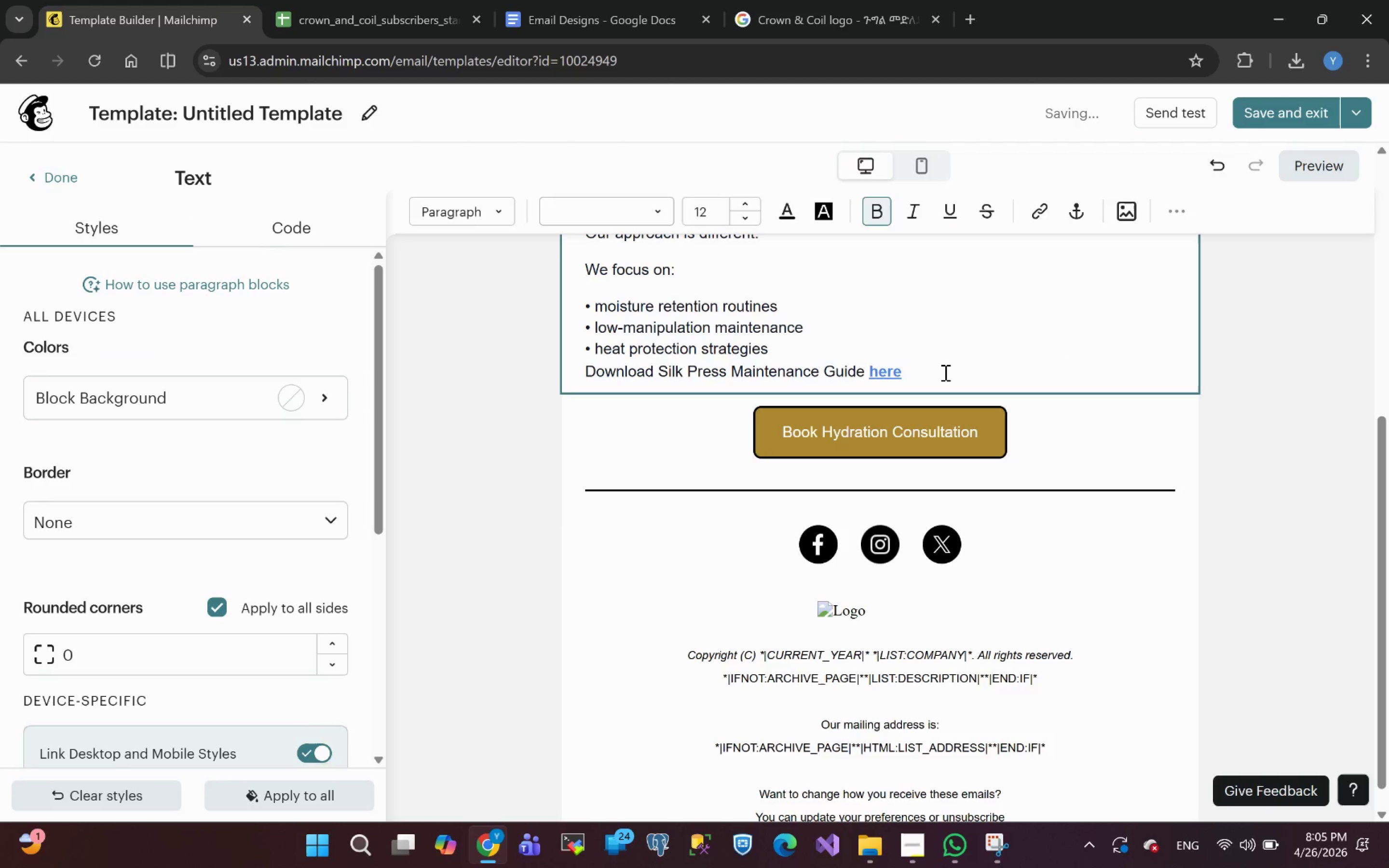 
key(Enter)
 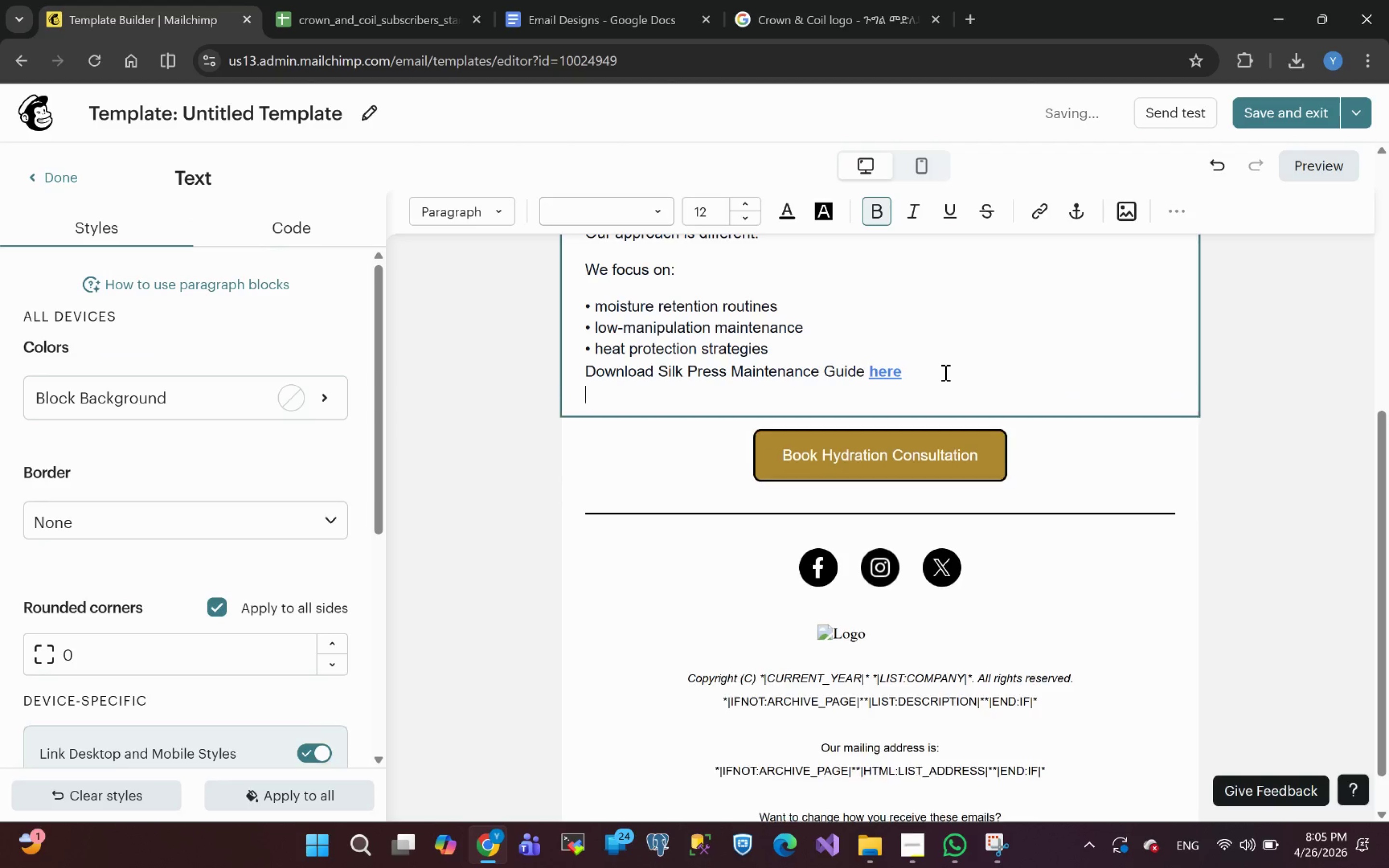 
key(Enter)
 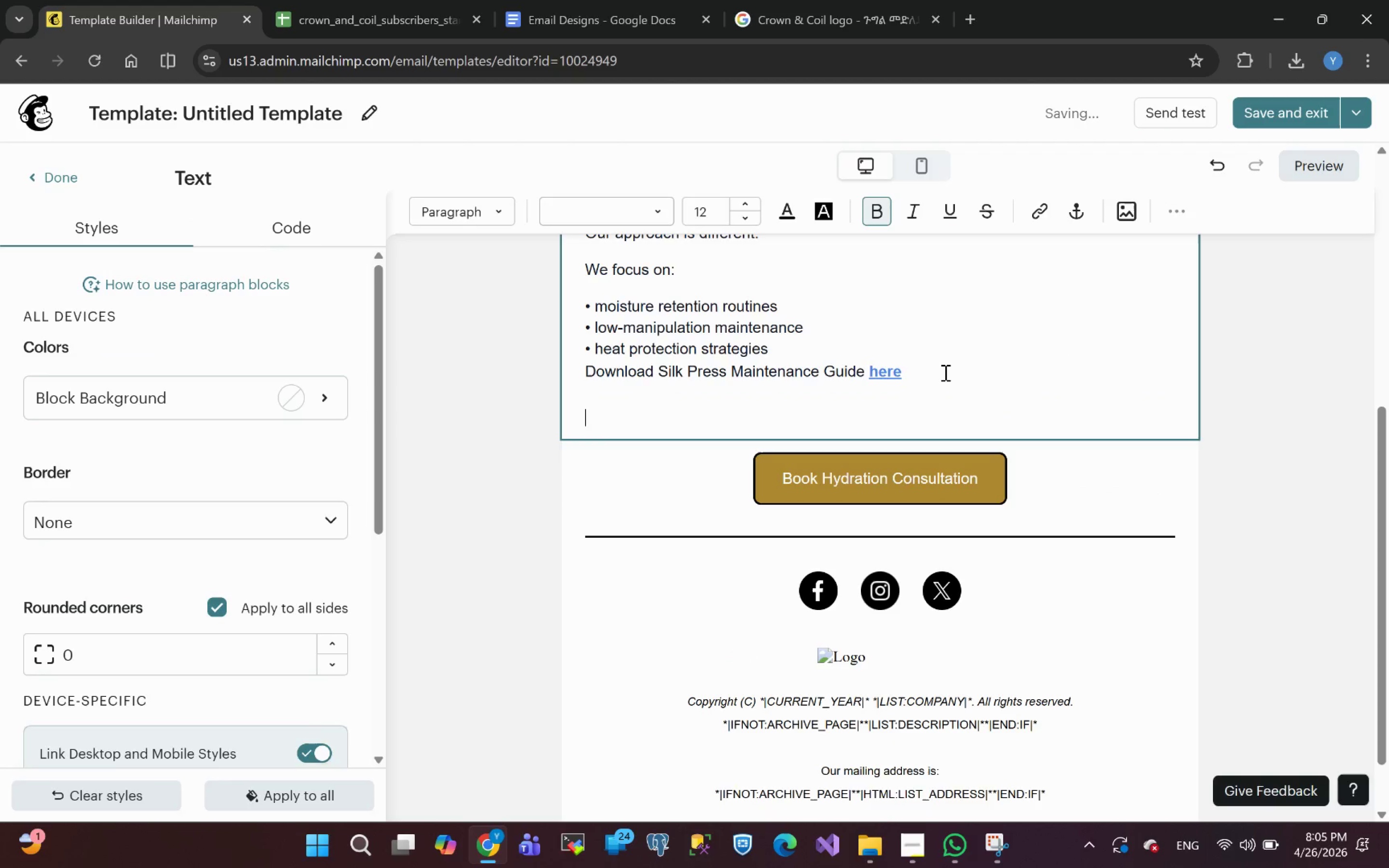 
key(Control+V)
 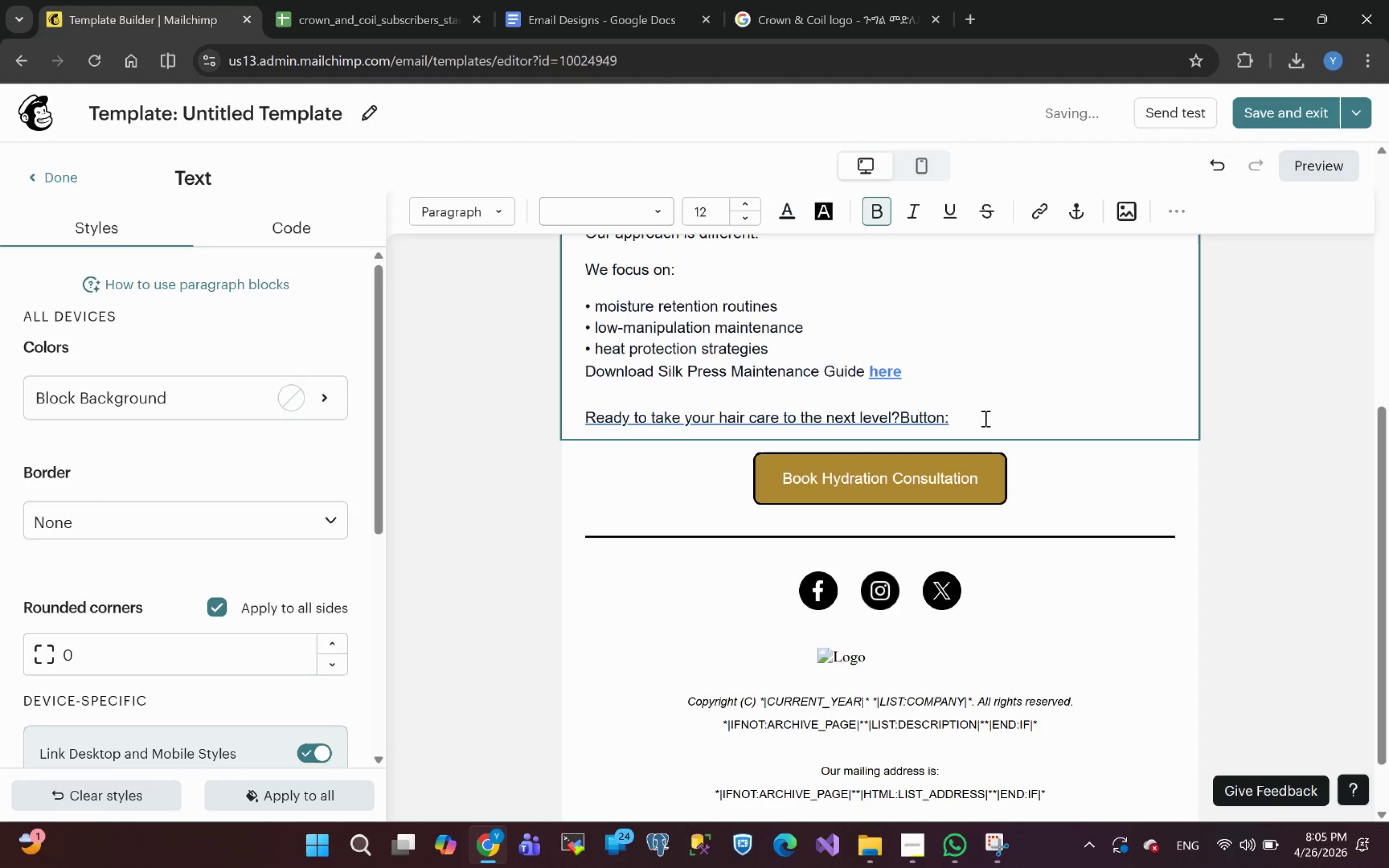 
left_click_drag(start_coordinate=[984, 418], to_coordinate=[477, 452])
 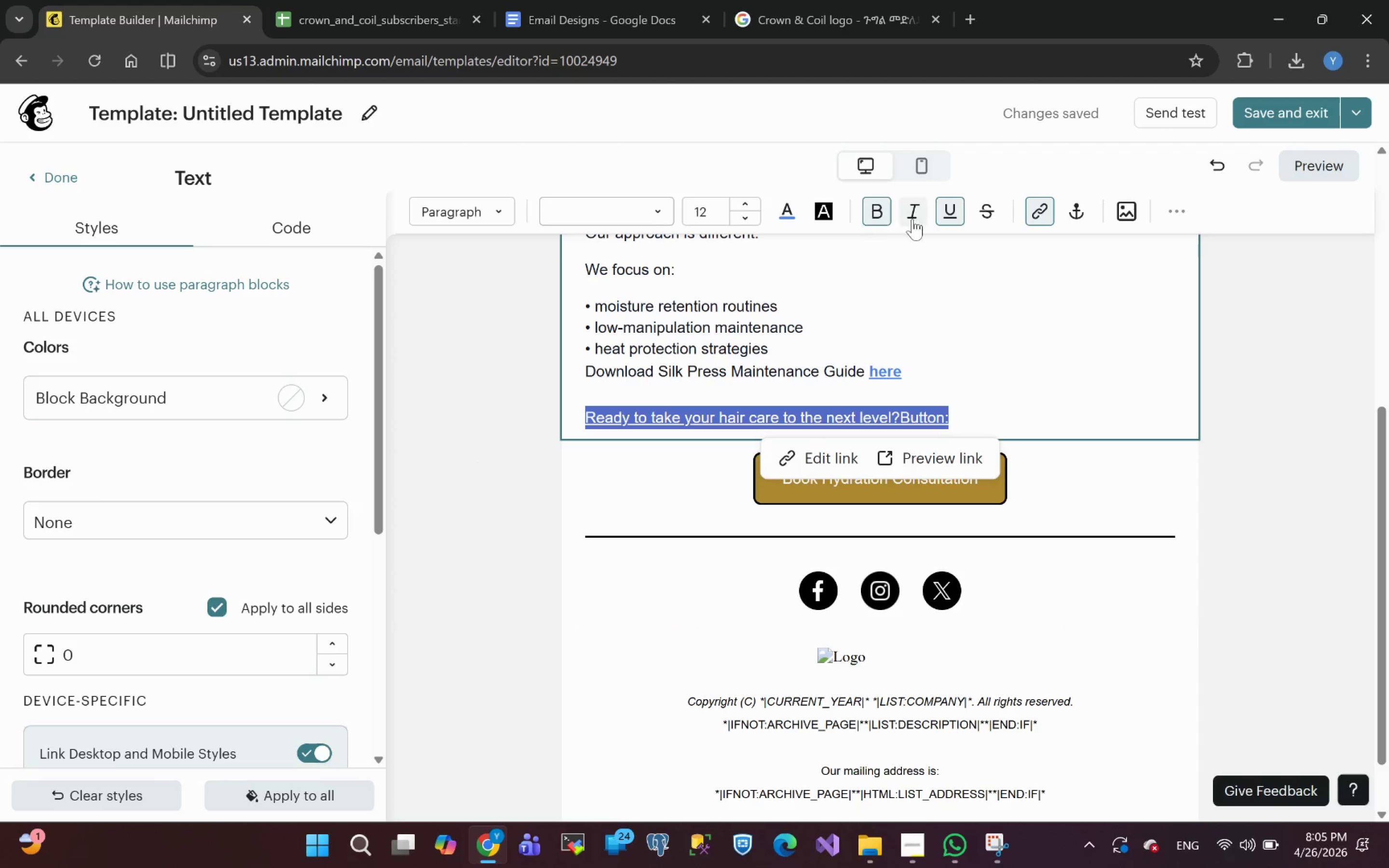 
left_click([948, 215])
 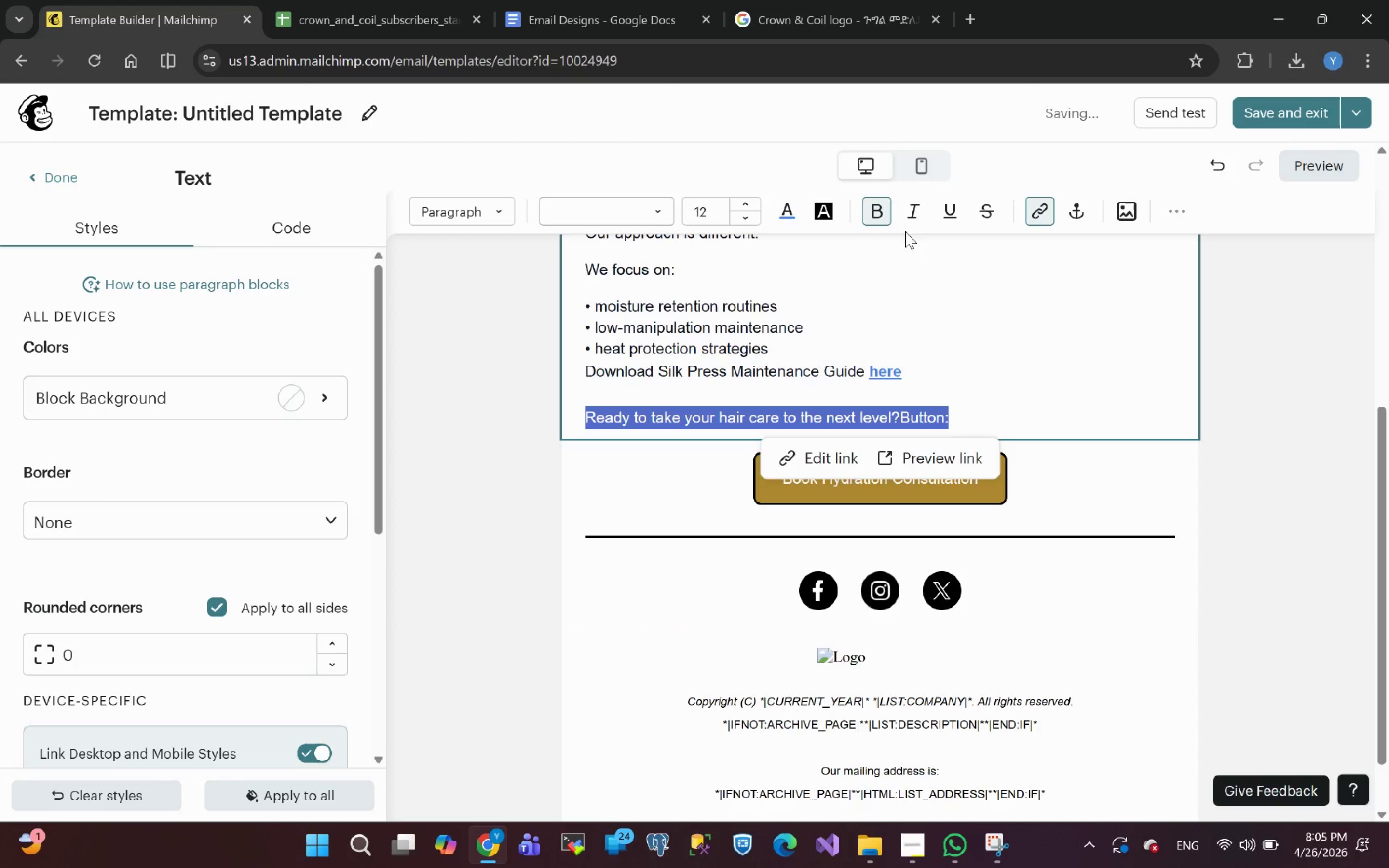 
left_click([916, 219])
 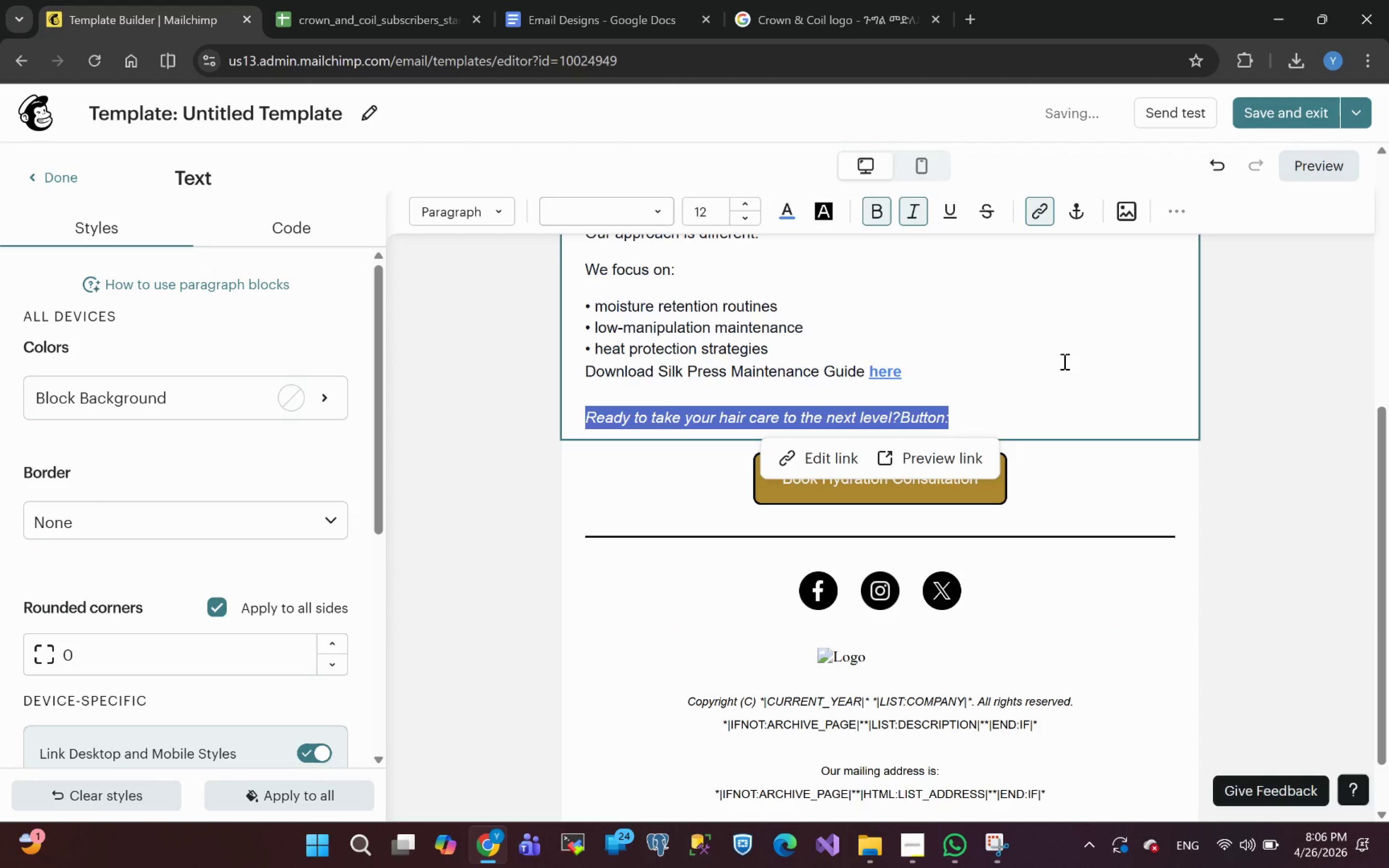 
left_click([1276, 498])
 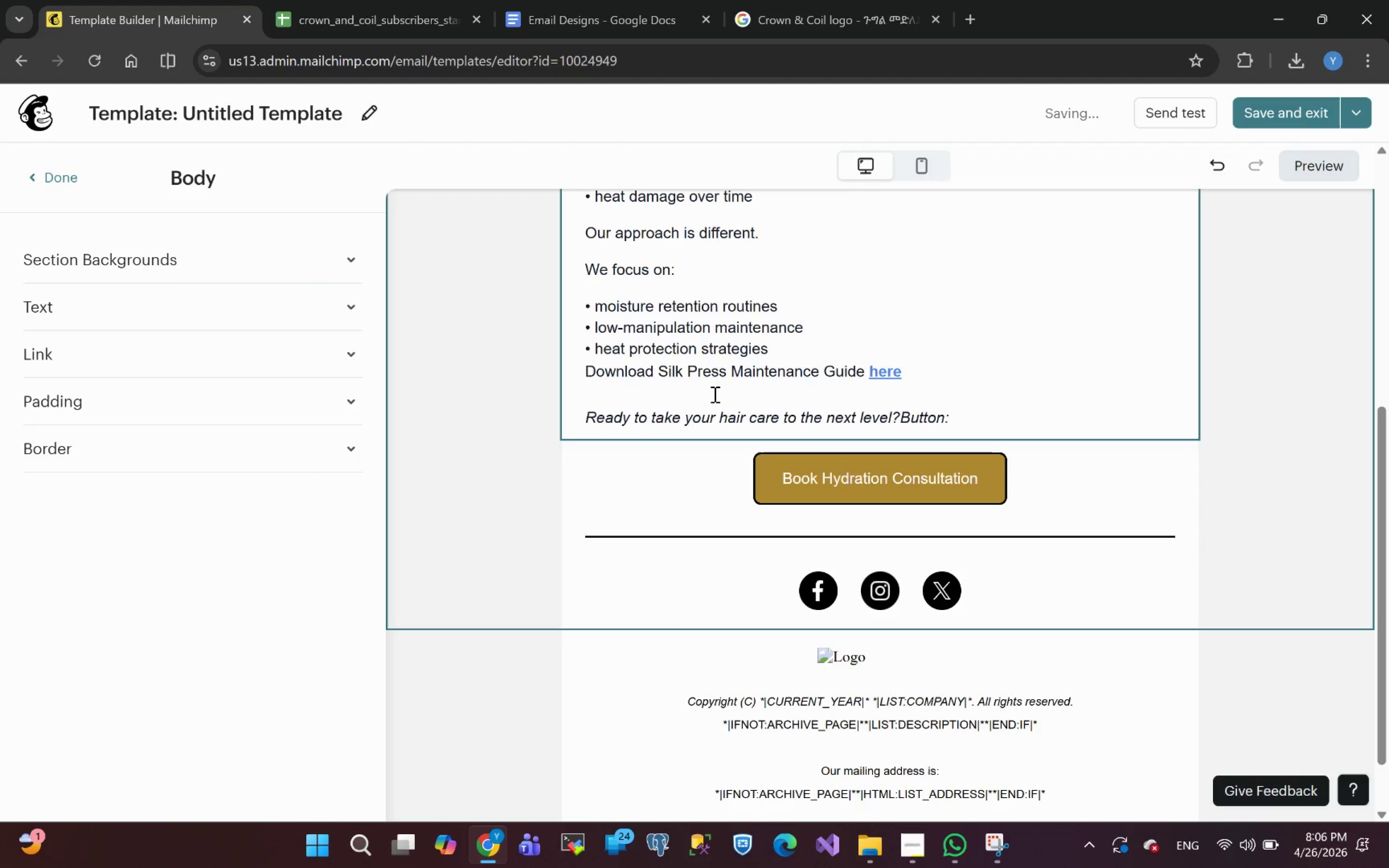 
left_click([714, 394])
 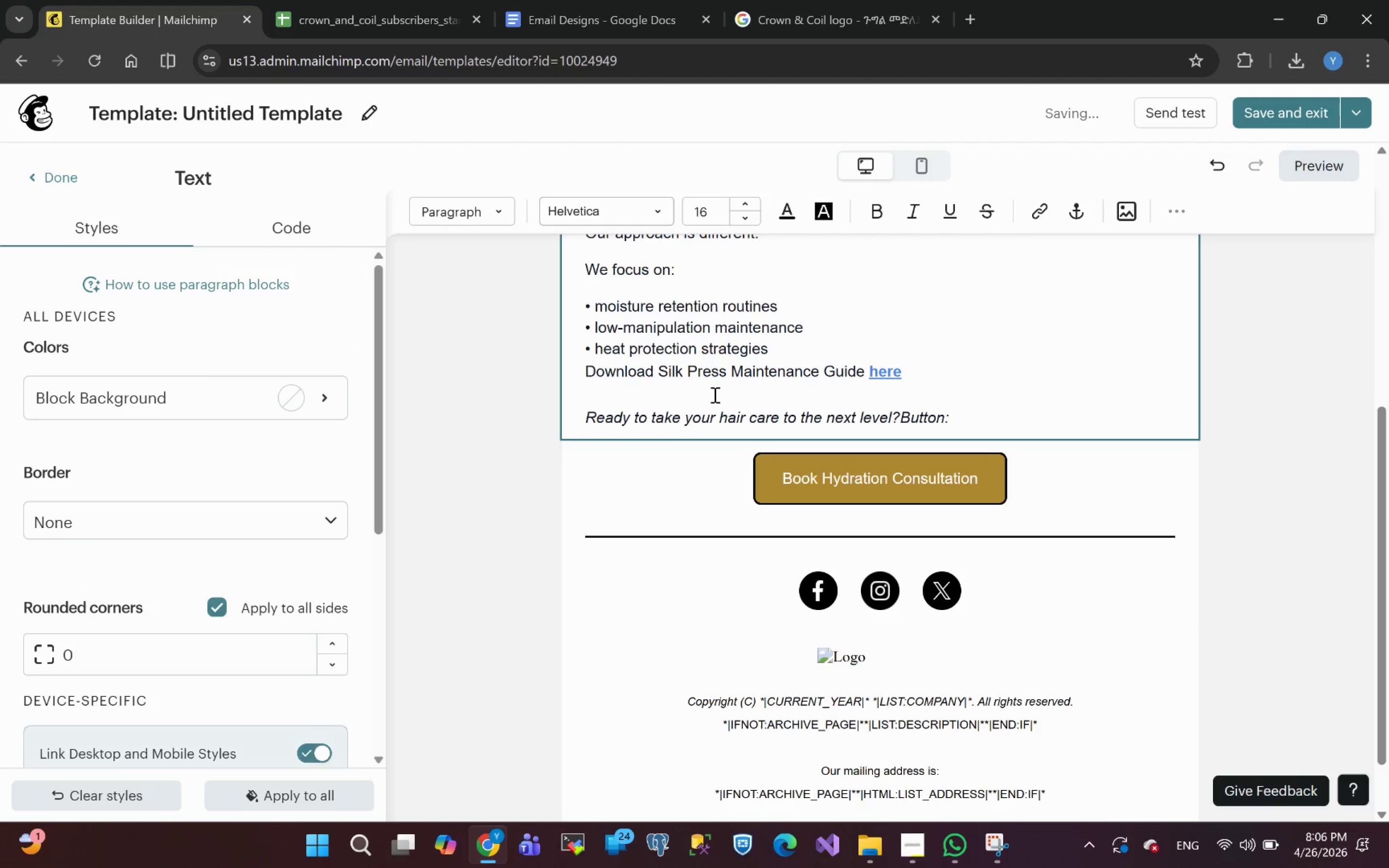 
key(Enter)
 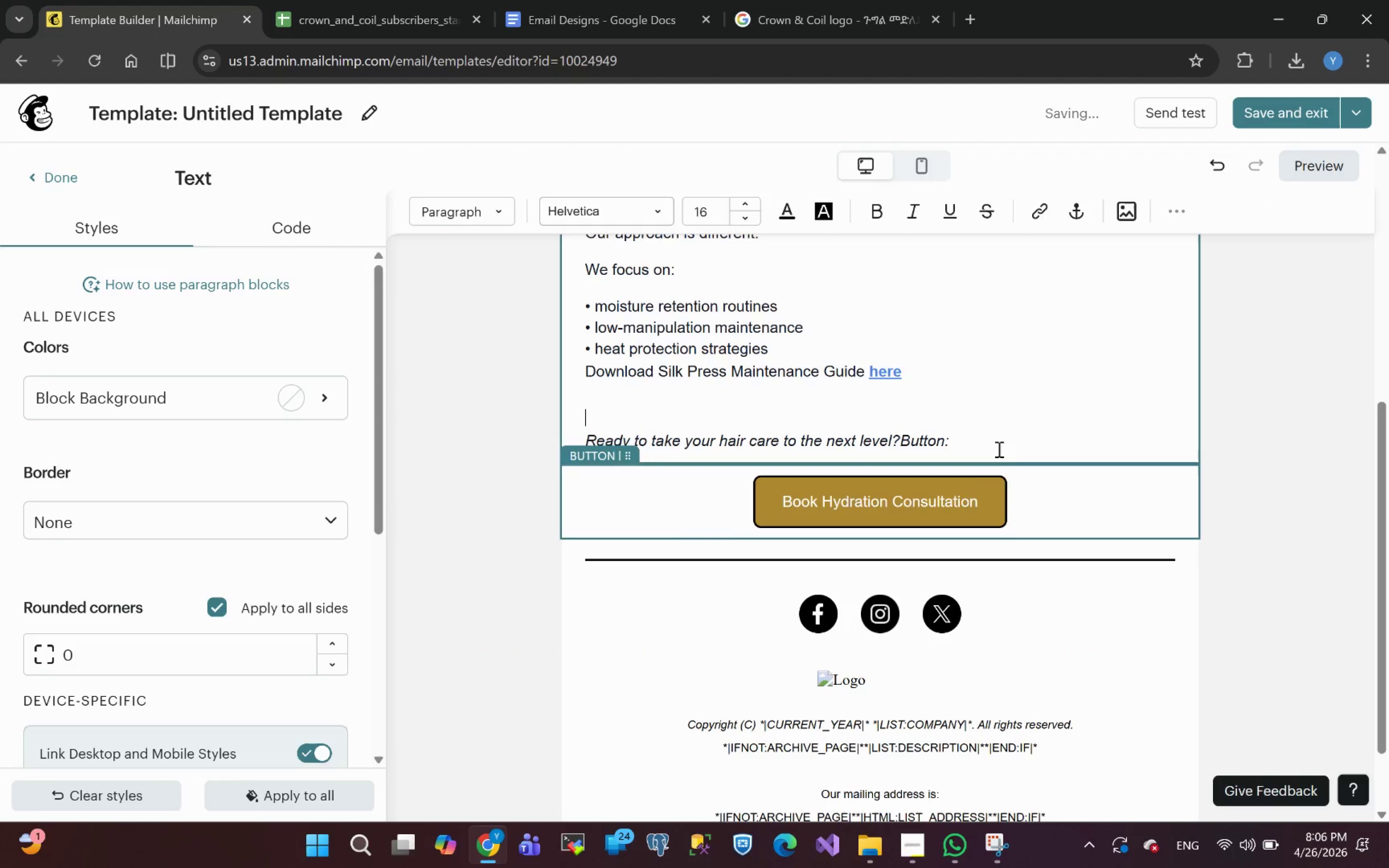 
left_click([963, 484])
 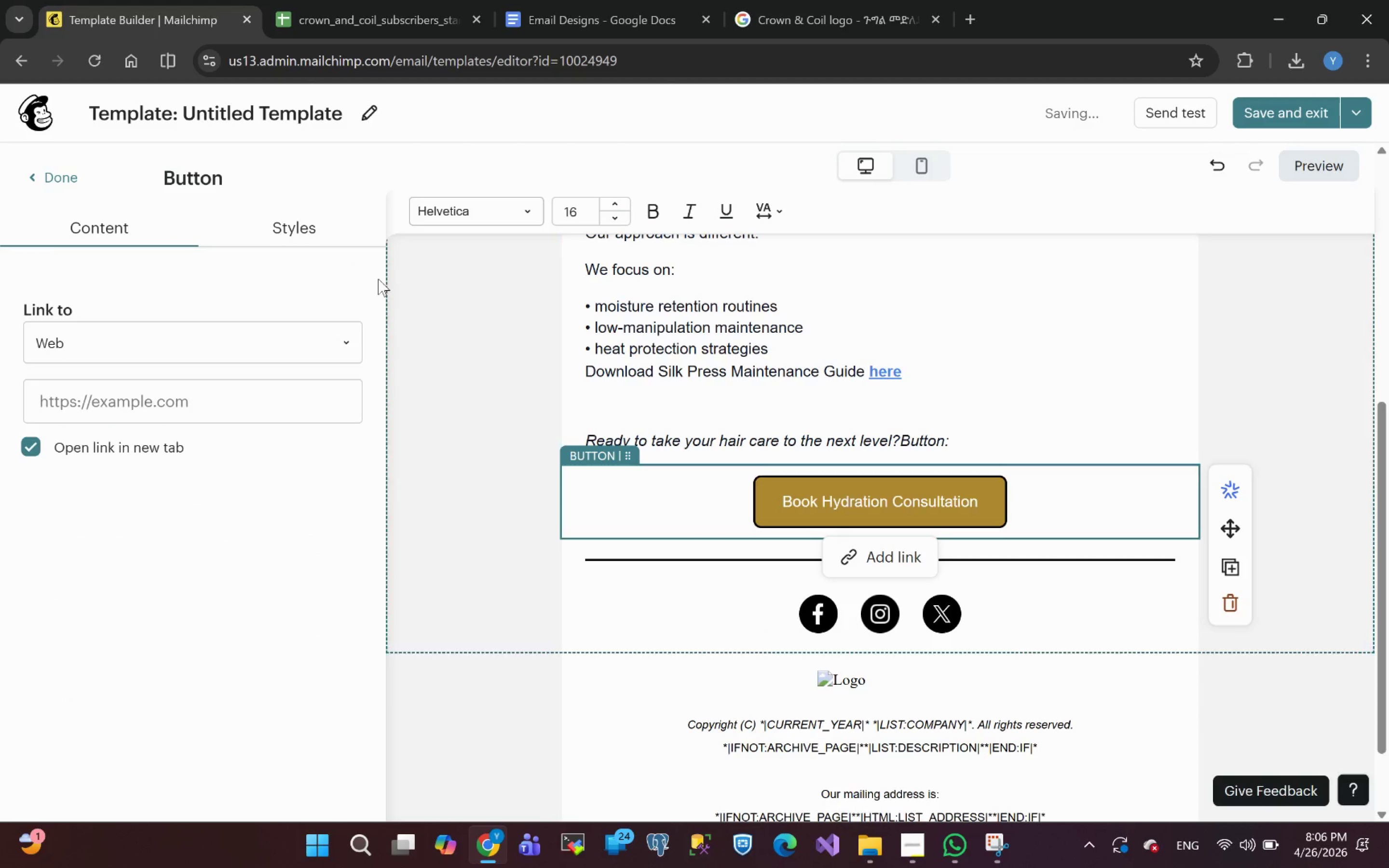 
left_click([298, 238])
 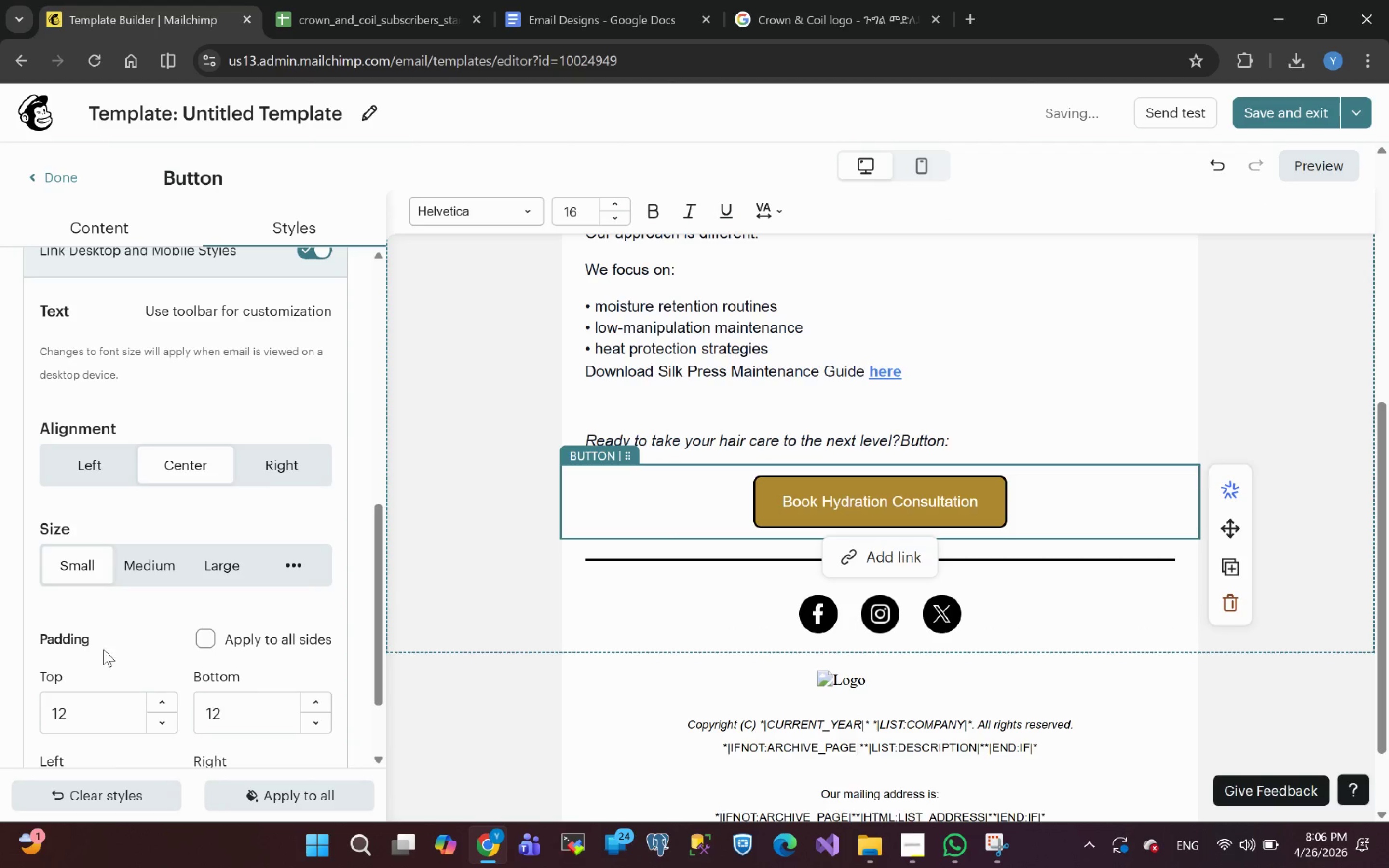 
left_click_drag(start_coordinate=[84, 716], to_coordinate=[0, 693])
 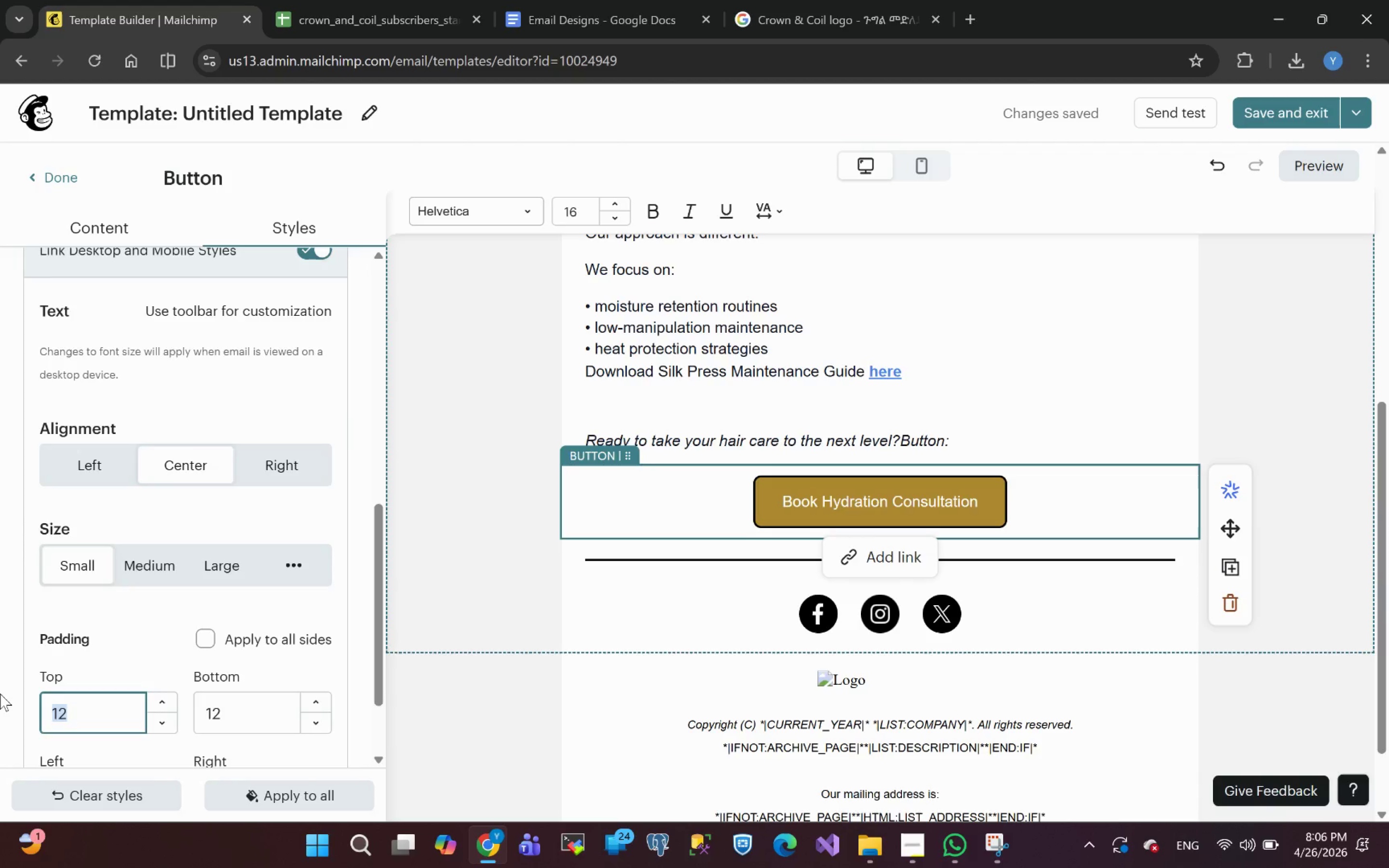 
key(0)
 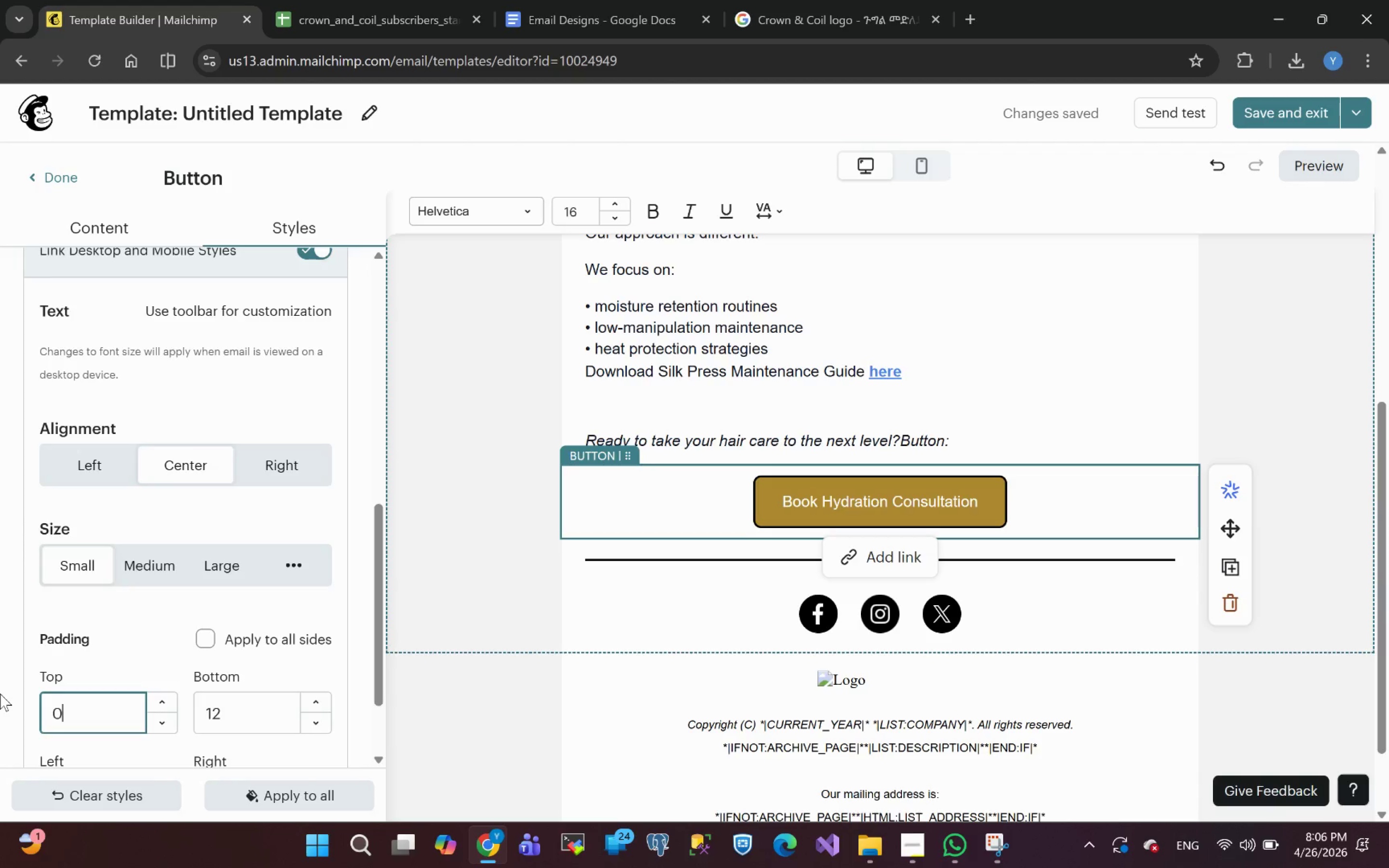 
key(Enter)
 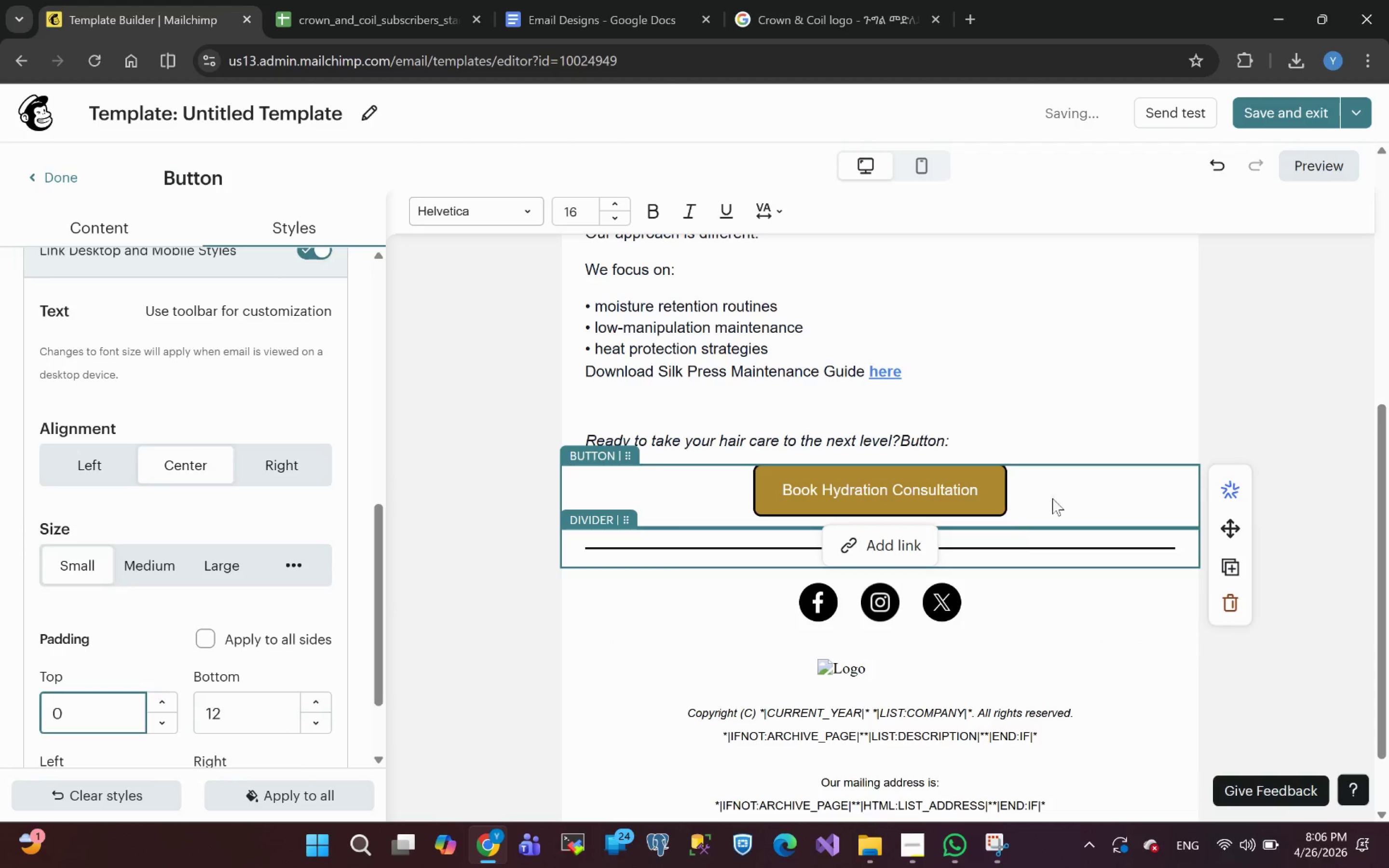 
left_click([939, 438])
 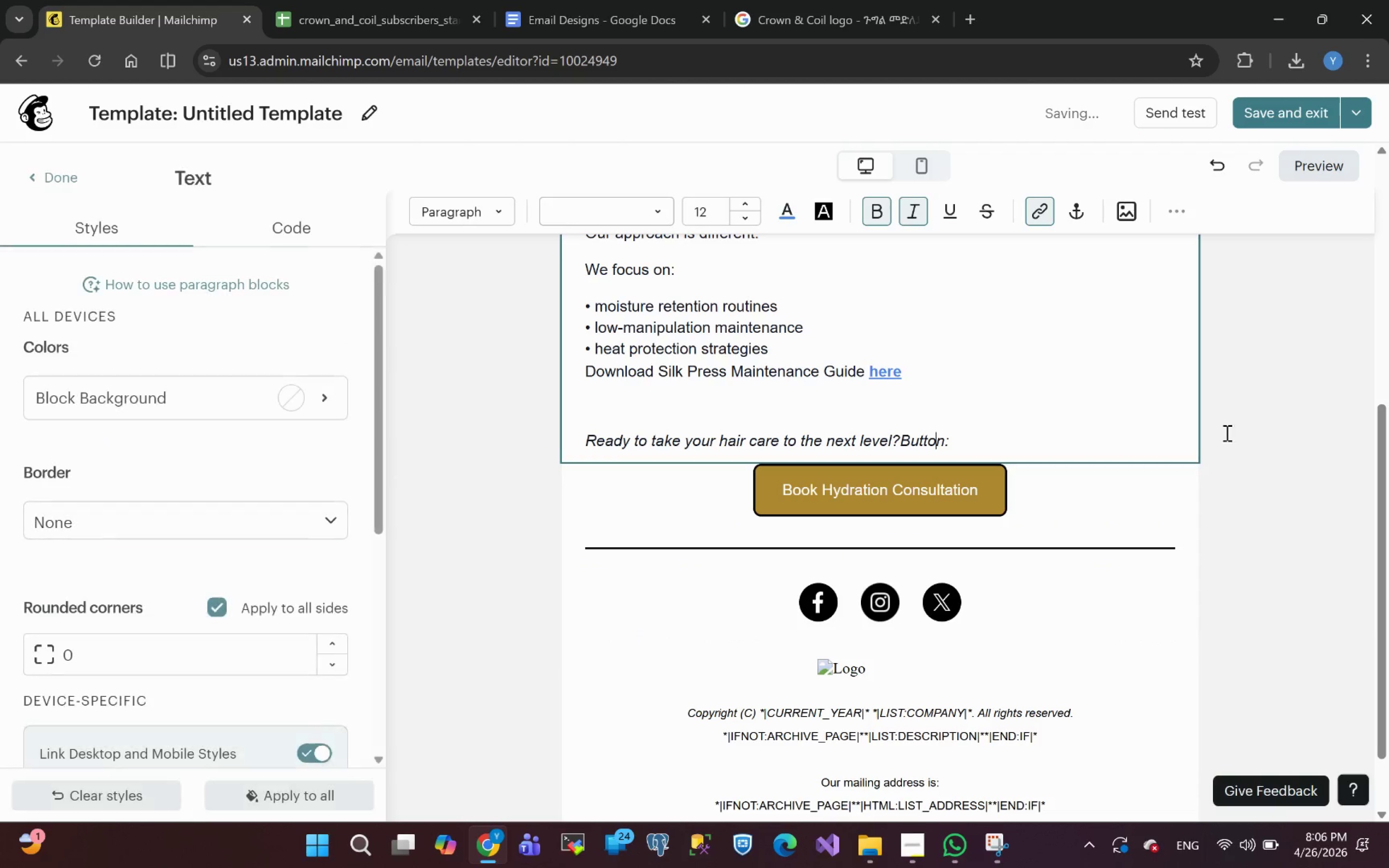 
left_click([1333, 478])
 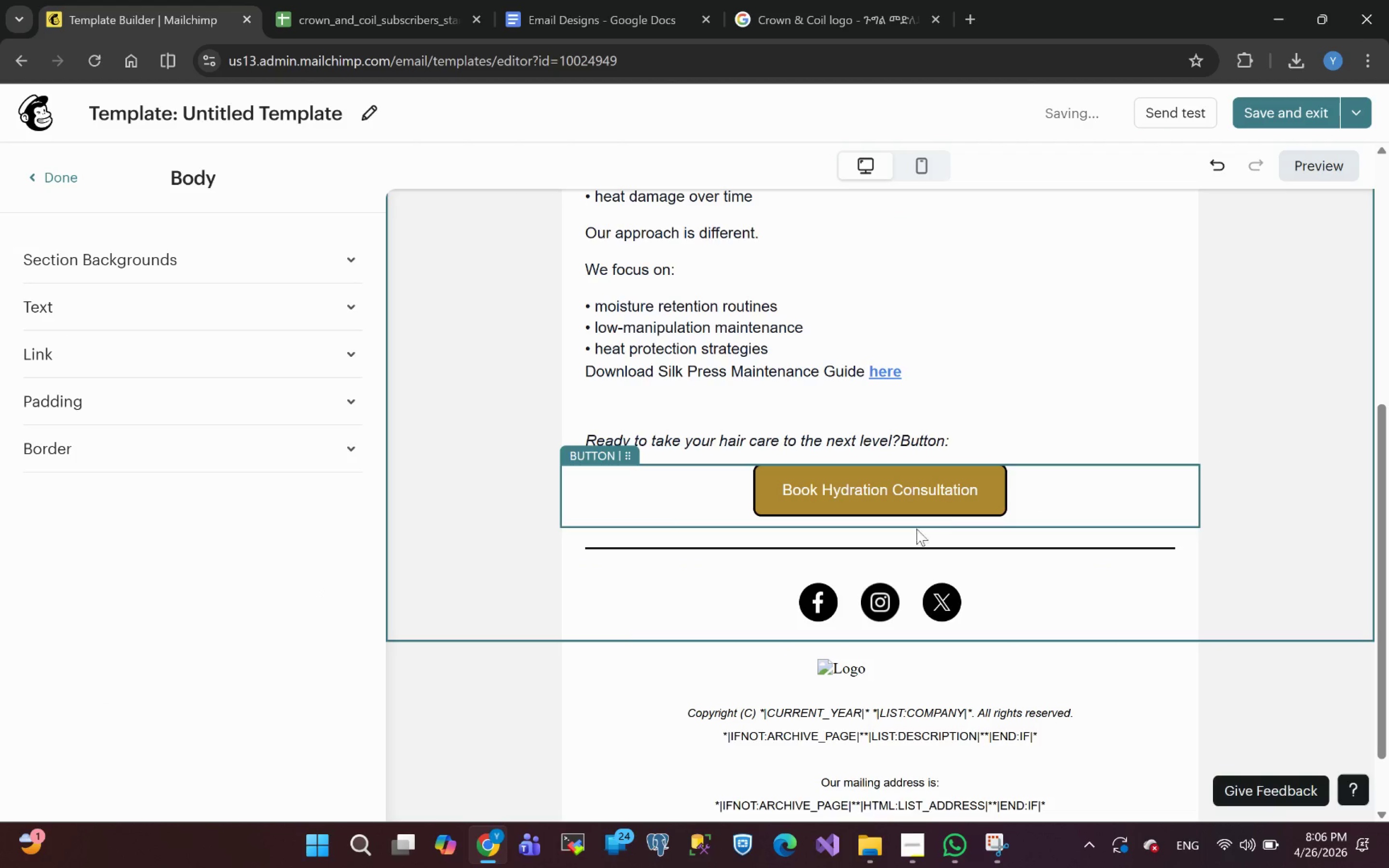 
left_click([916, 496])
 